 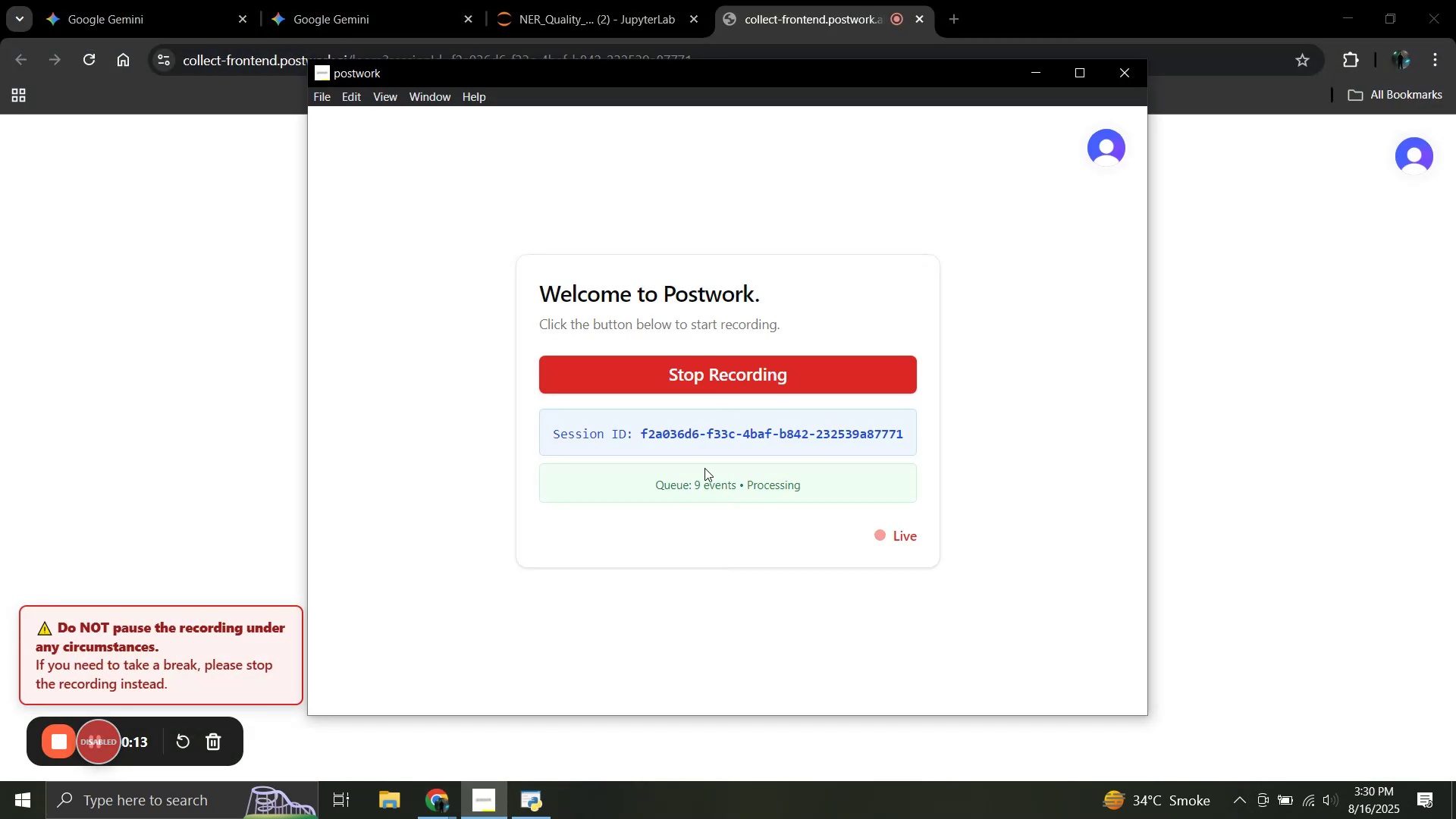 
left_click([204, 331])
 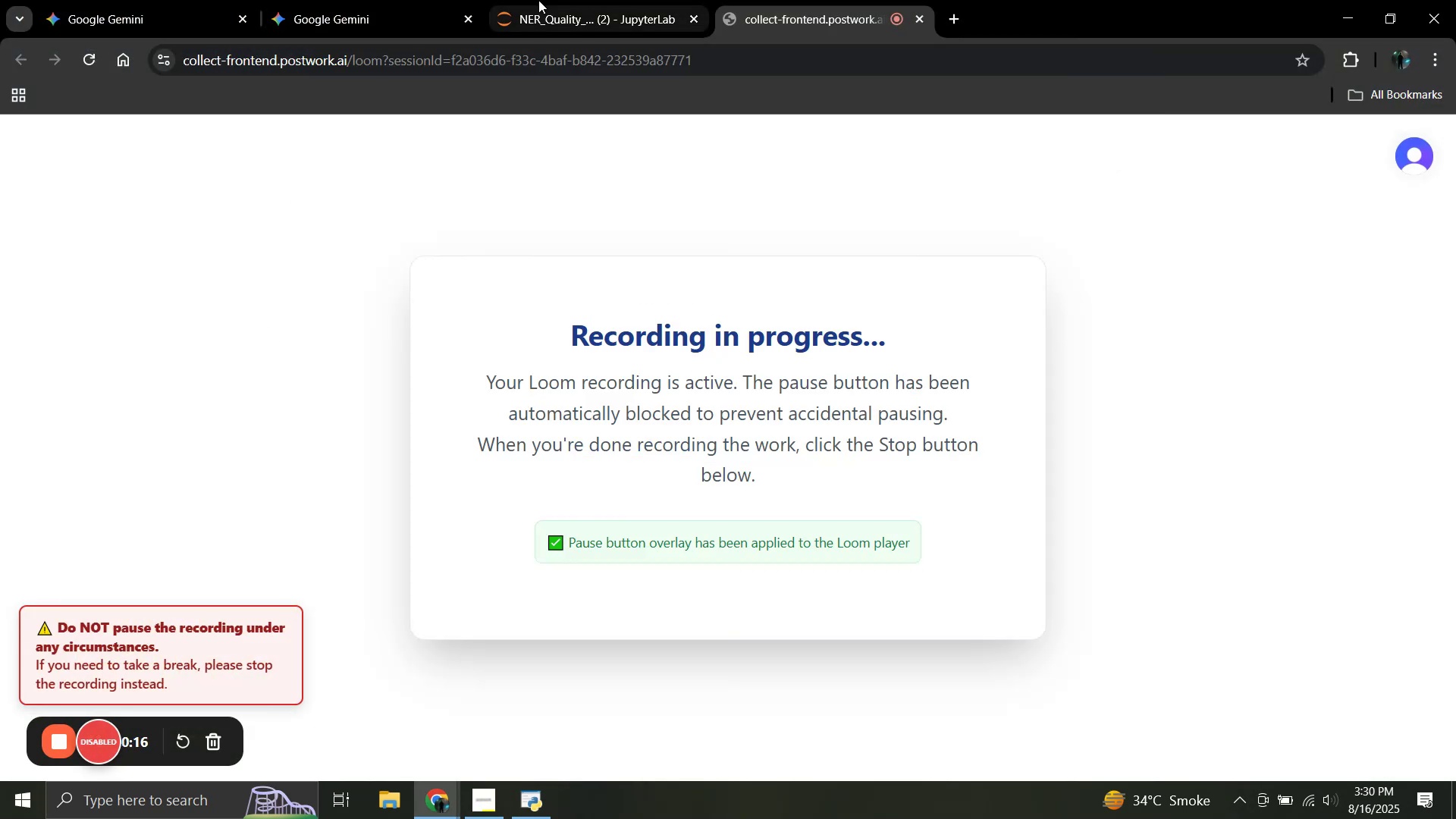 
left_click([554, 9])
 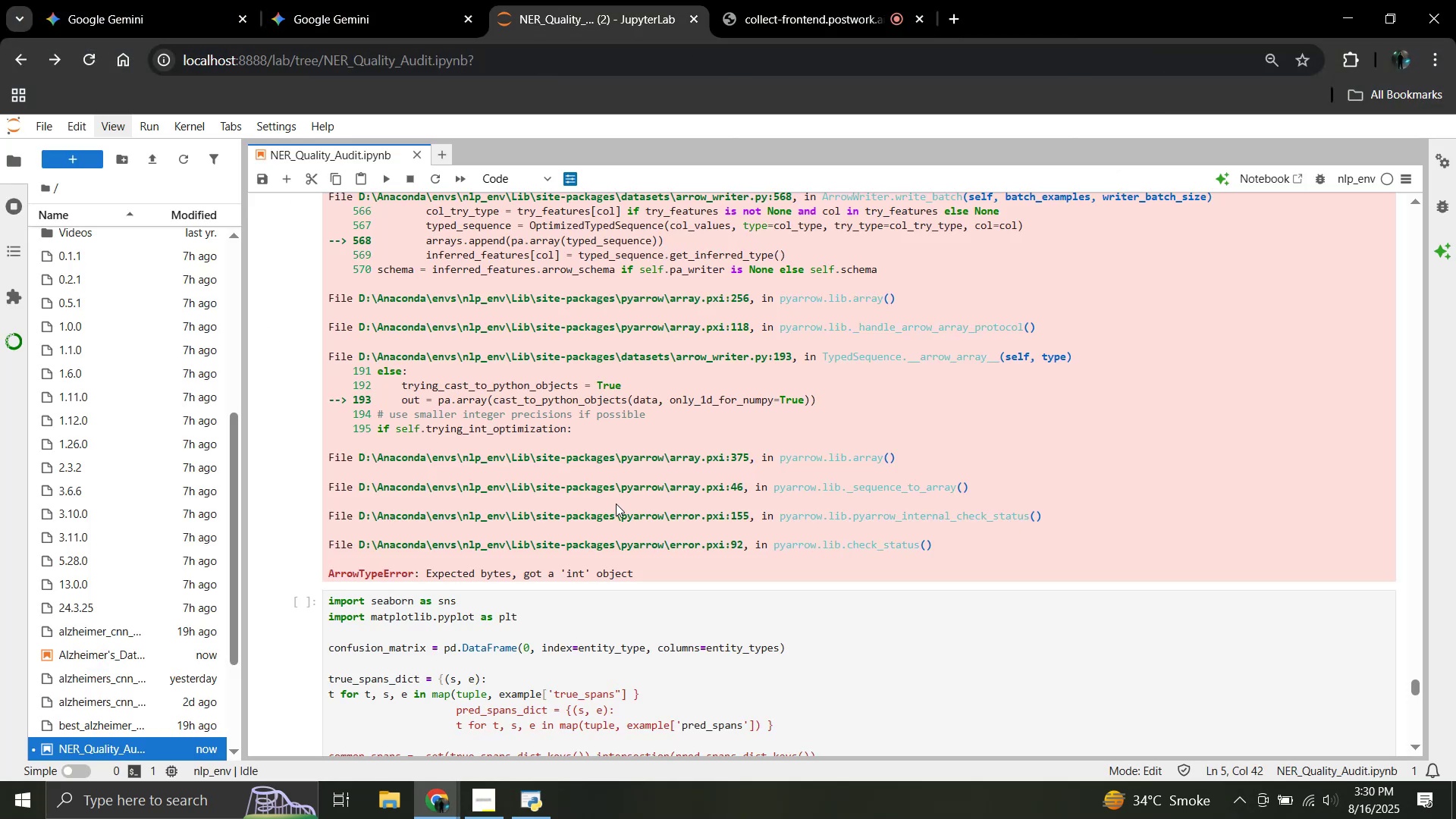 
scroll: coordinate [538, 416], scroll_direction: up, amount: 23.0
 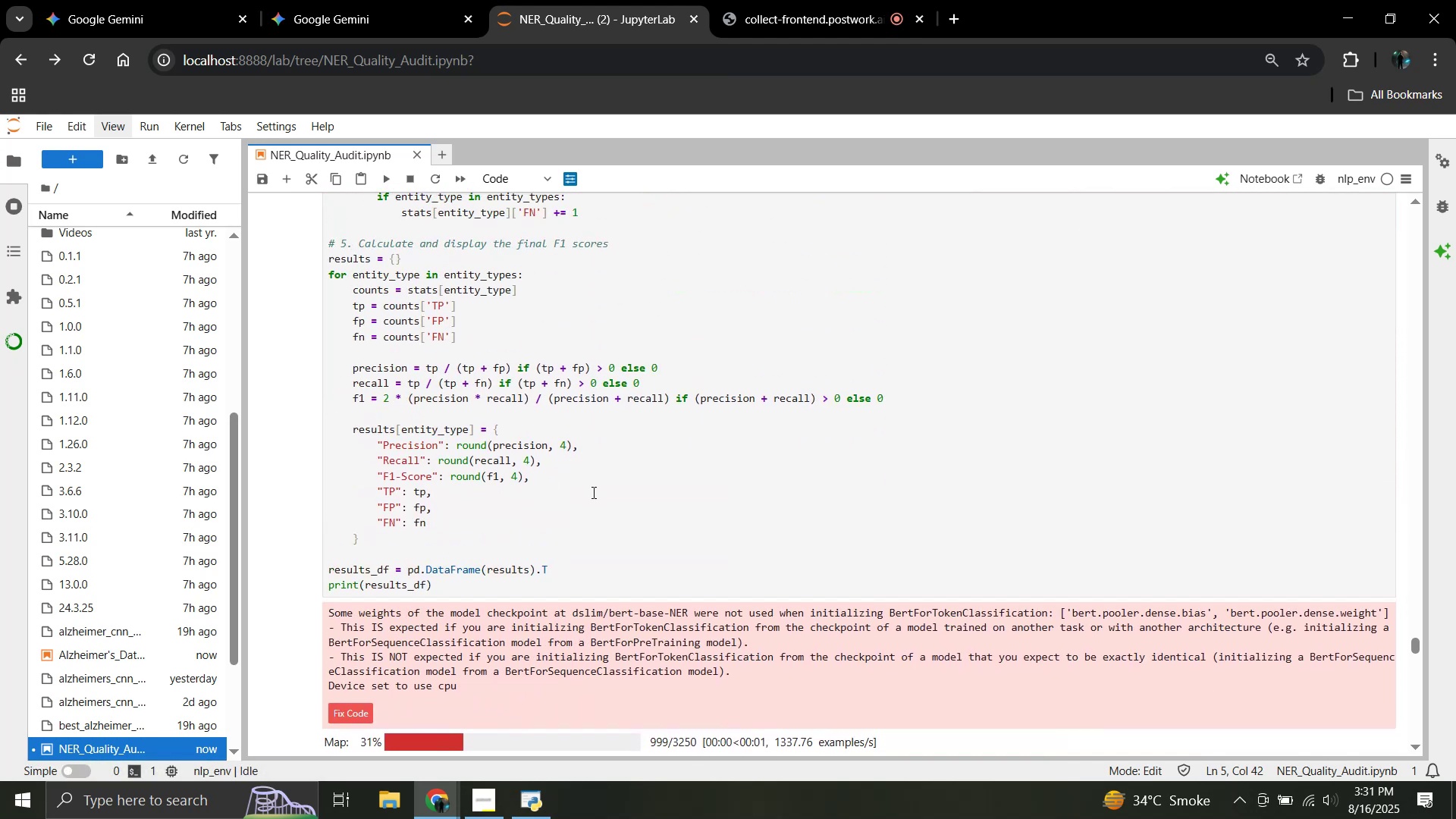 
key(Control+A)
 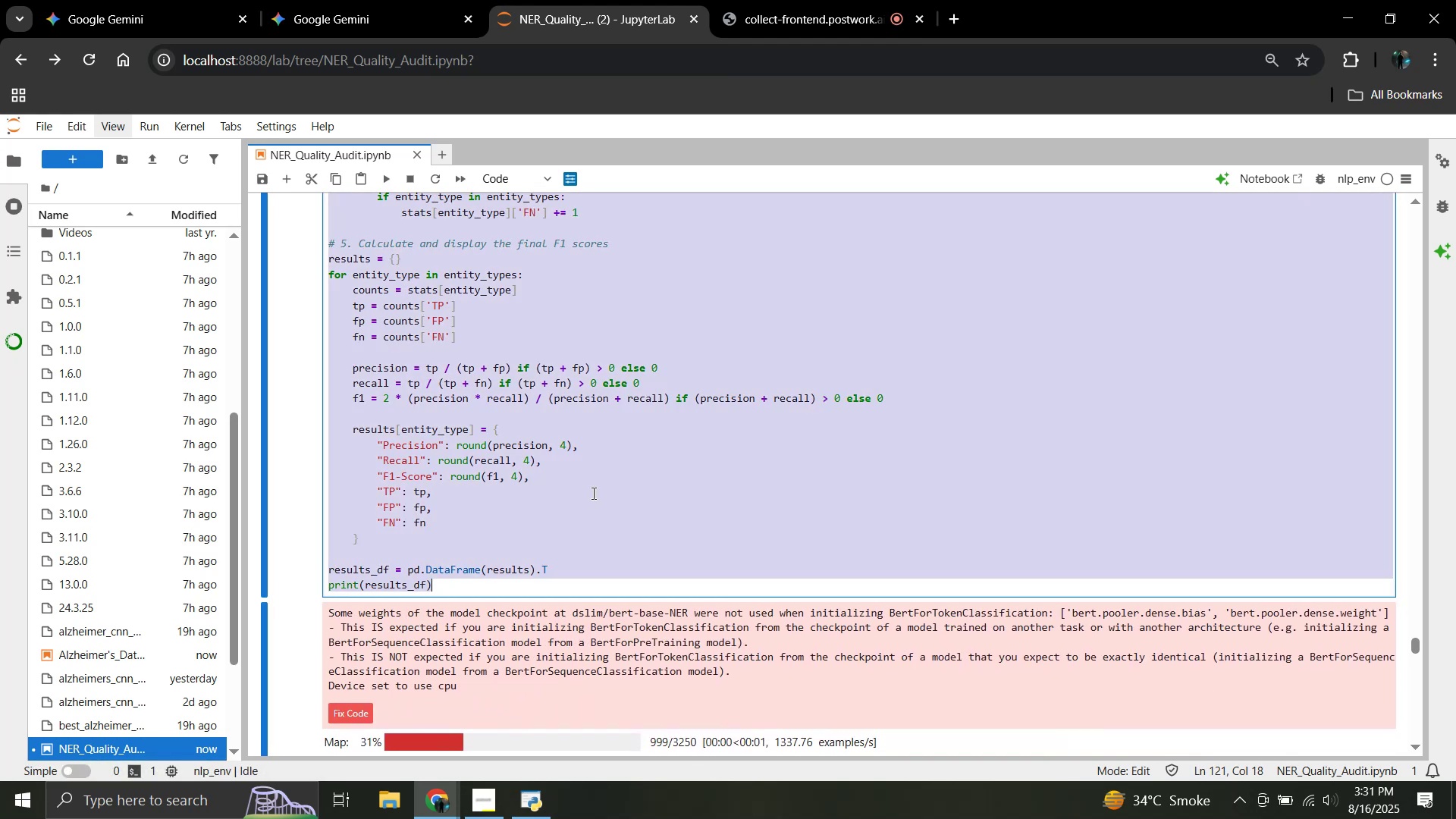 
key(Control+C)
 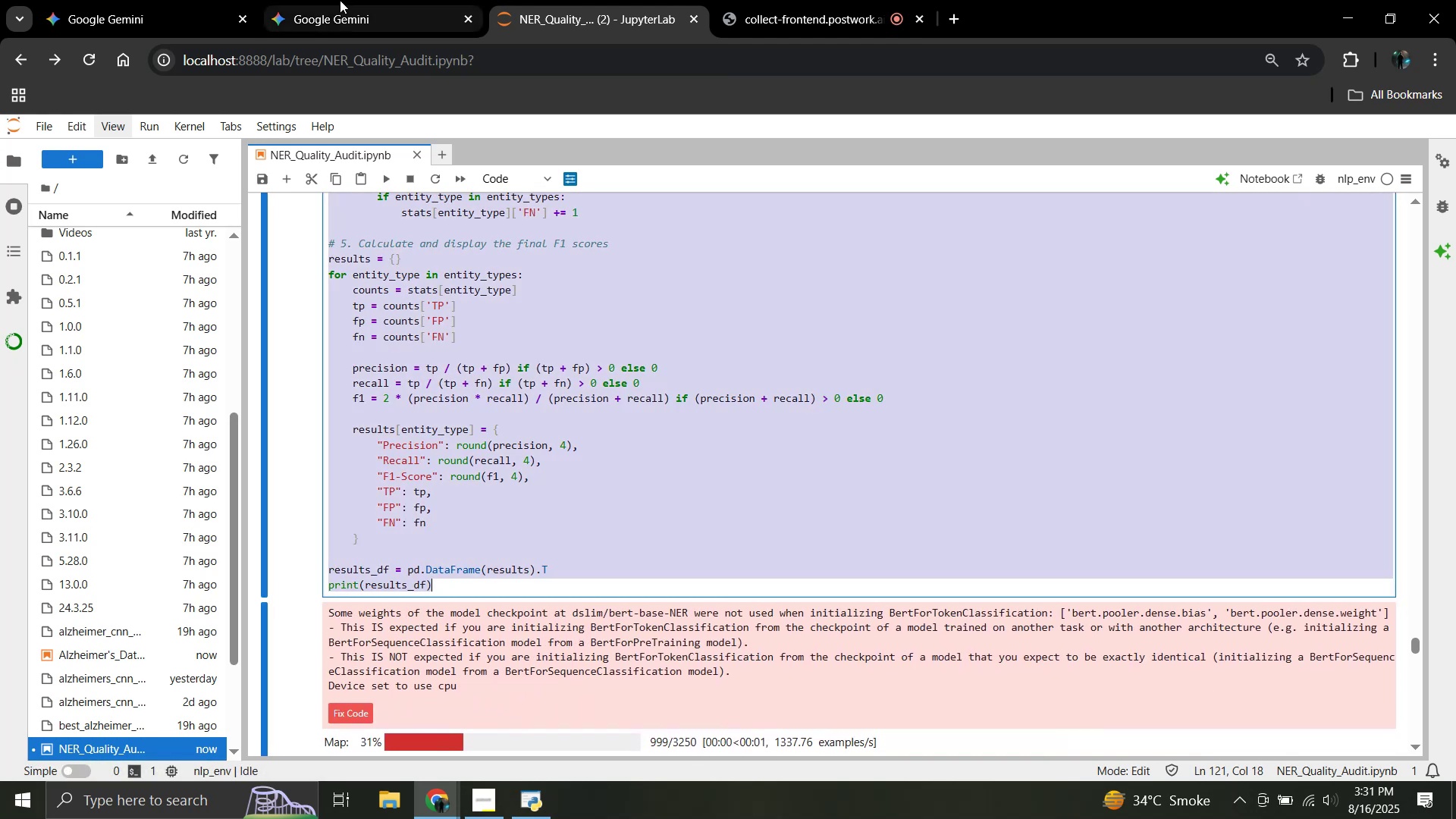 
left_click([340, 0])
 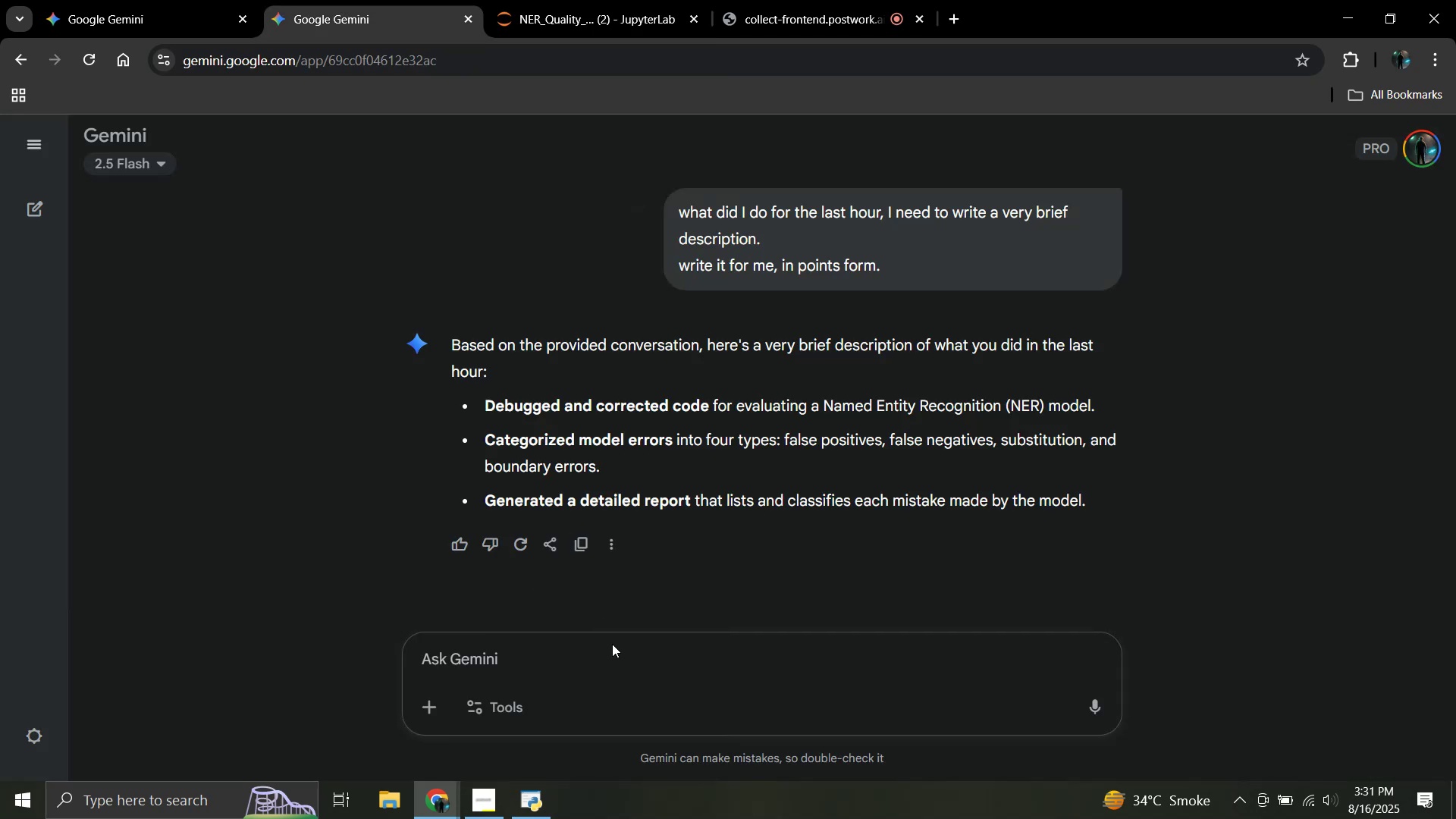 
left_click([621, 657])
 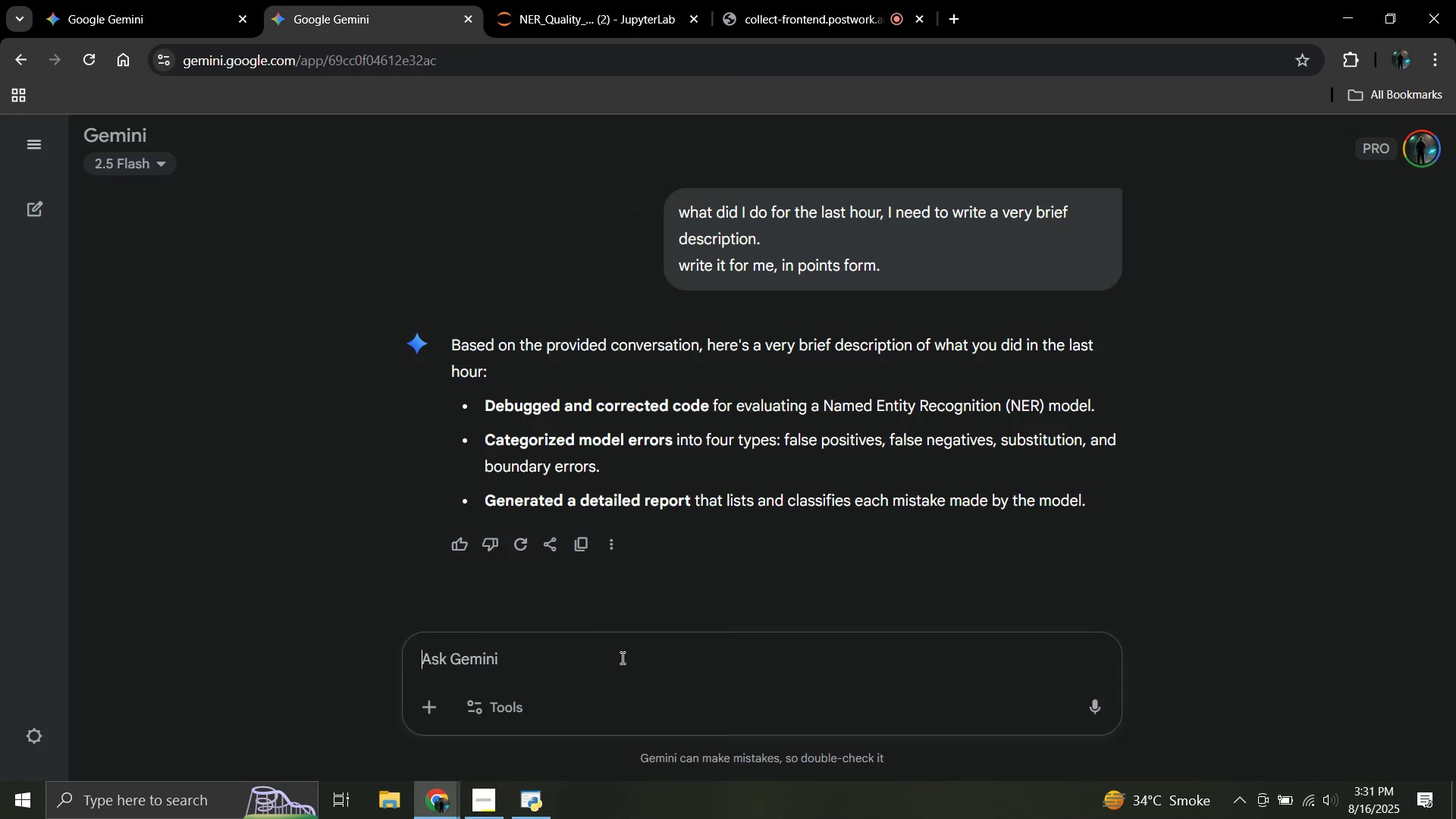 
key(Control+V)
 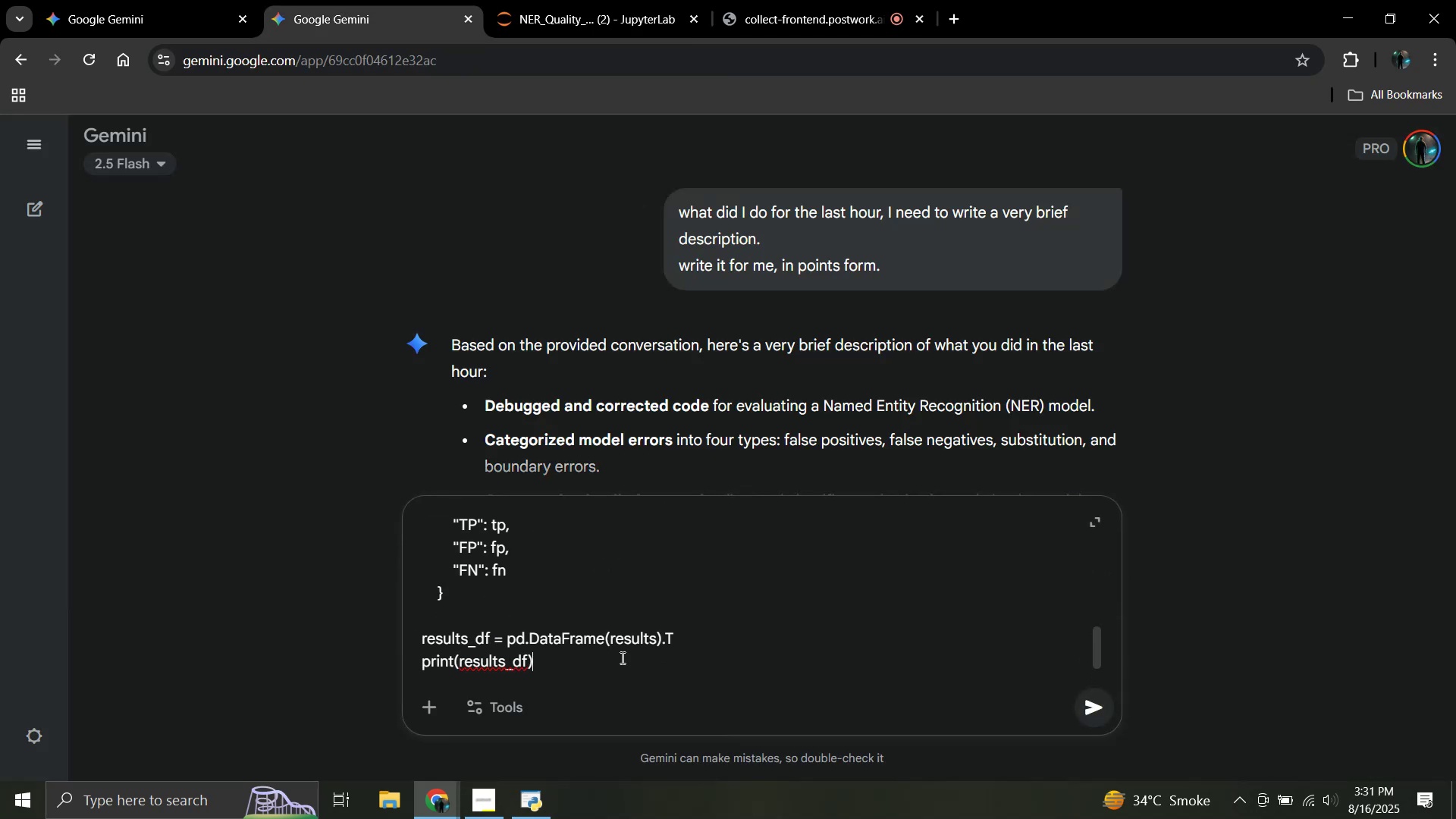 
key(Shift+Enter)
 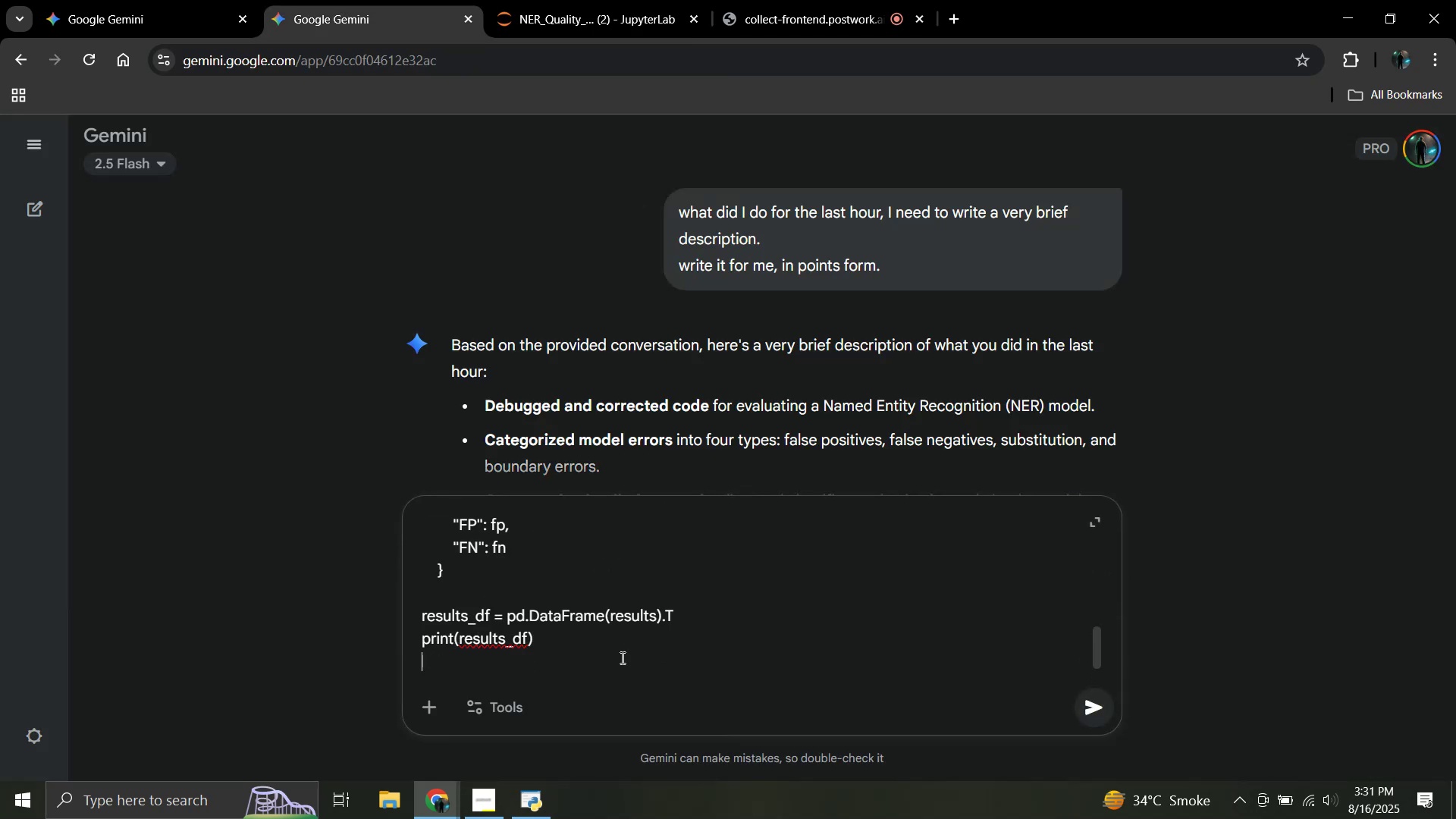 
key(Shift+Enter)
 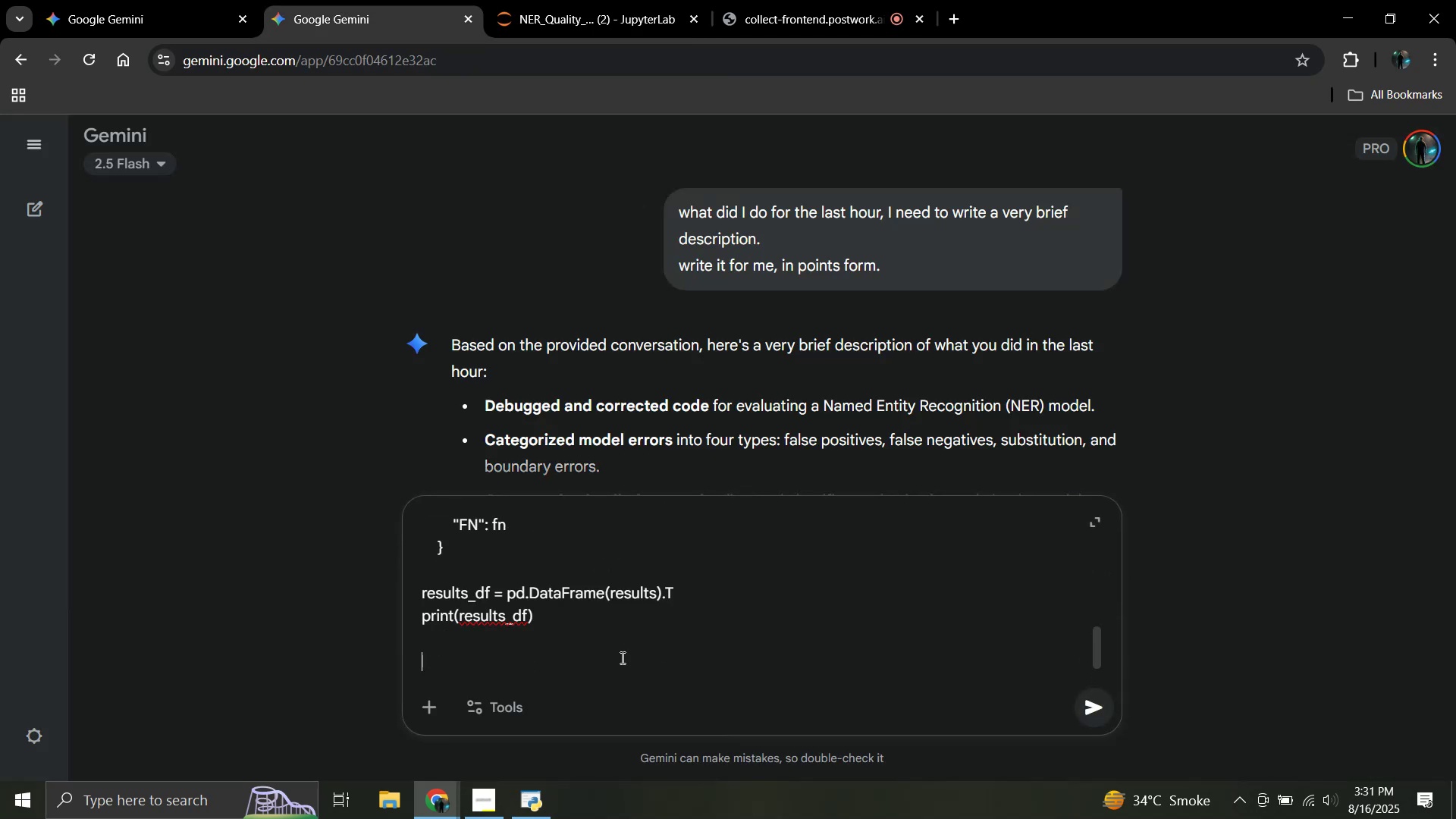 
type(eoor)
key(Backspace)
key(Backspace)
key(Backspace)
type(rror:)
 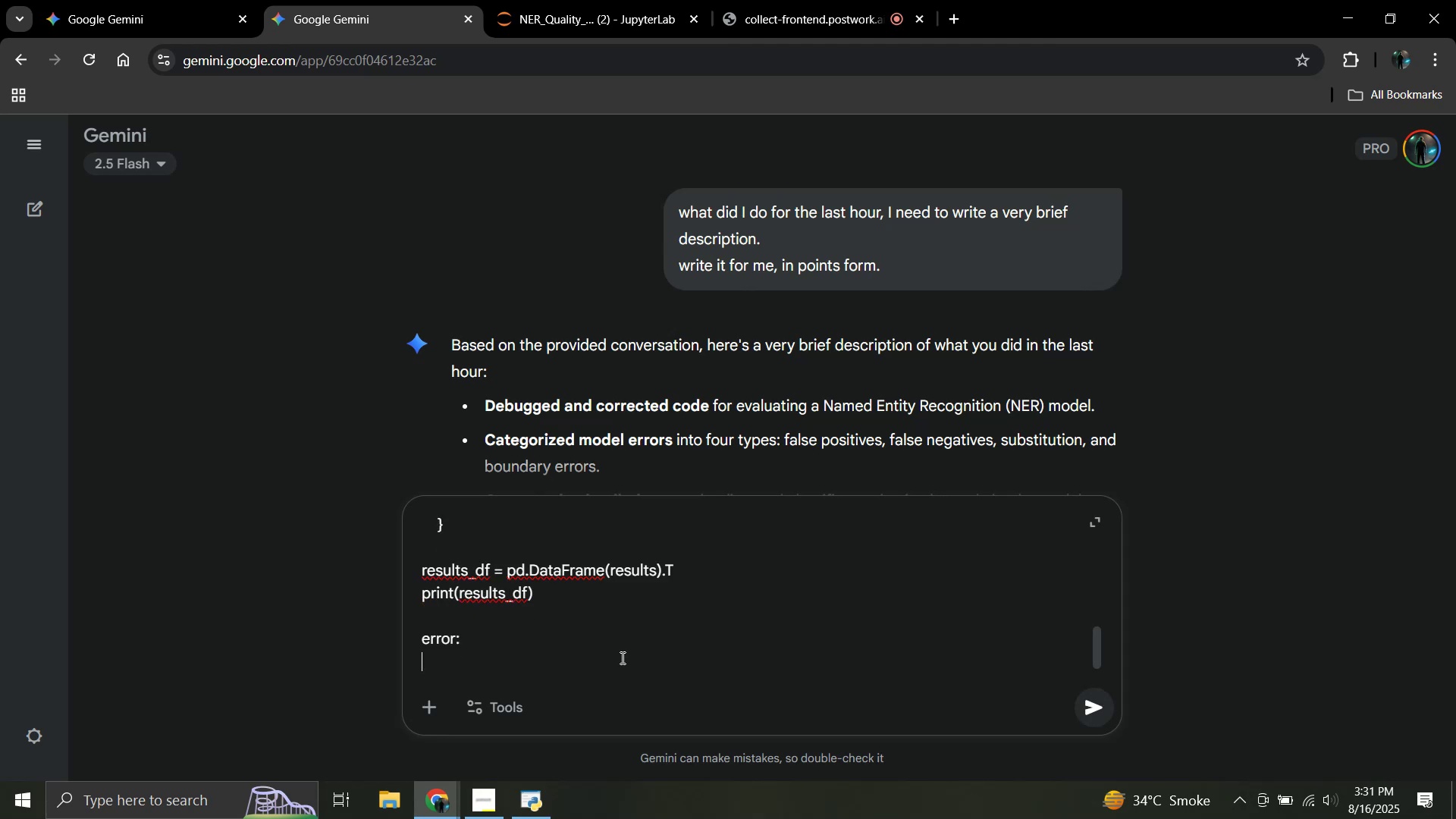 
 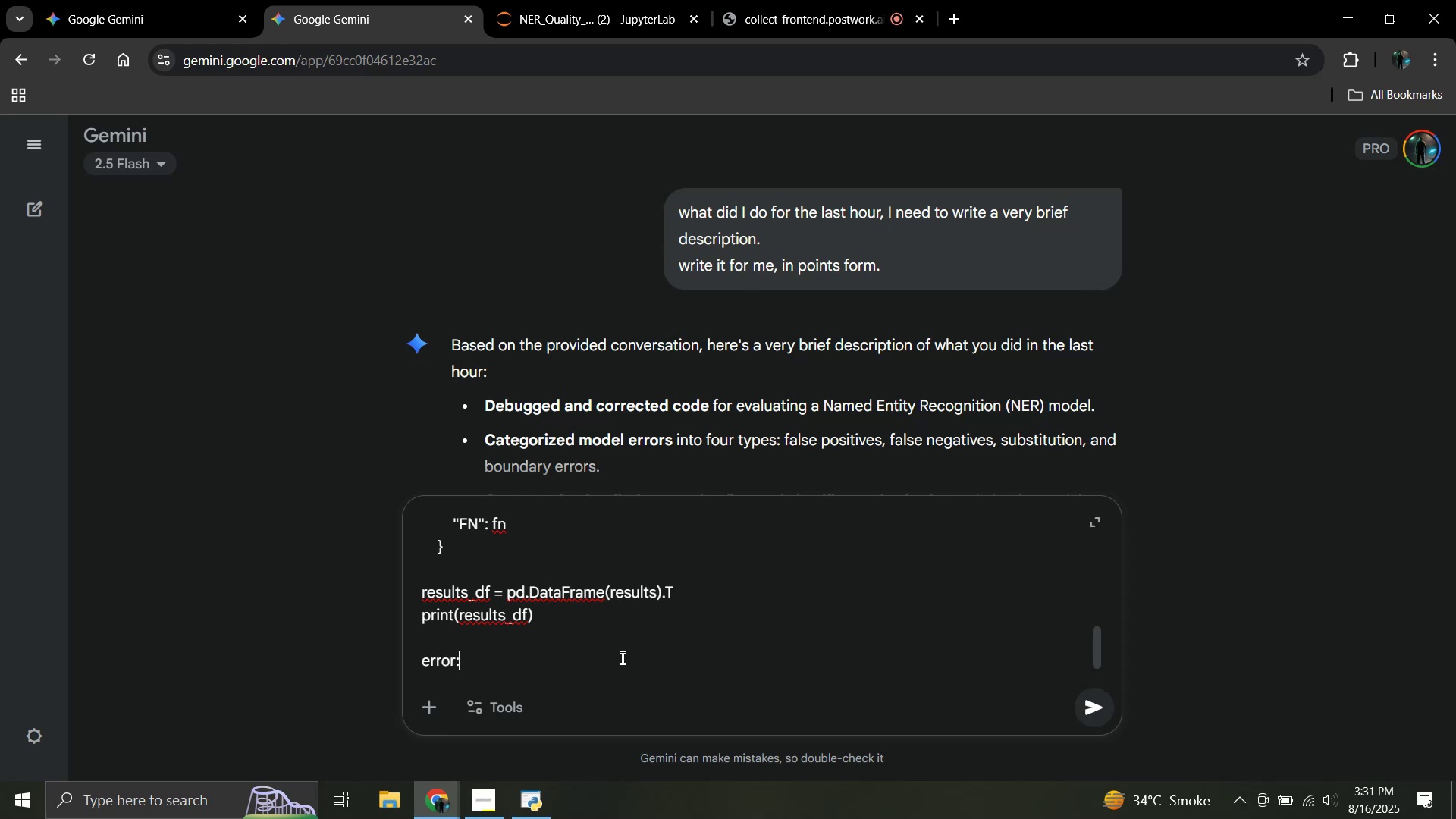 
key(Shift+Enter)
 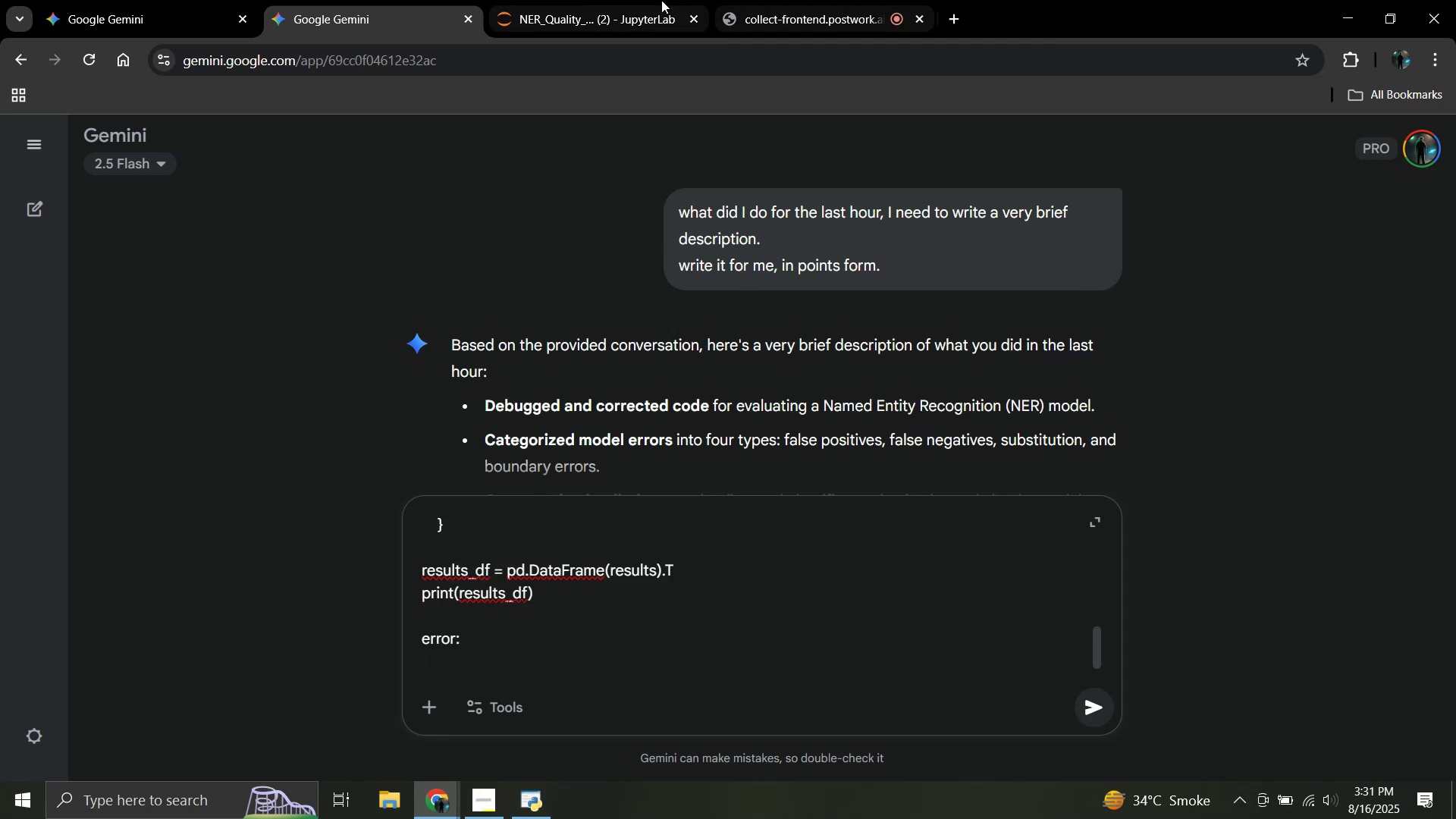 
left_click_drag(start_coordinate=[789, 0], to_coordinate=[54, 0])
 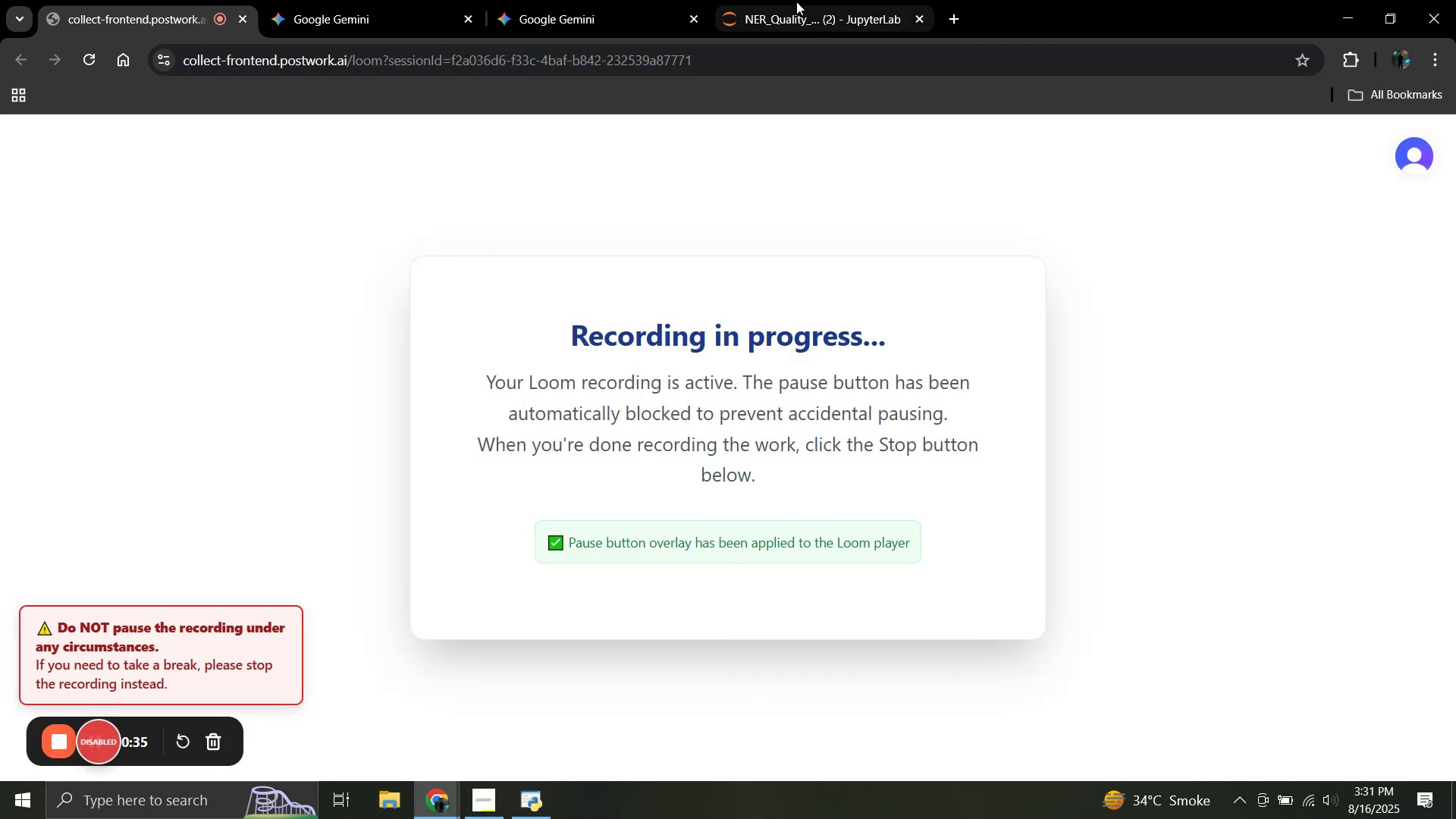 
left_click([796, 2])
 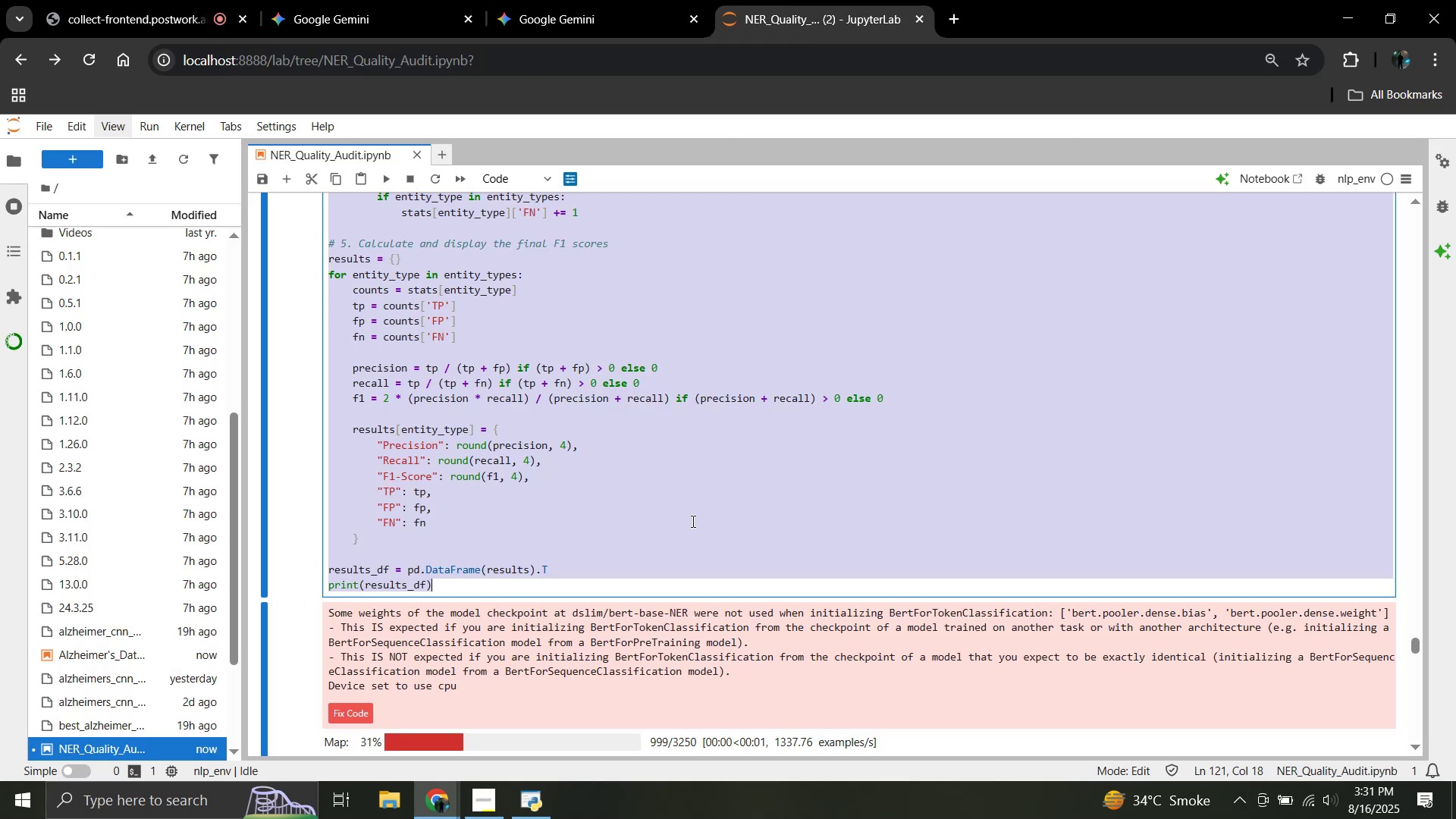 
left_click([690, 540])
 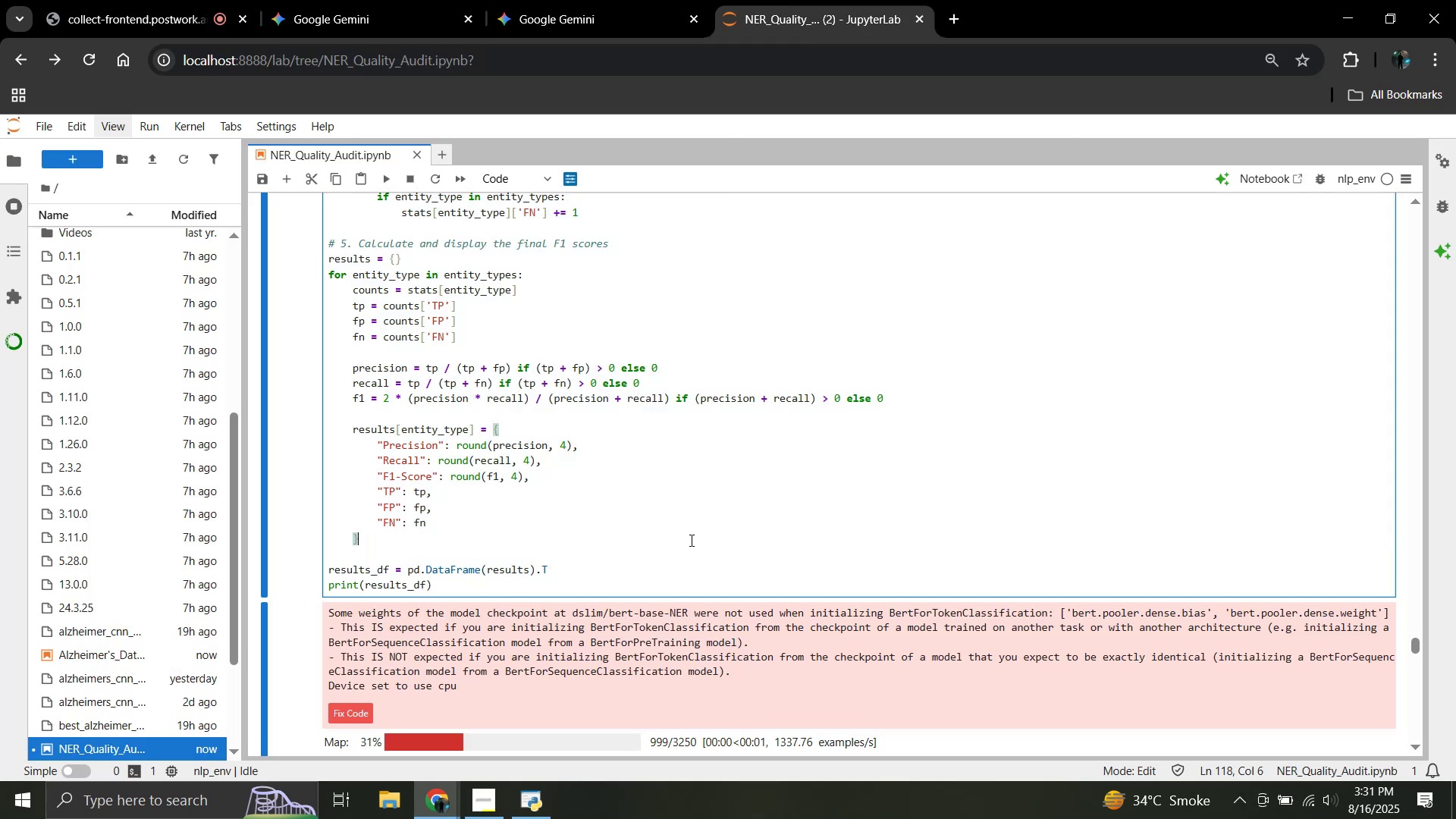 
scroll: coordinate [690, 540], scroll_direction: down, amount: 4.0
 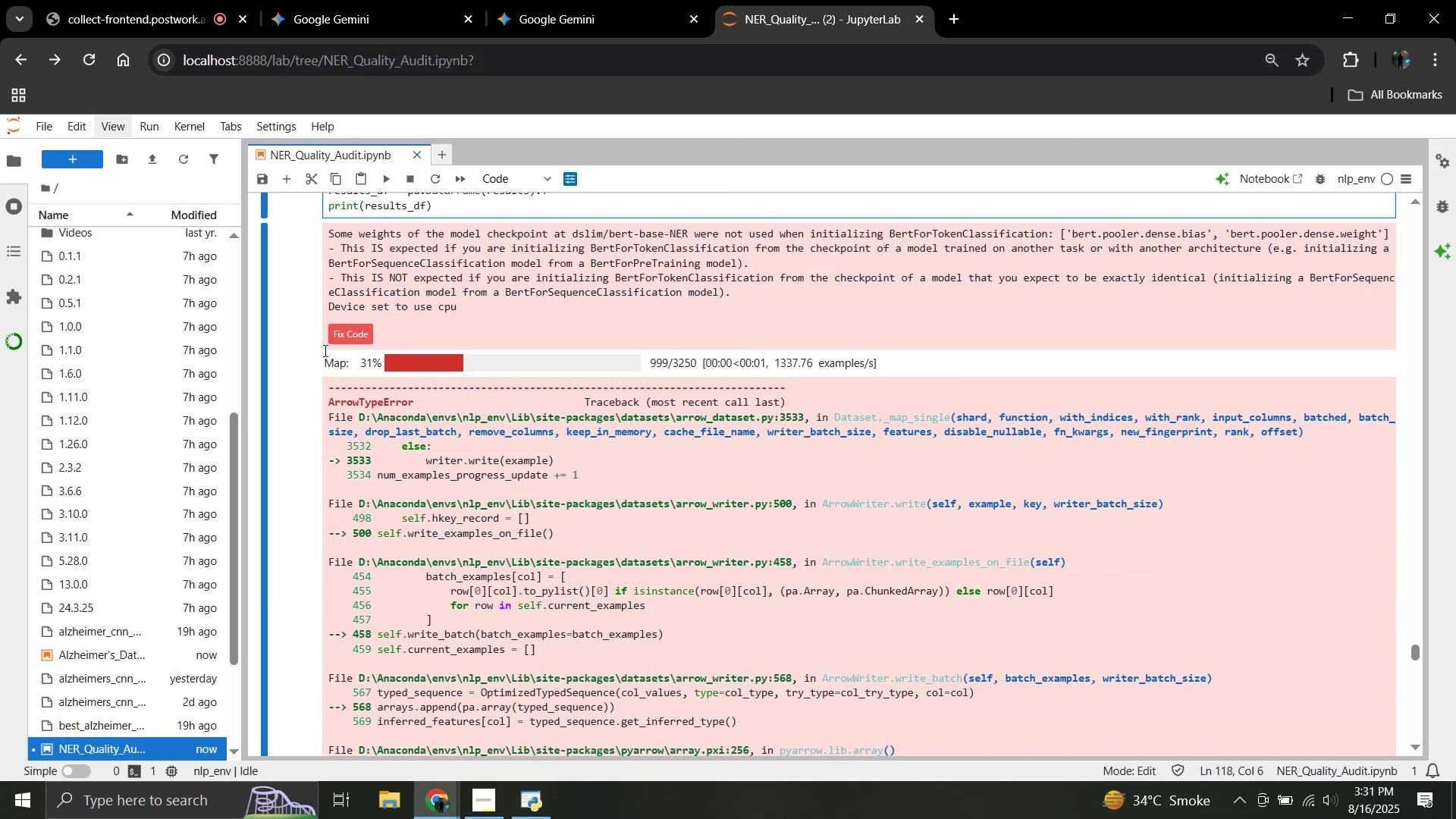 
scroll: coordinate [309, 333], scroll_direction: up, amount: 1.0
 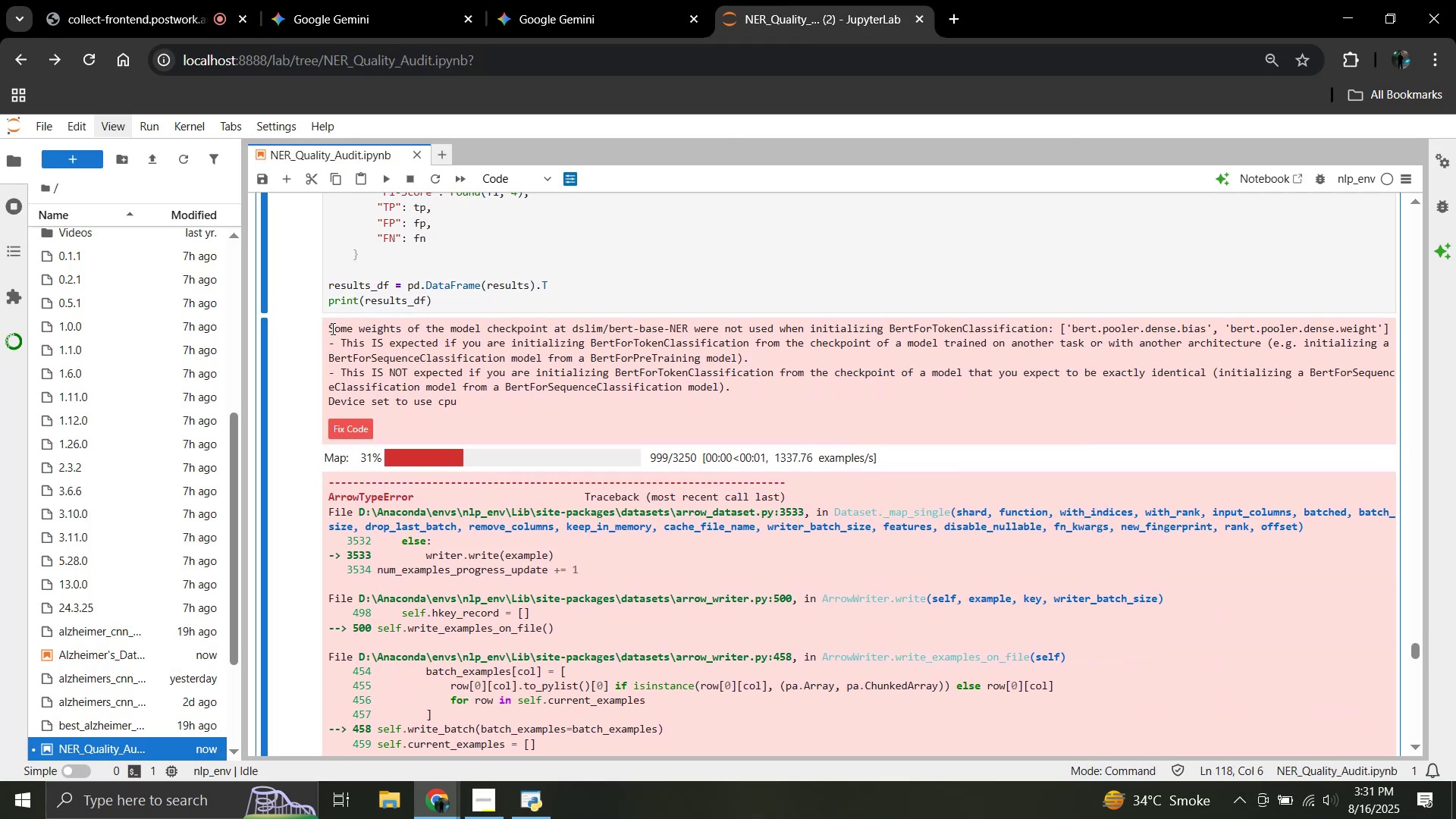 
left_click_drag(start_coordinate=[328, 328], to_coordinate=[642, 477])
 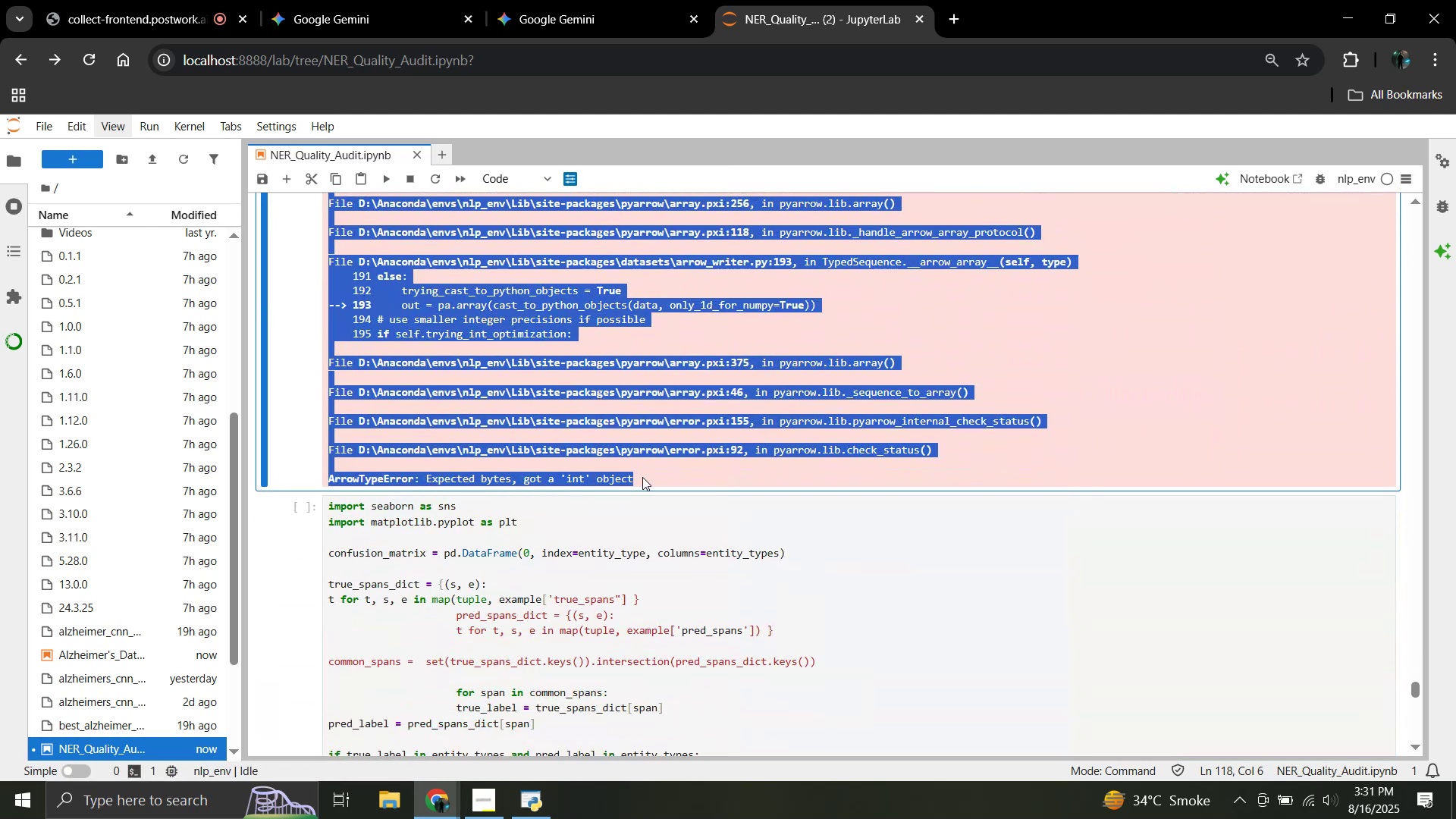 
scroll: coordinate [507, 517], scroll_direction: down, amount: 21.0
 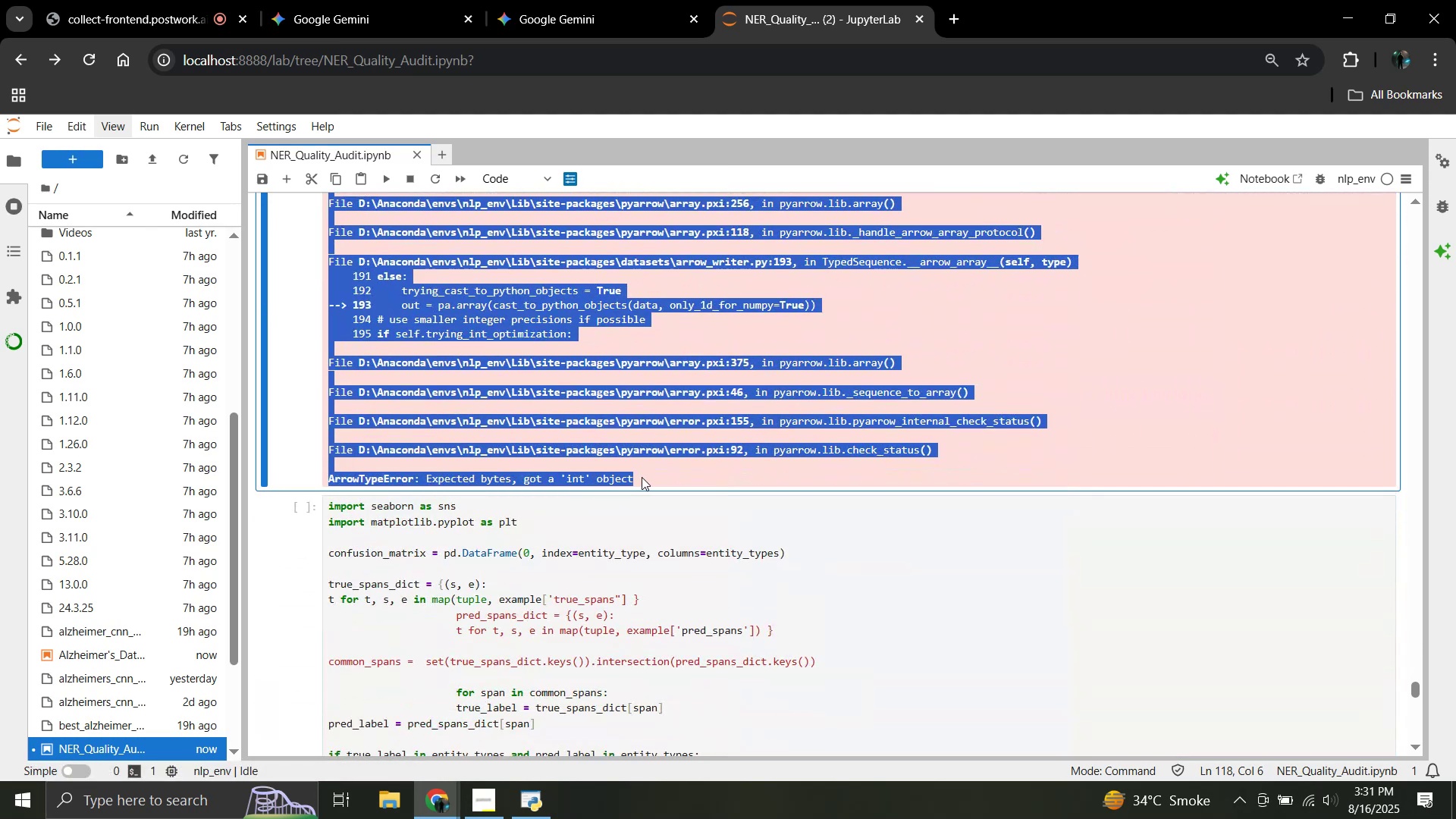 
key(Control+C)
 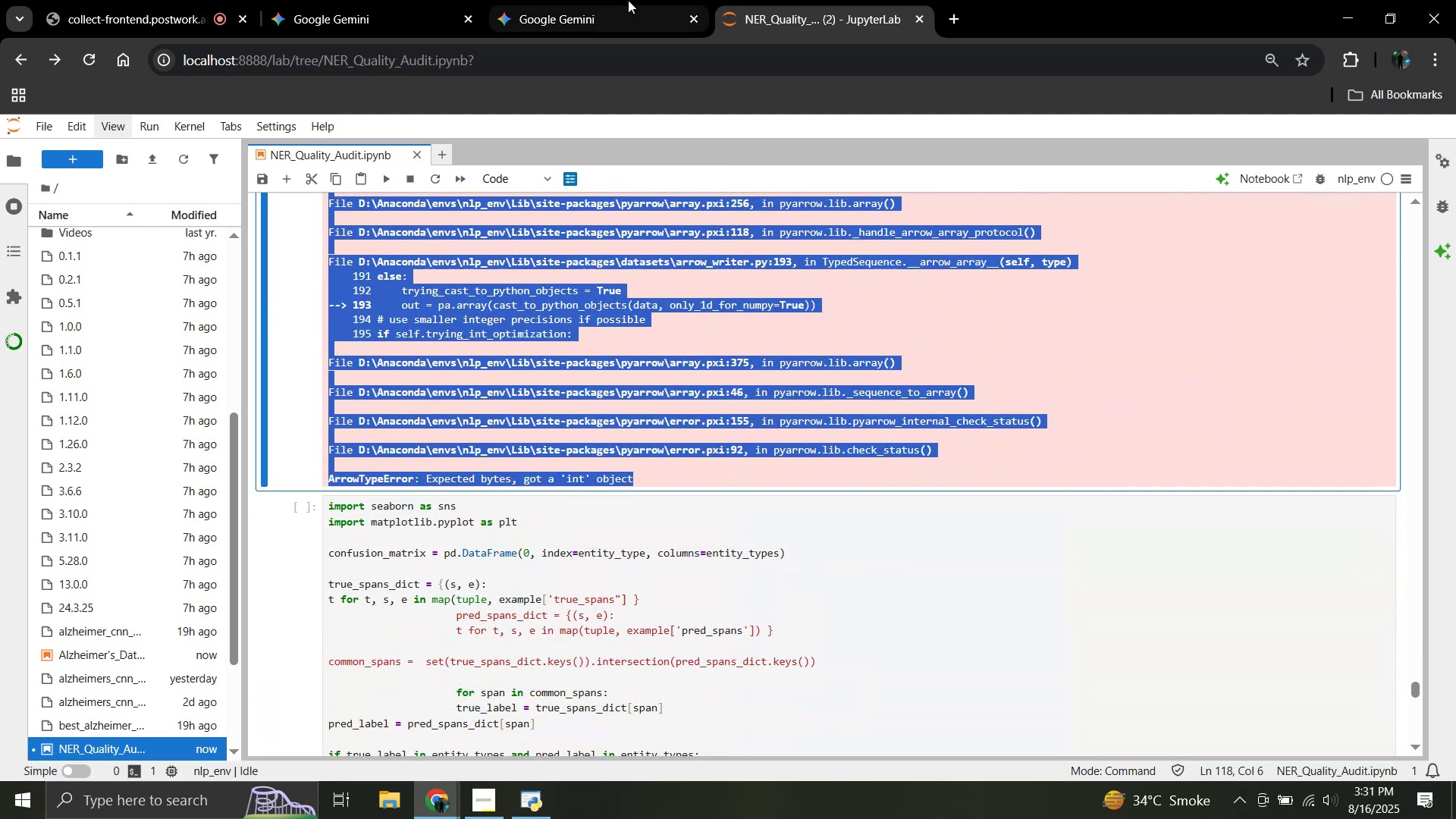 
left_click([628, 0])
 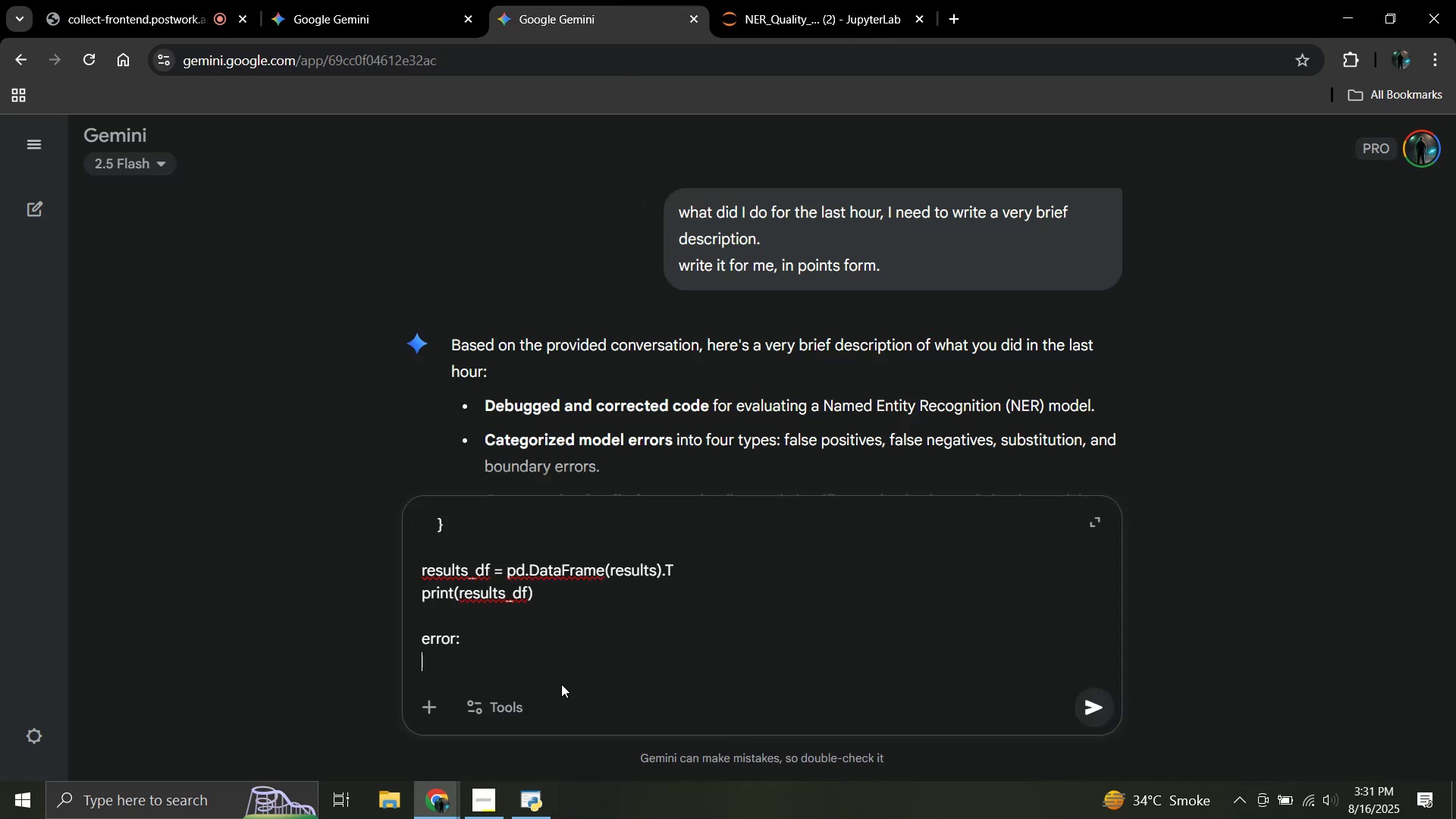 
key(Shift+ShiftLeft)
 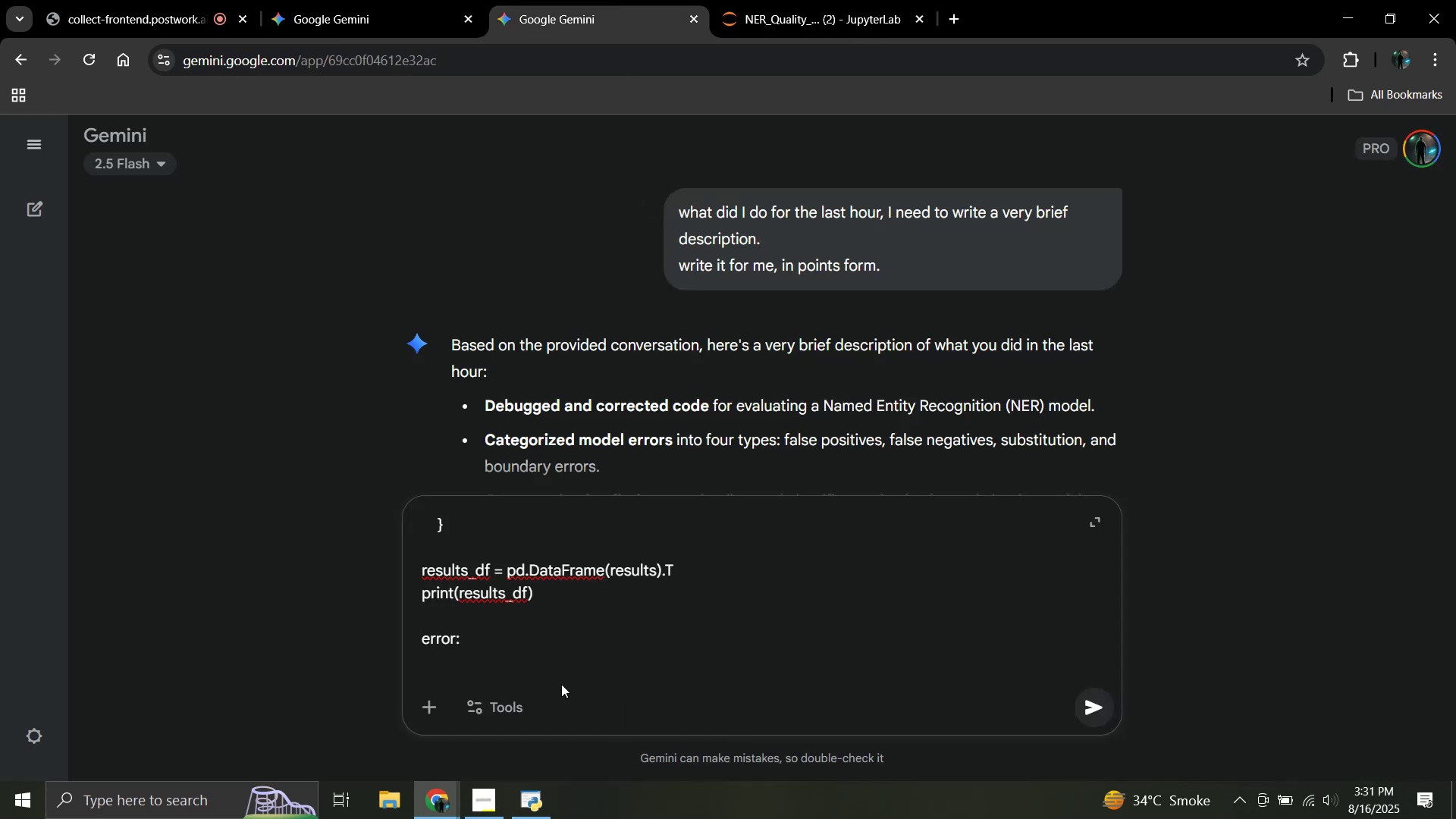 
key(Control+V)
 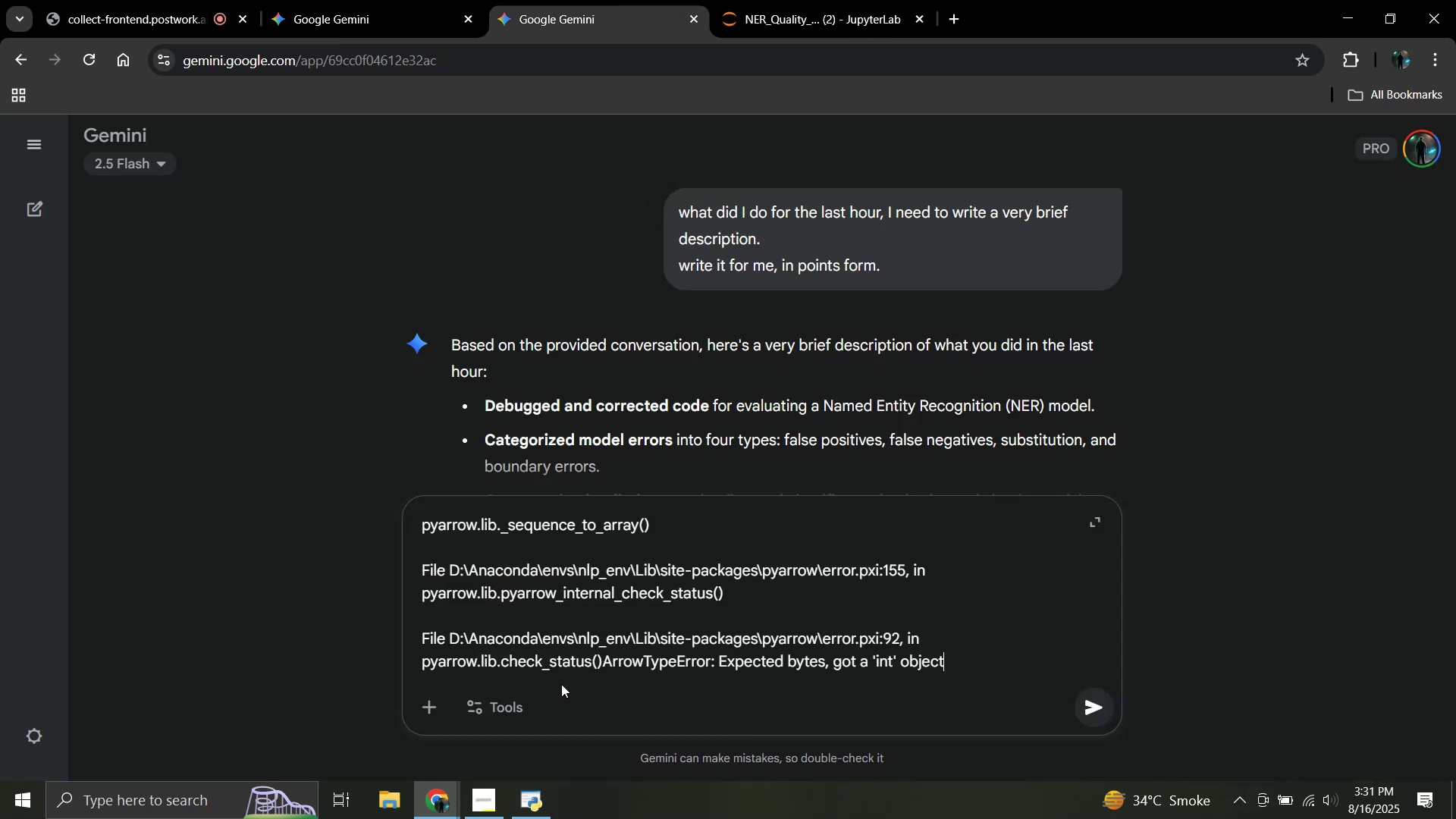 
key(Shift+Enter)
 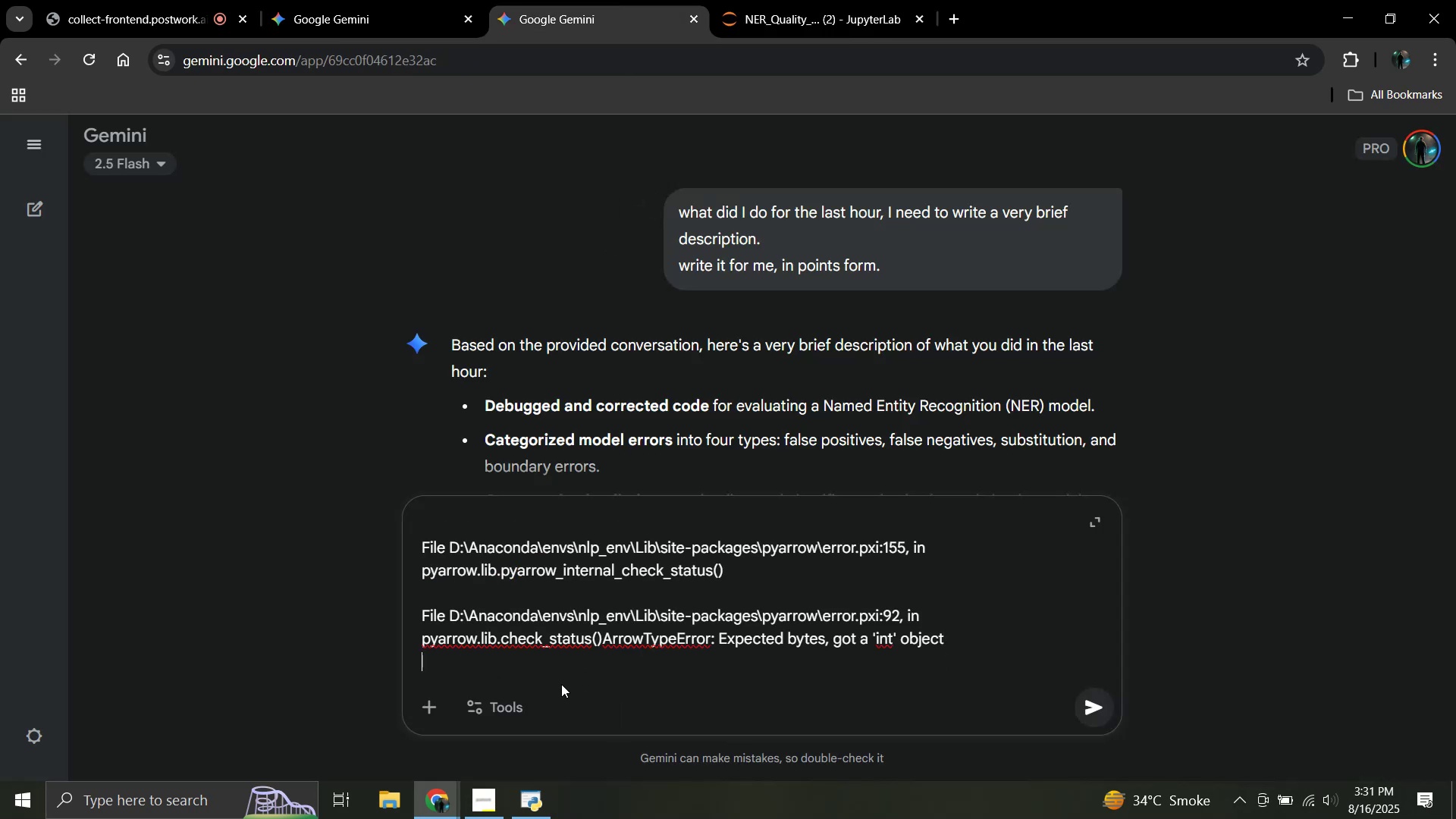 
key(Shift+Enter)
 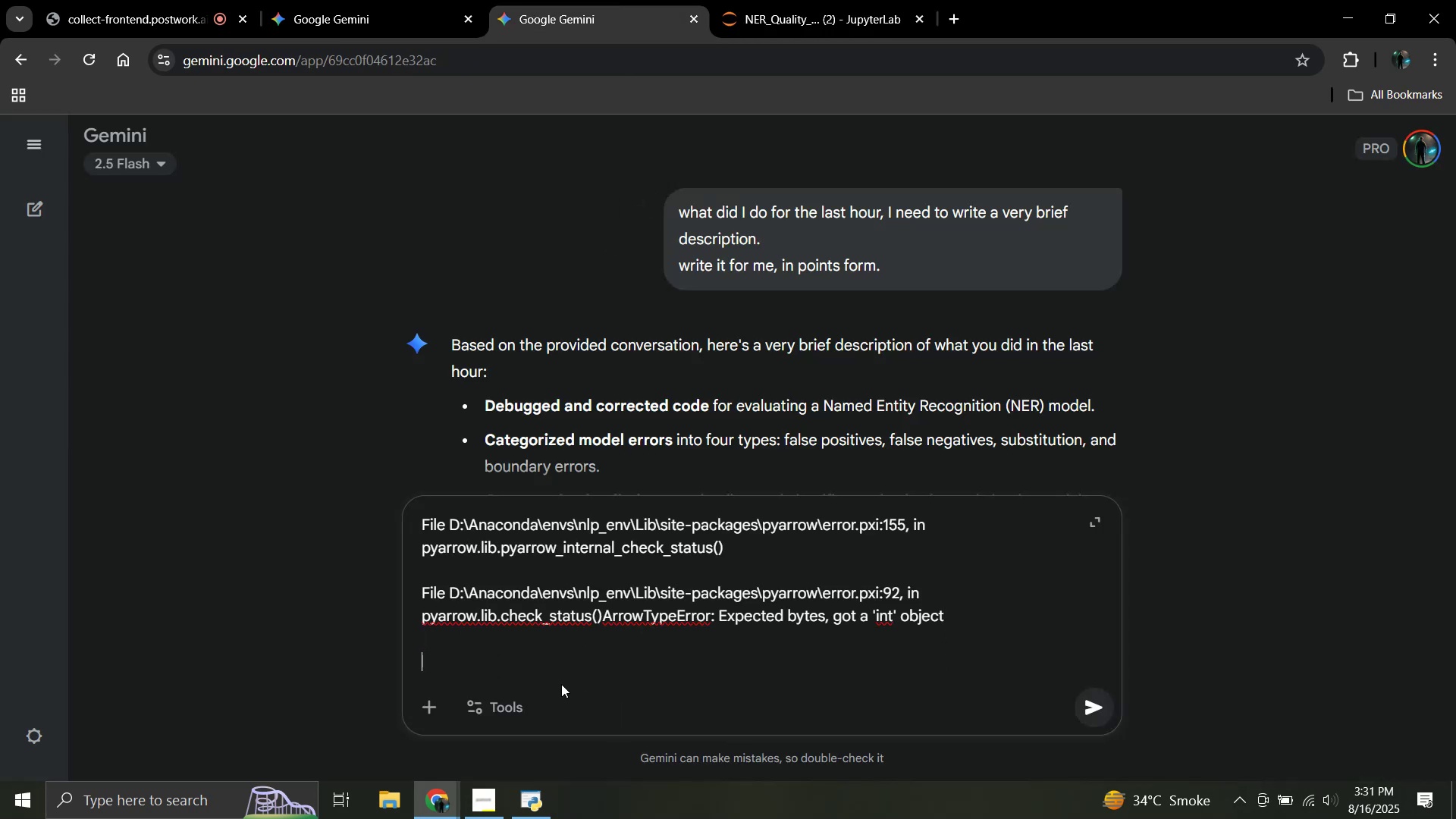 
type(its a recurring error)
 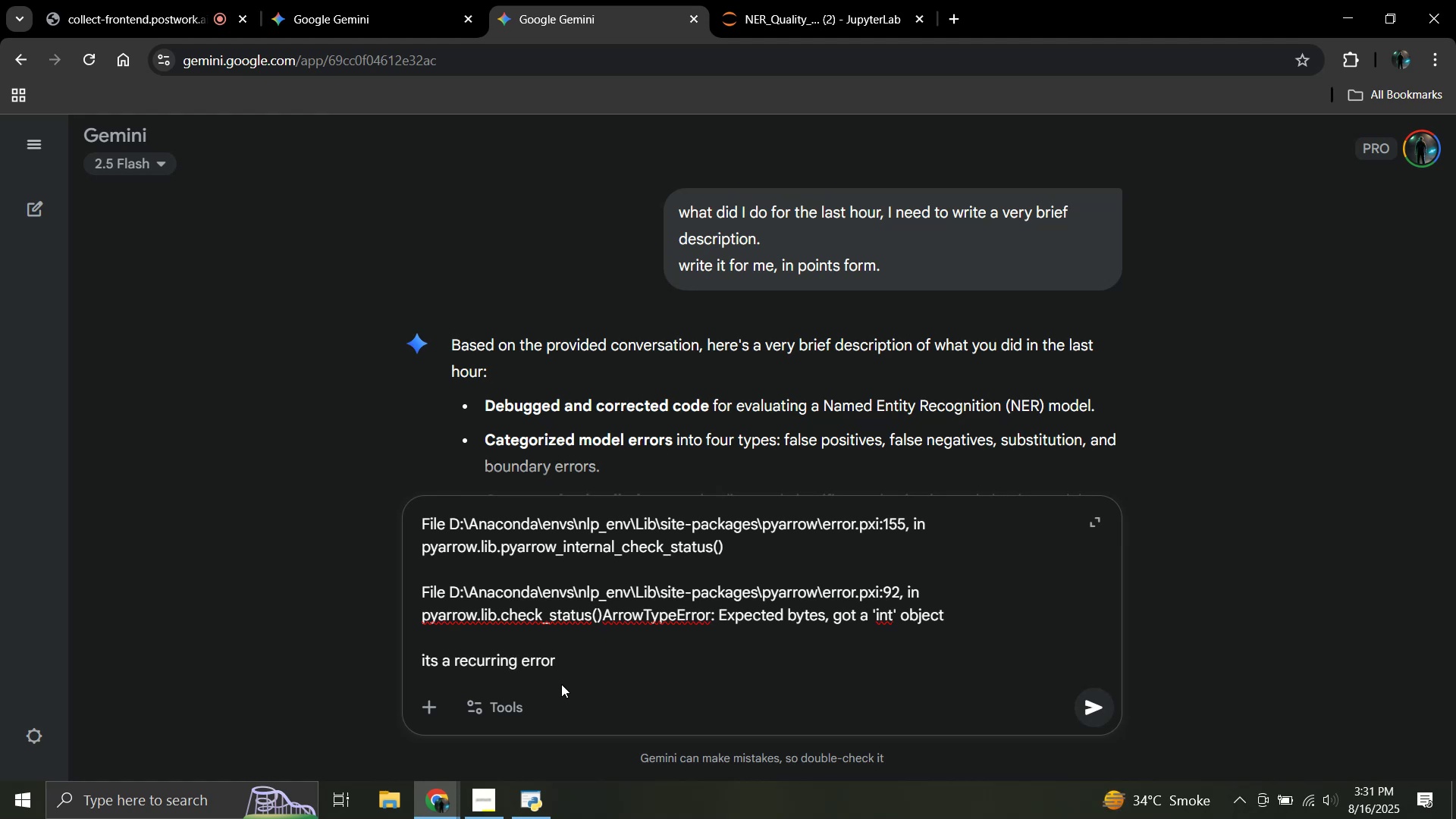 
key(Shift+Enter)
 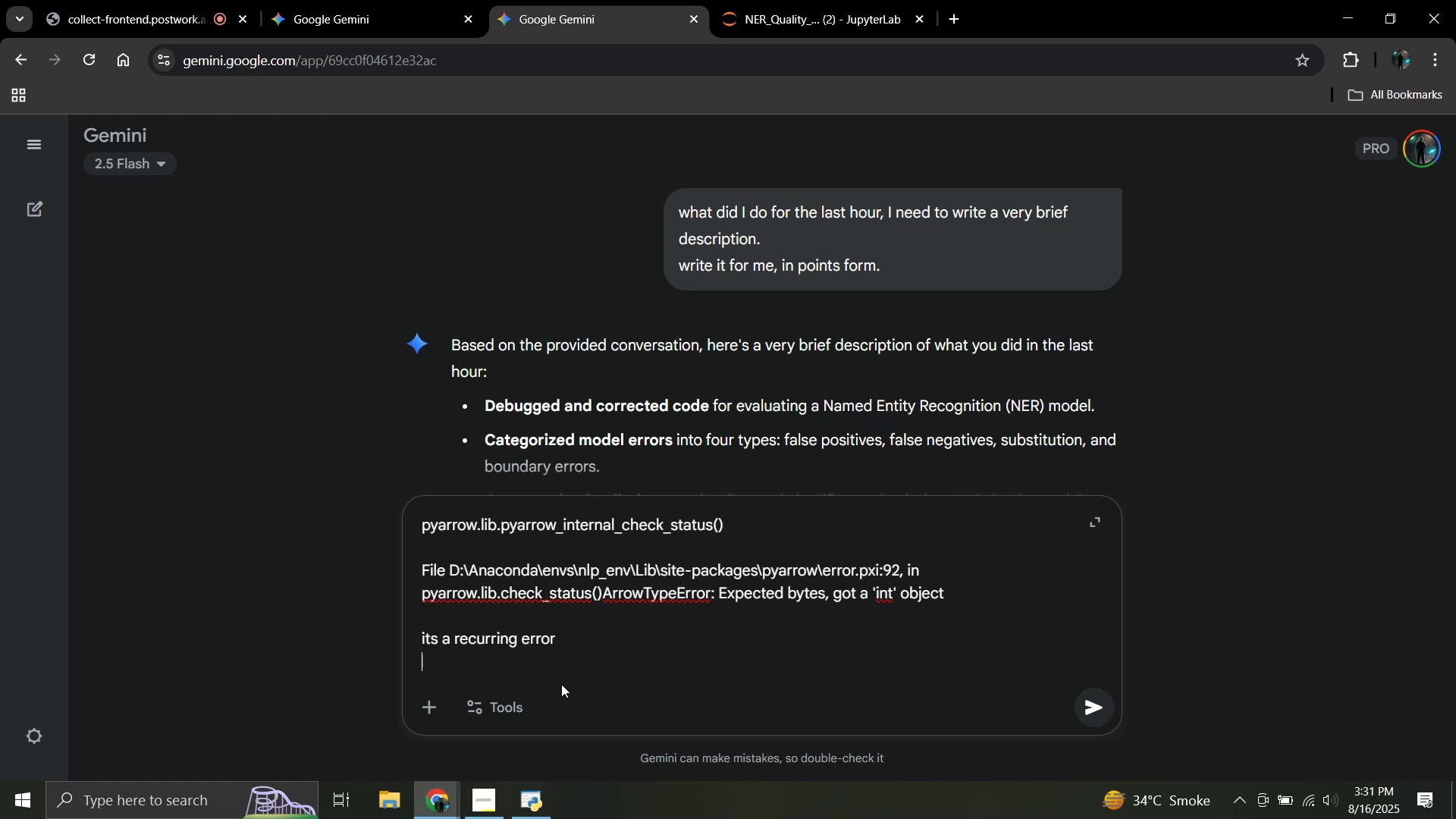 
type(almost always)
 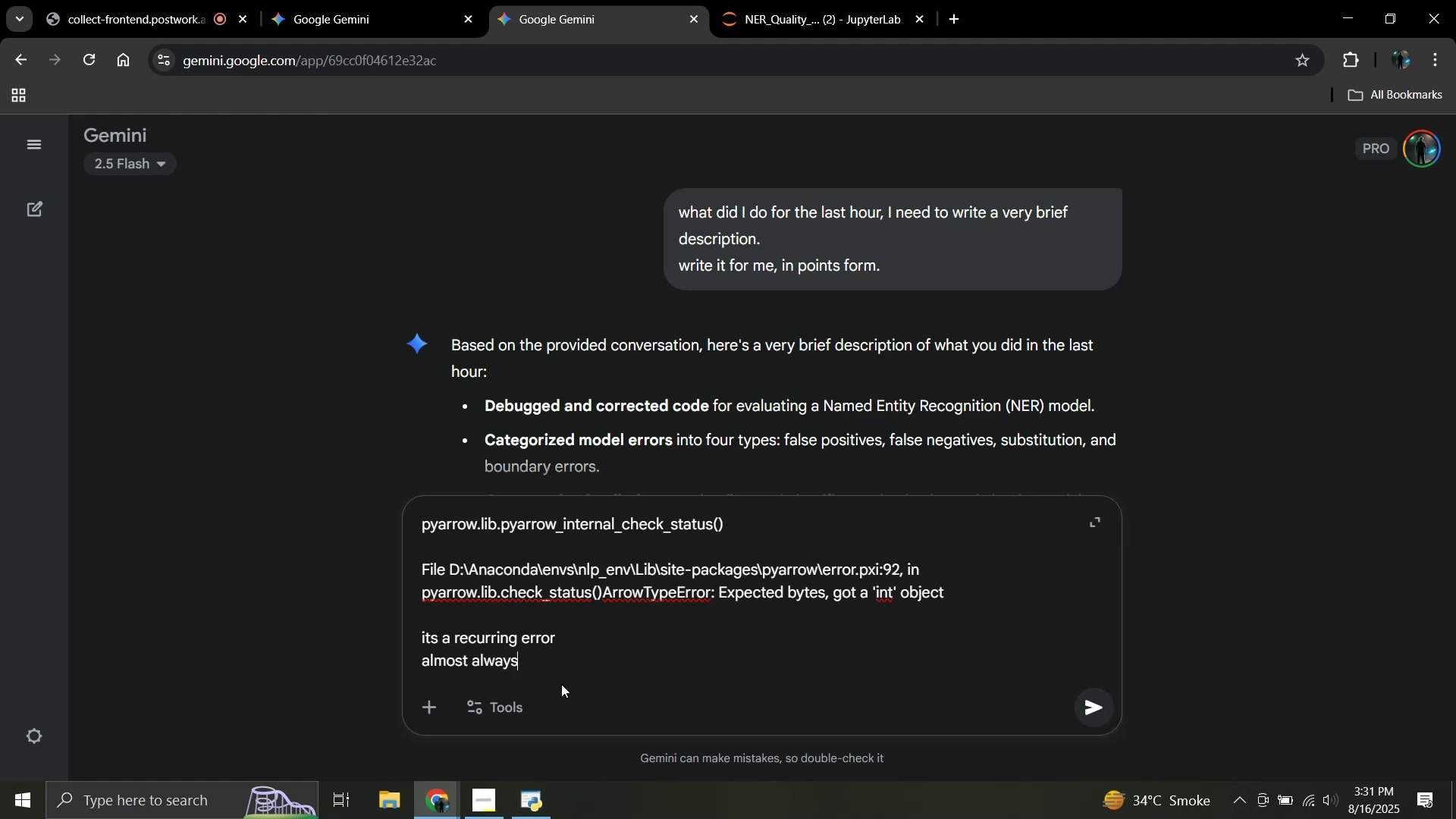 
wait(7.67)
 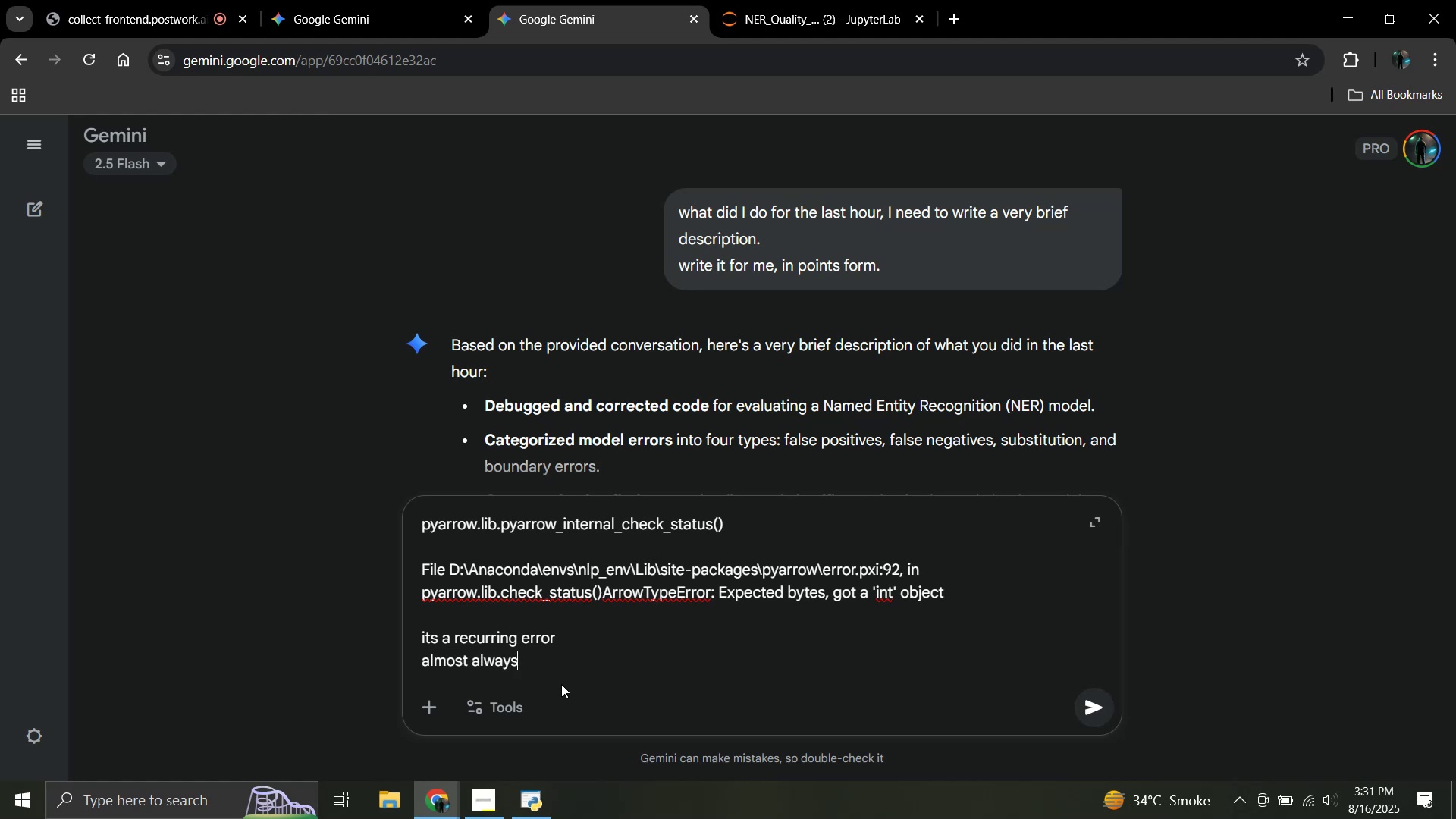 
type( gets stuck on)
 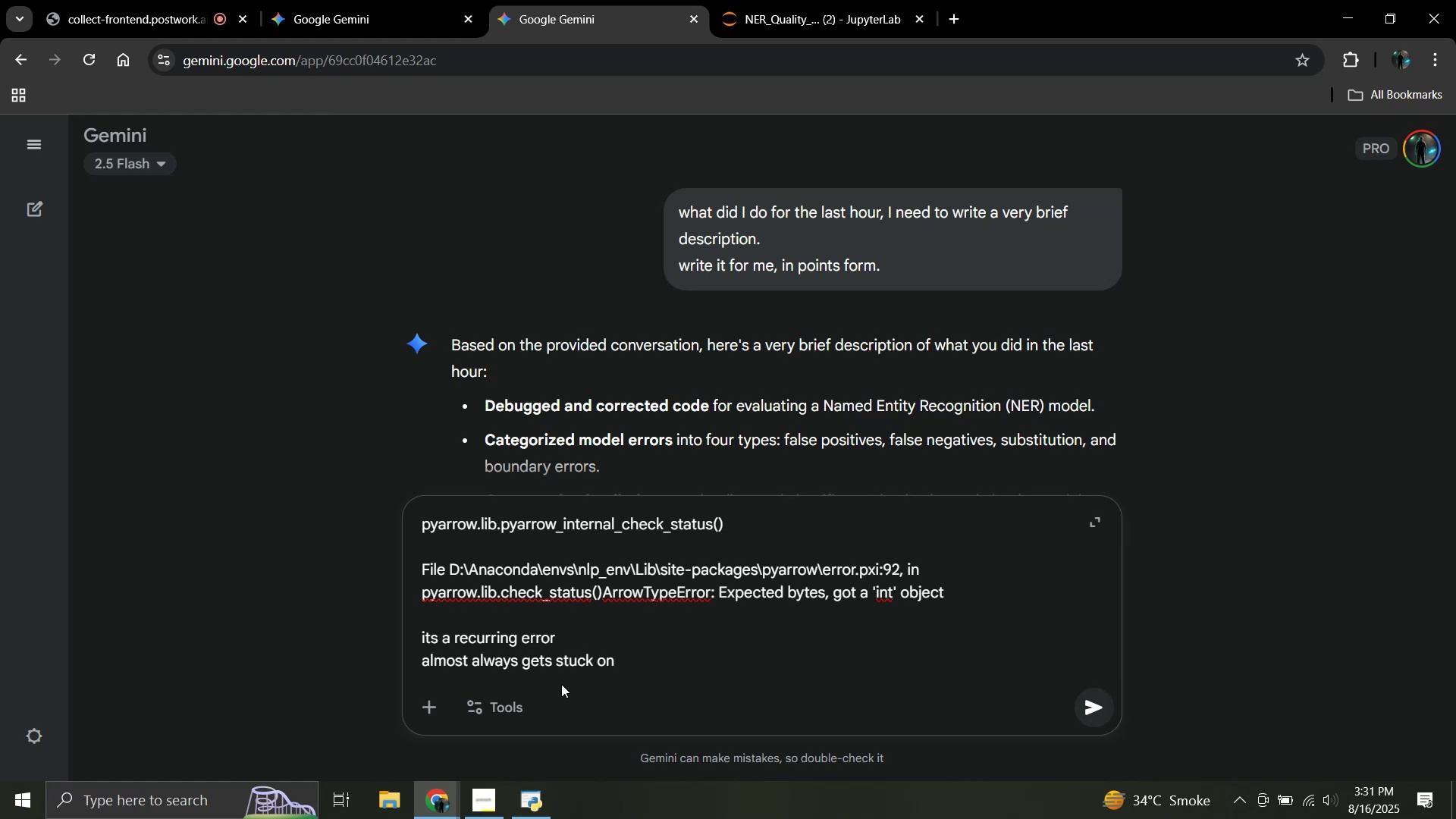 
type( 31%)
 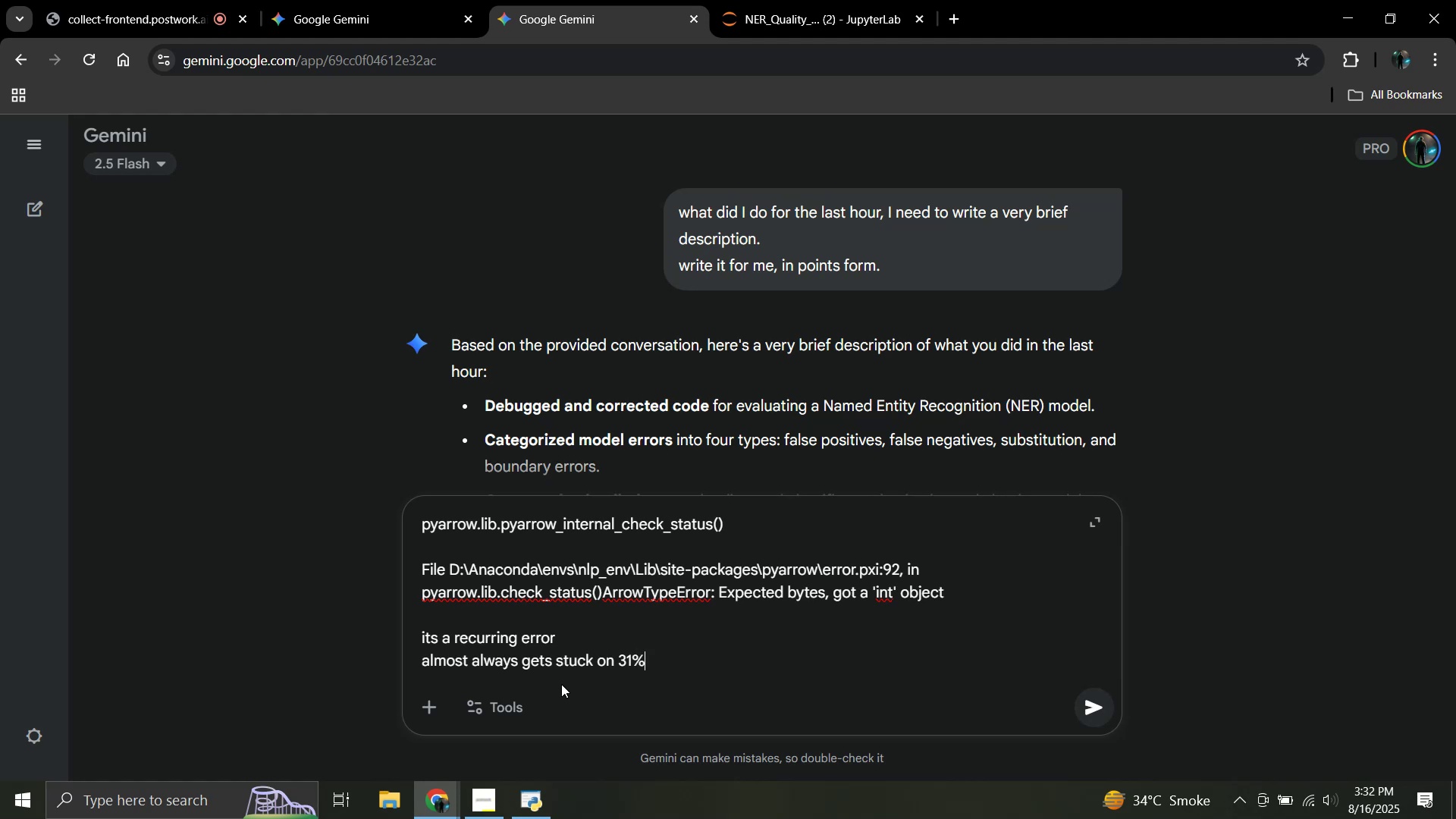 
key(Enter)
 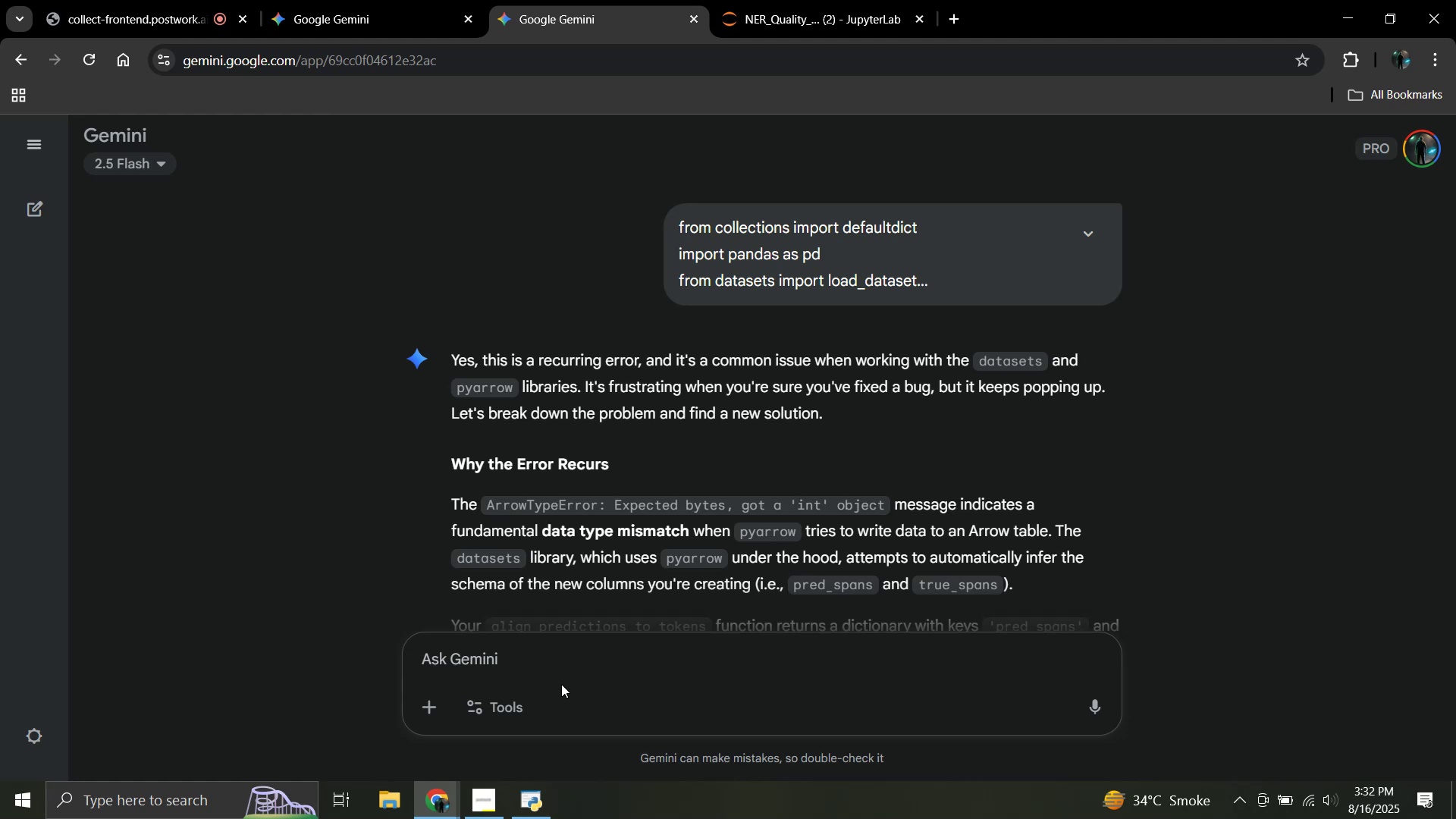 
wait(30.38)
 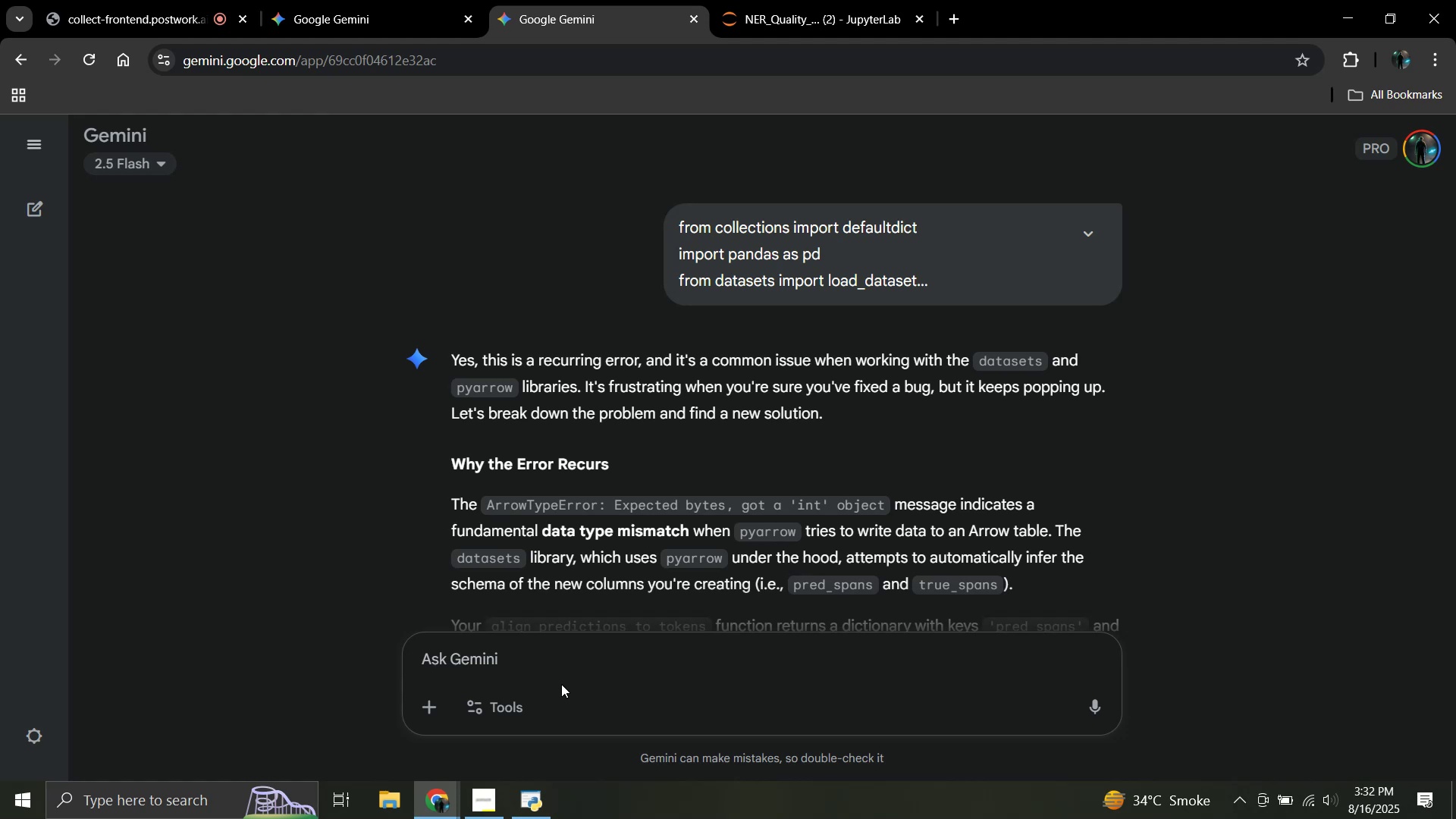 
scroll: coordinate [718, 453], scroll_direction: down, amount: 1.0
 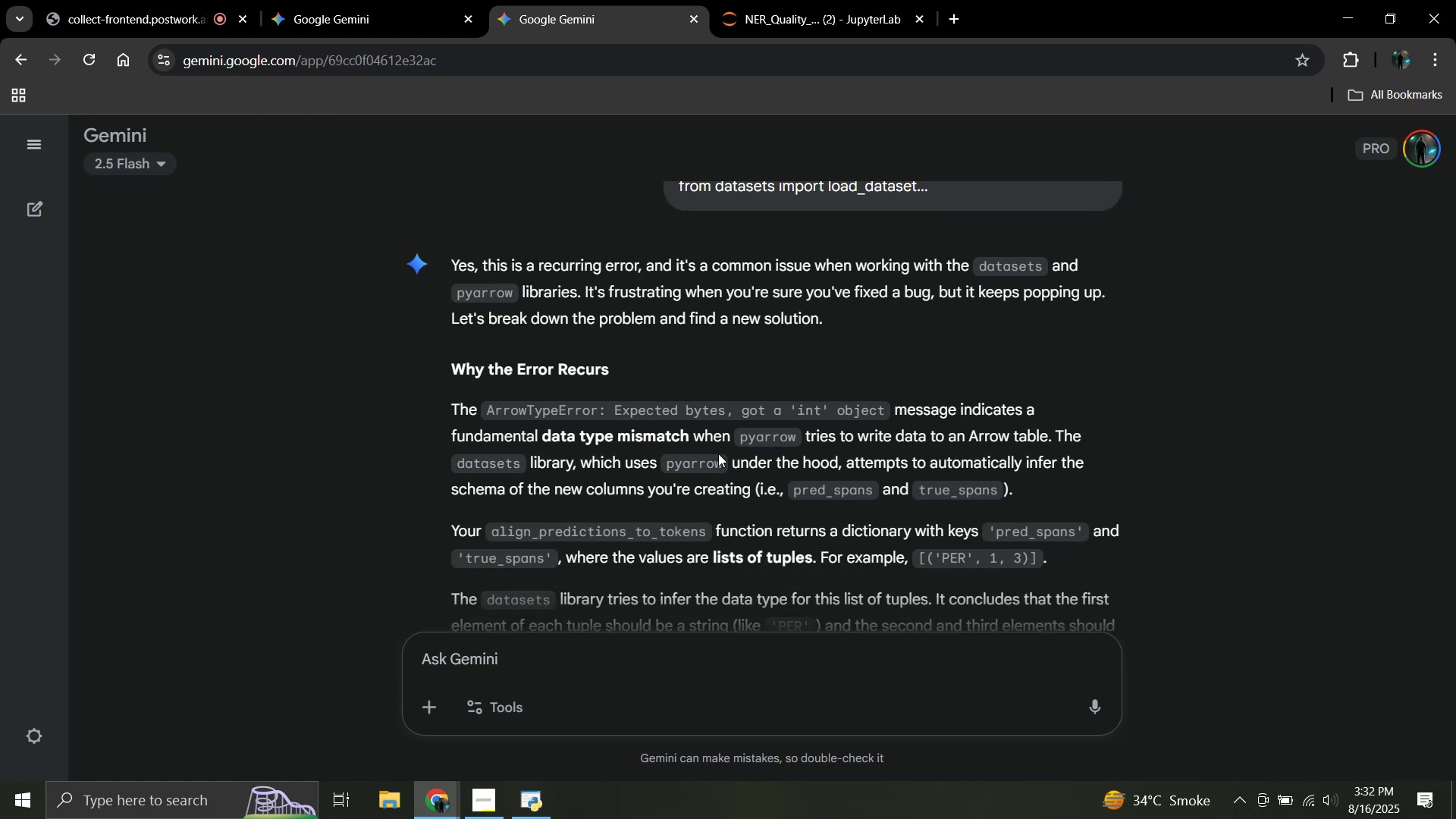 
wait(11.78)
 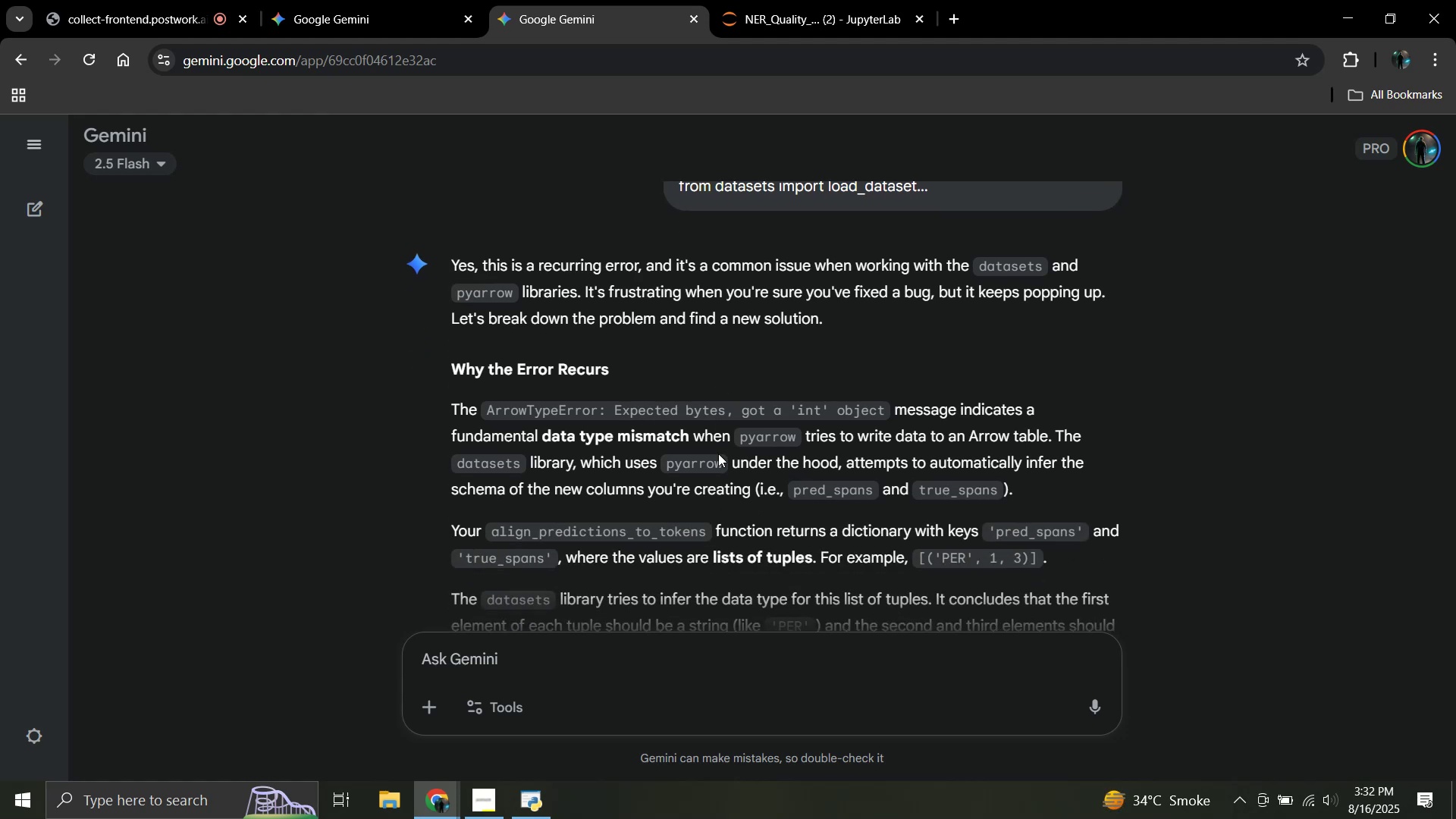 
scroll: coordinate [716, 457], scroll_direction: down, amount: 4.0
 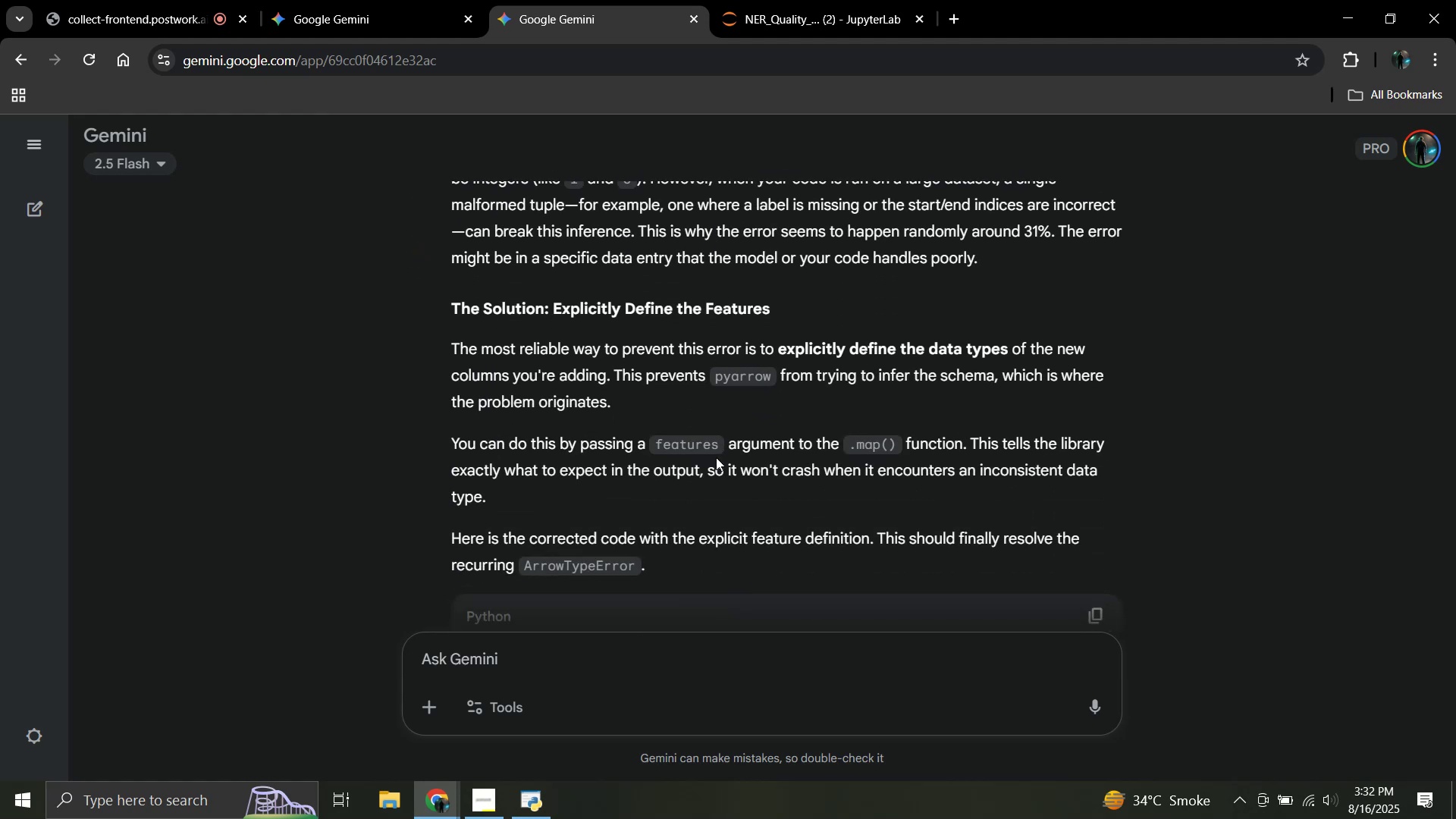 
wait(5.01)
 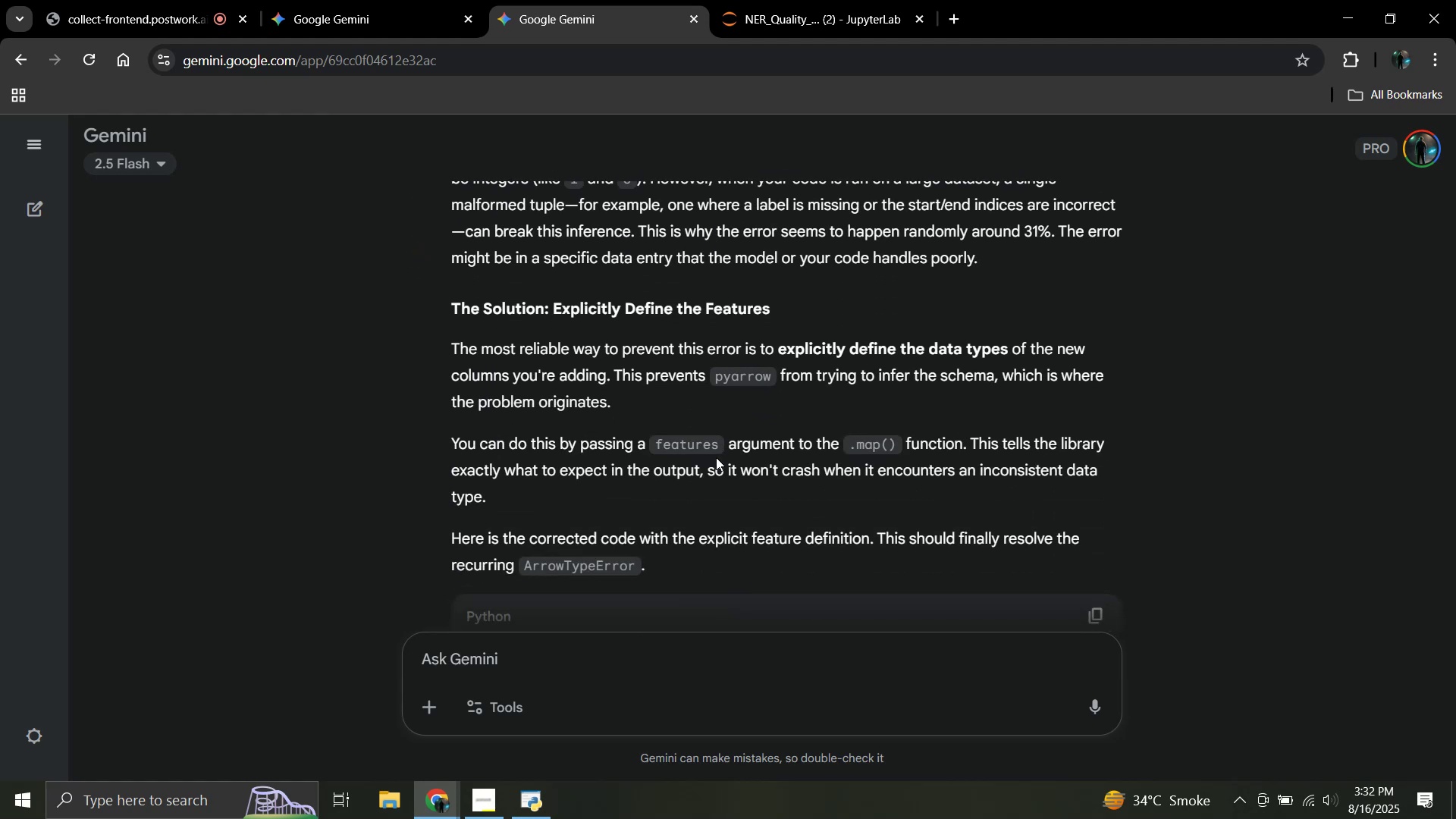 
scroll: coordinate [716, 457], scroll_direction: down, amount: 1.0
 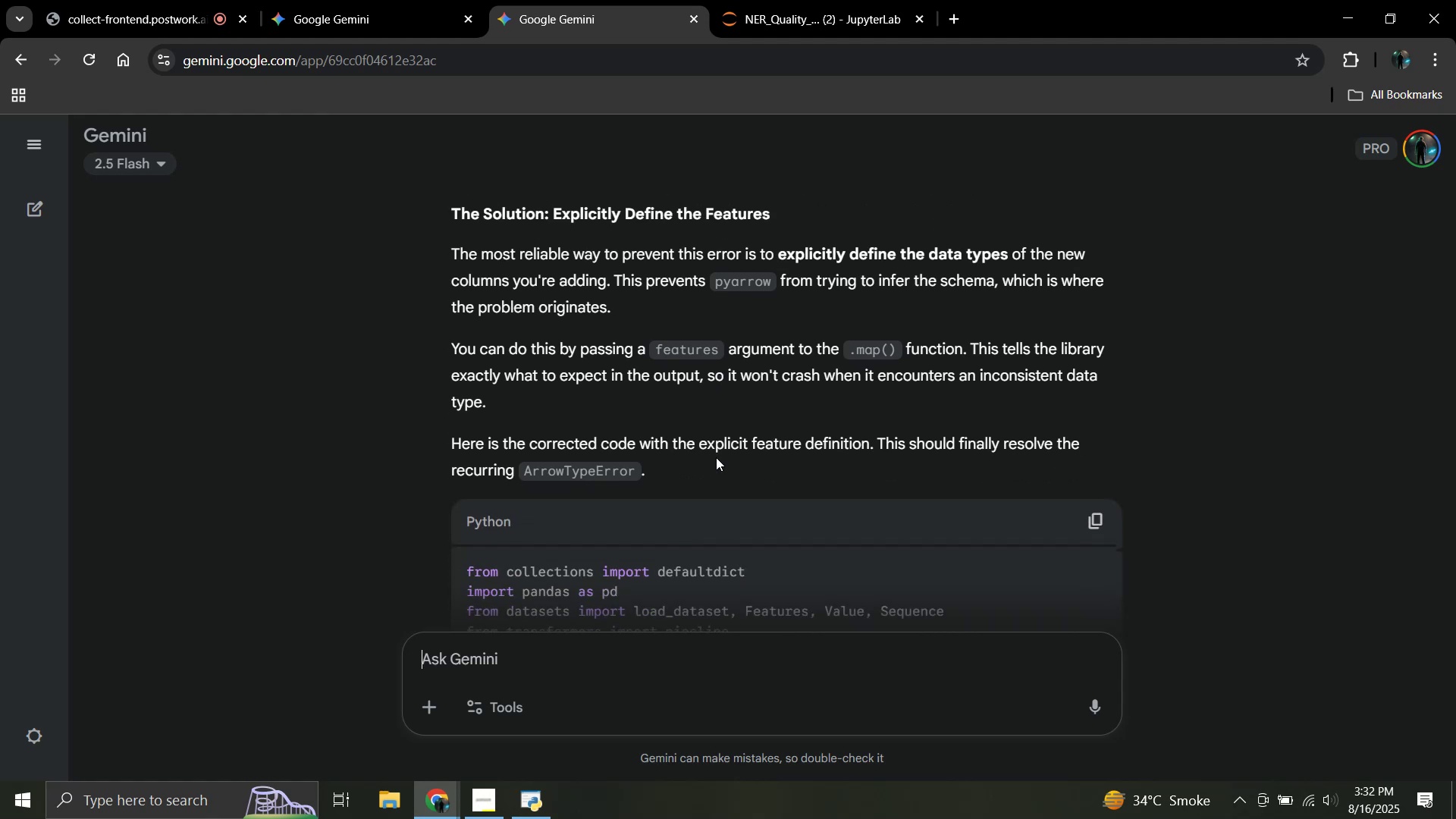 
scroll: coordinate [716, 457], scroll_direction: up, amount: 1.0
 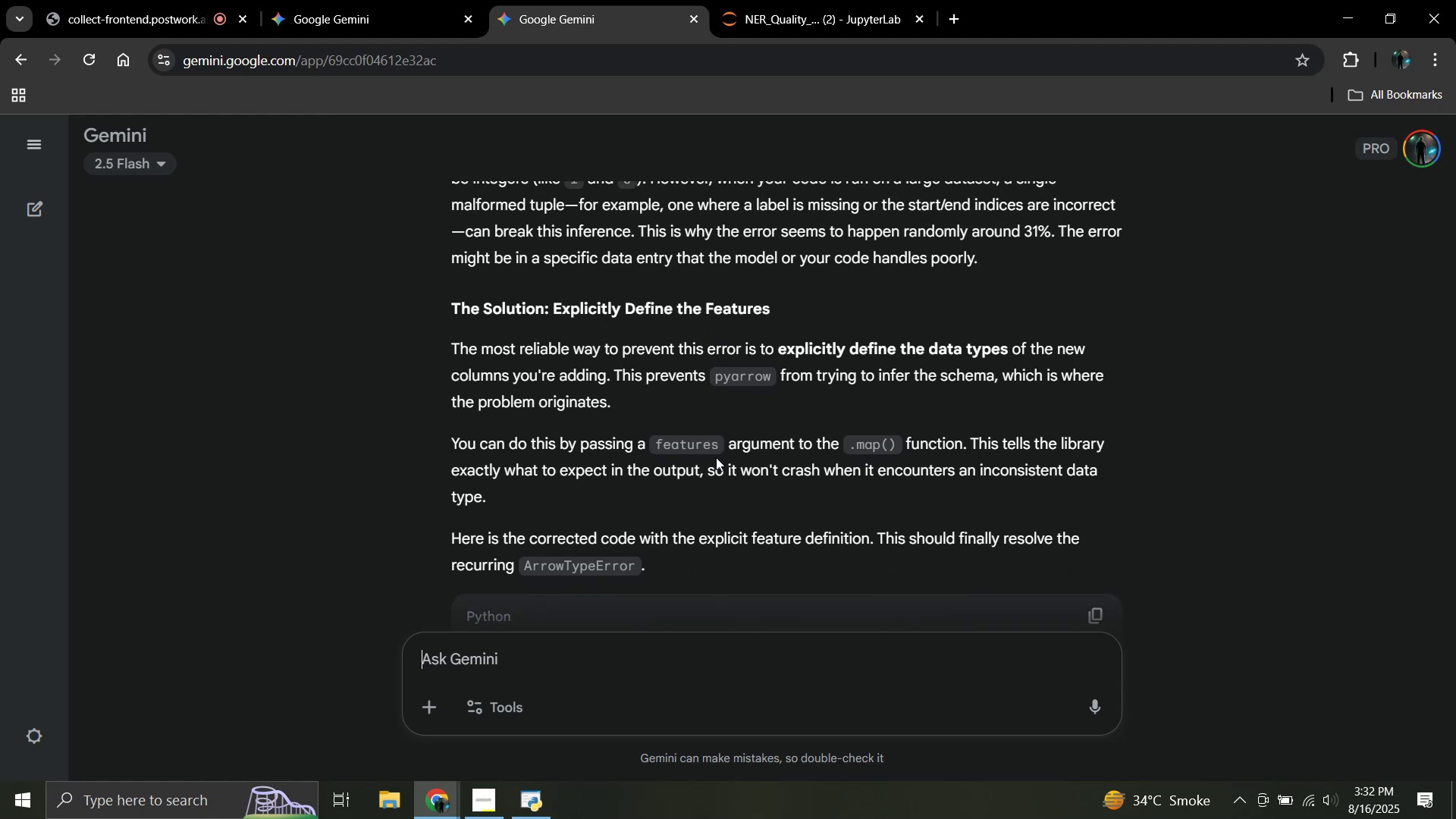 
scroll: coordinate [716, 457], scroll_direction: down, amount: 1.0
 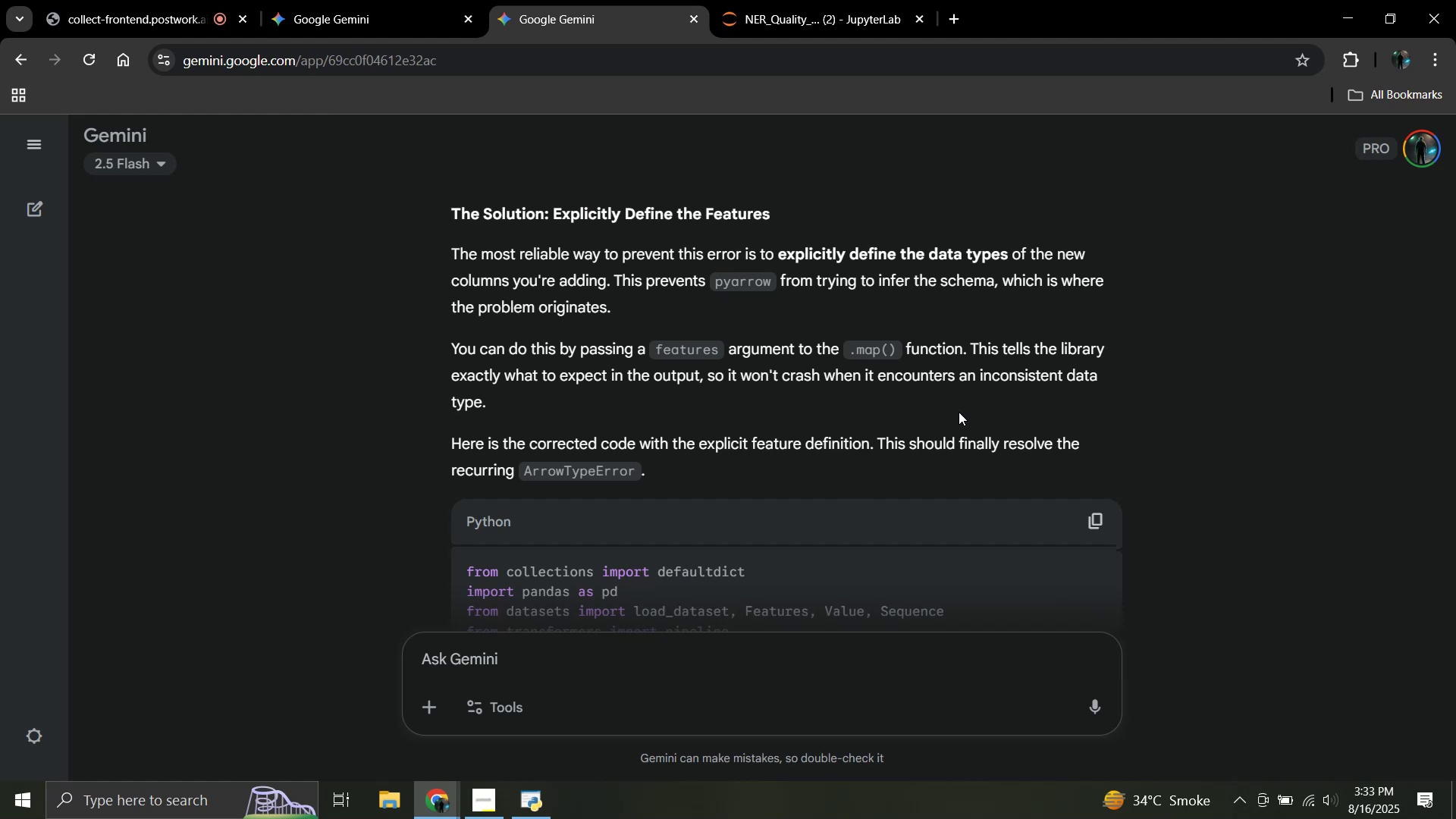 
wait(17.14)
 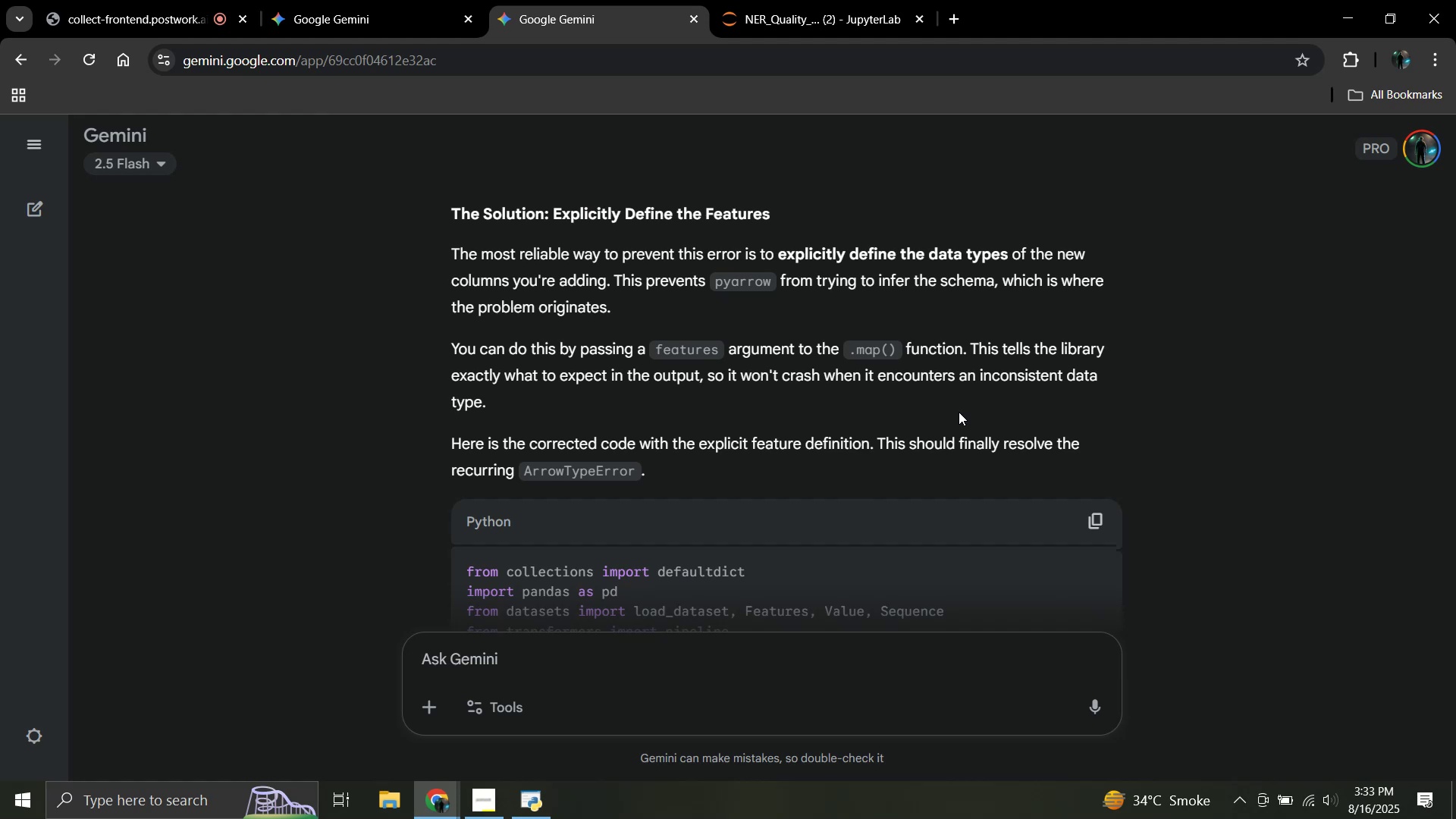 
scroll: coordinate [959, 412], scroll_direction: down, amount: 31.0
 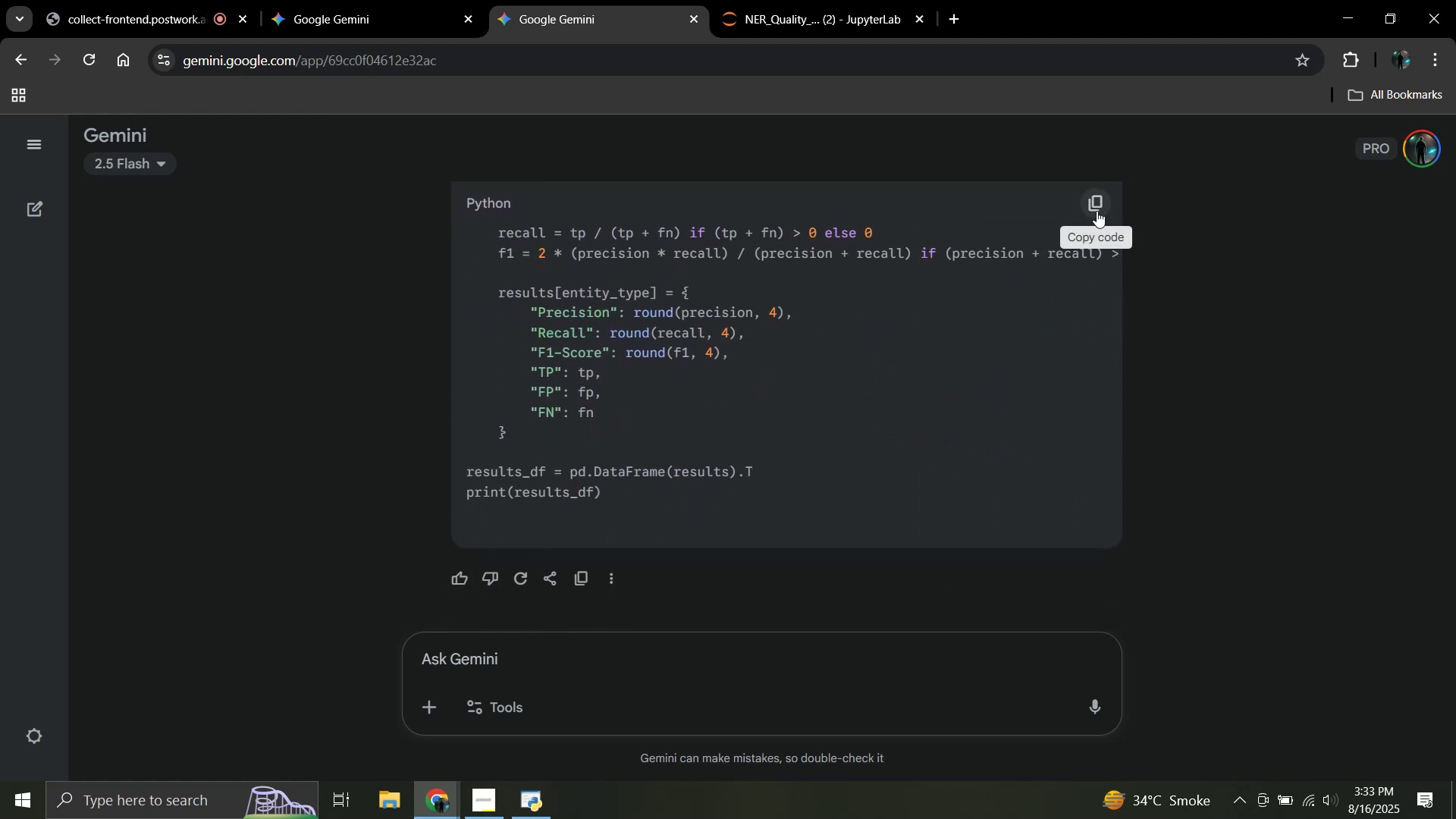 
left_click([1100, 199])
 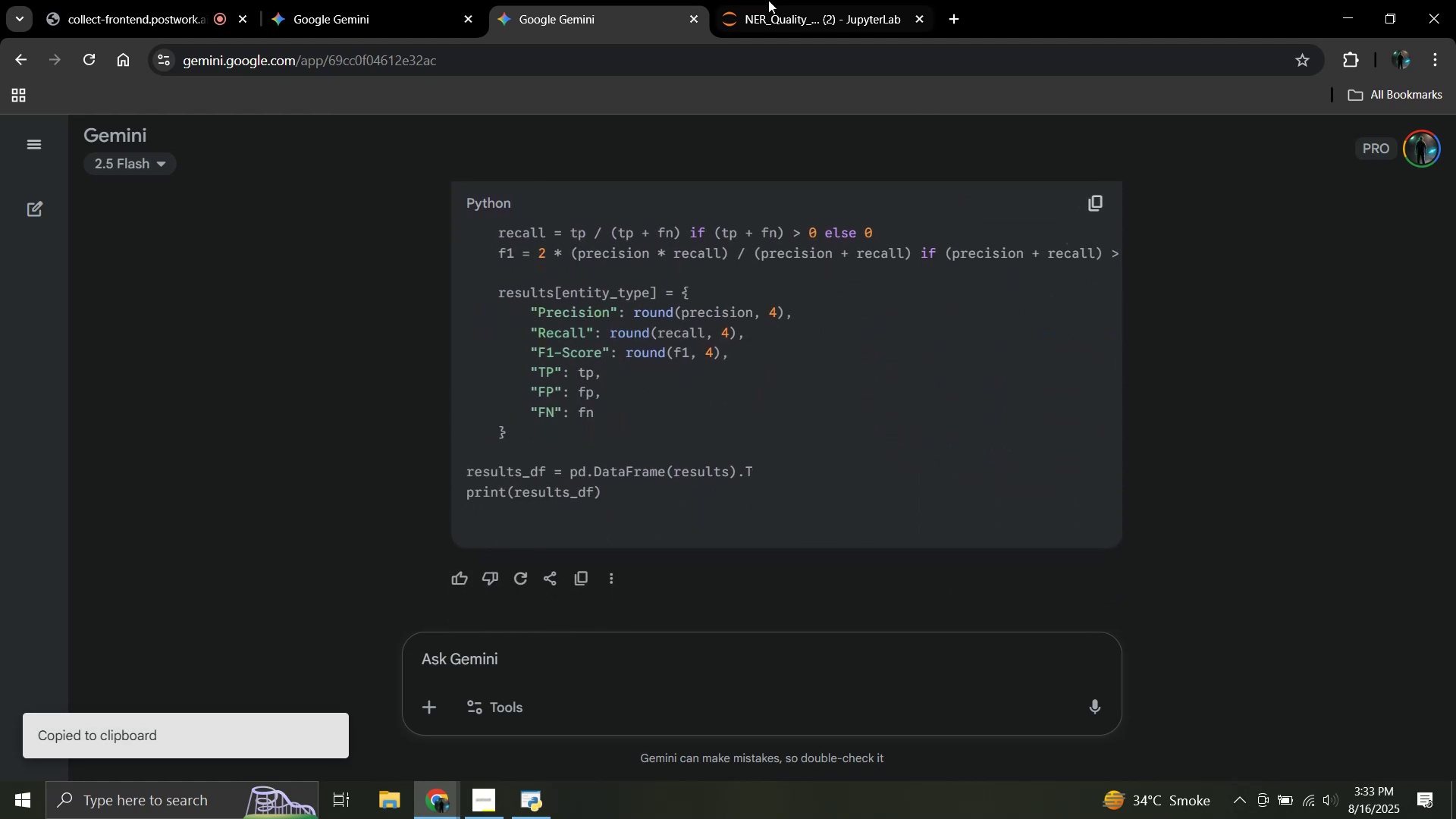 
left_click([774, 0])
 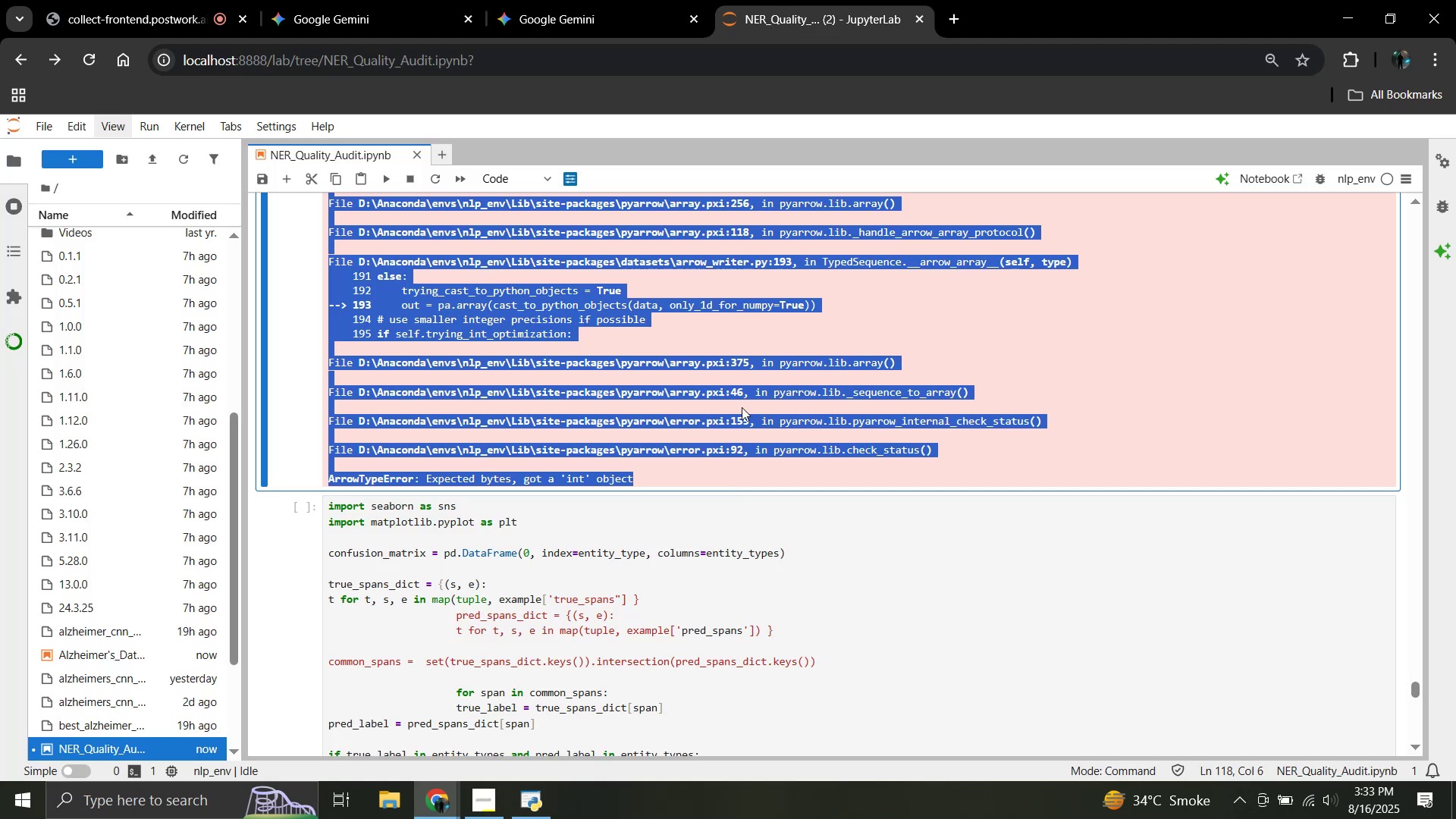 
scroll: coordinate [742, 409], scroll_direction: up, amount: 3.0
 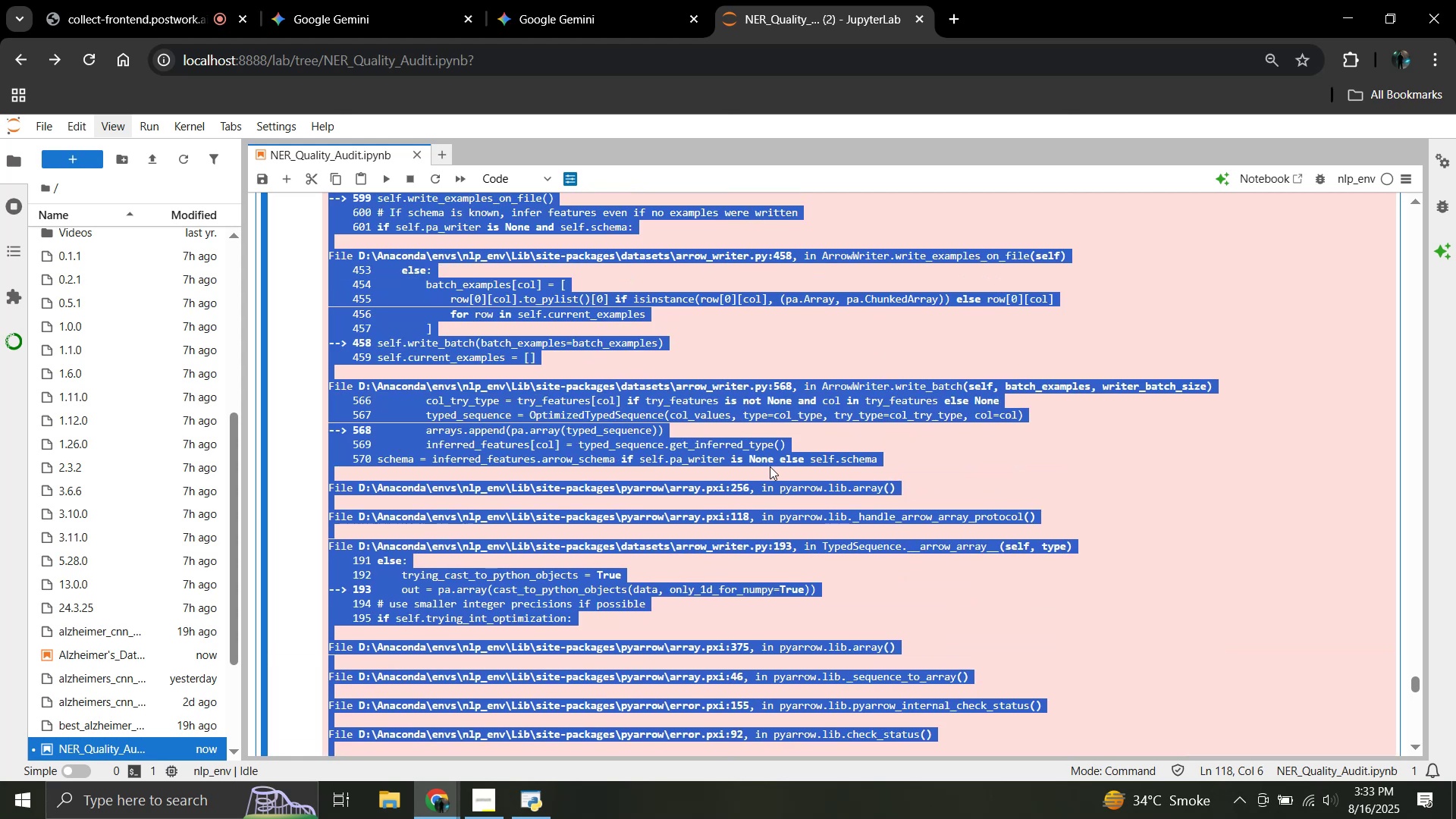 
left_click([790, 489])
 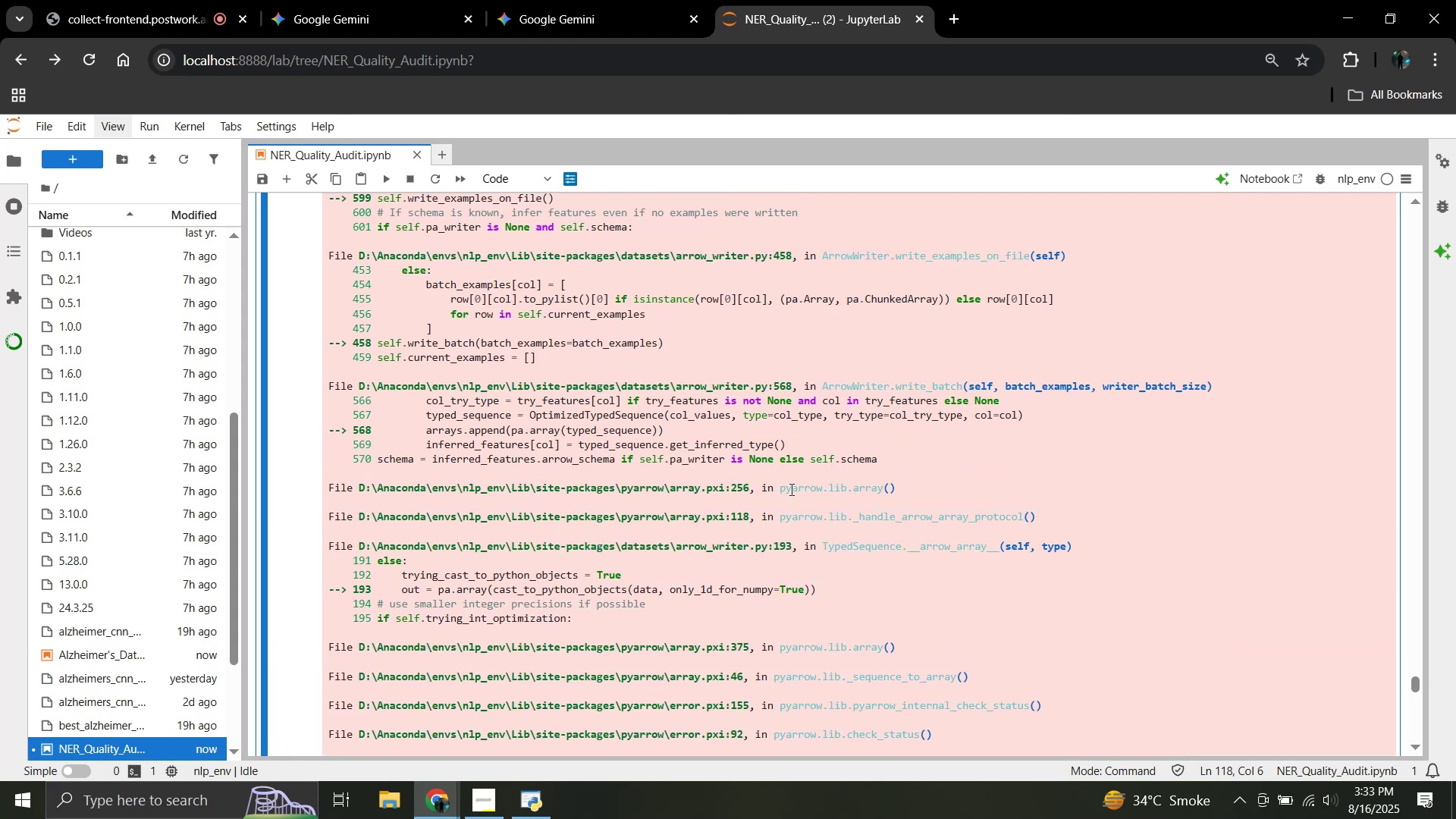 
scroll: coordinate [780, 497], scroll_direction: up, amount: 21.0
 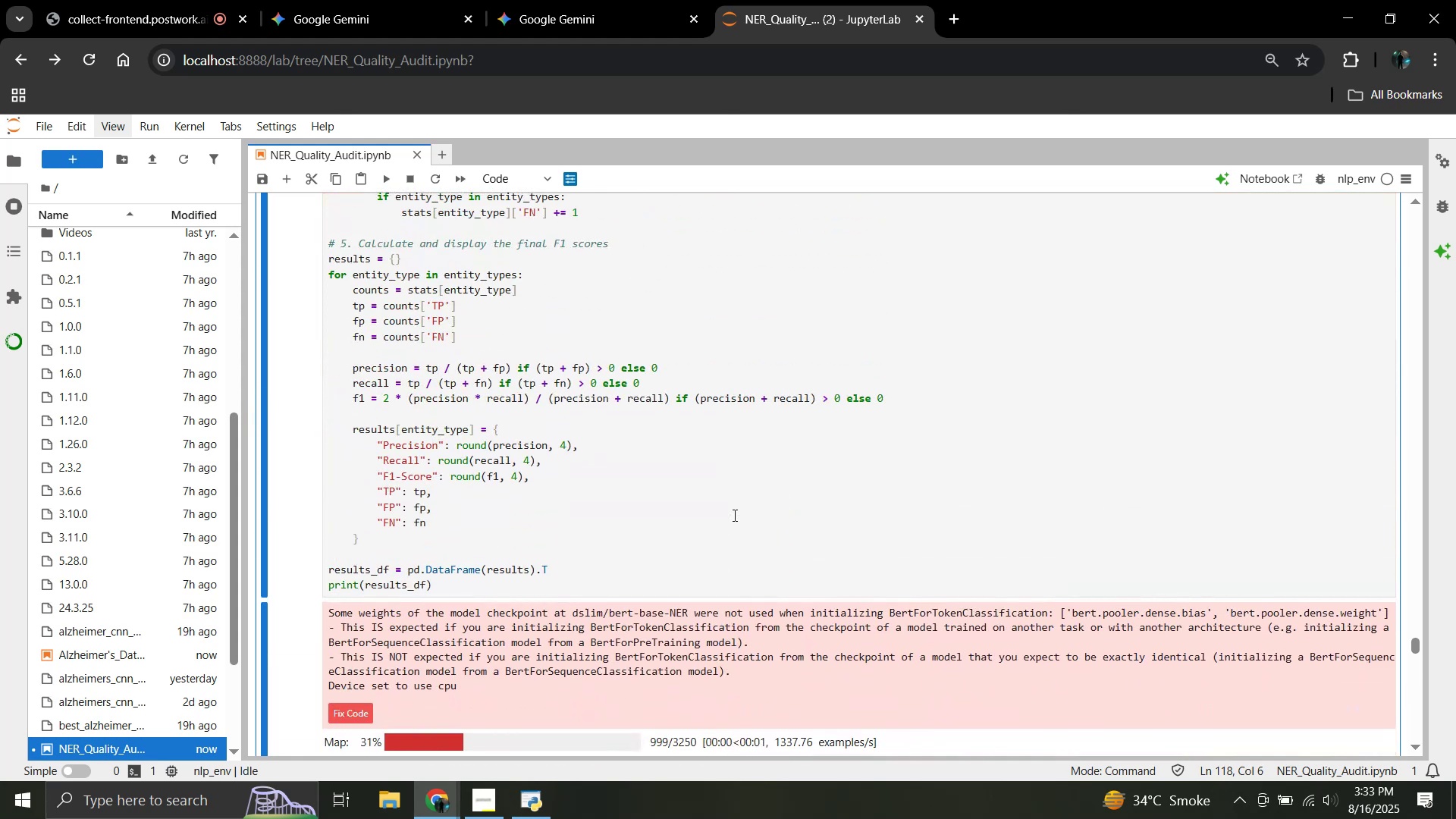 
left_click([722, 522])
 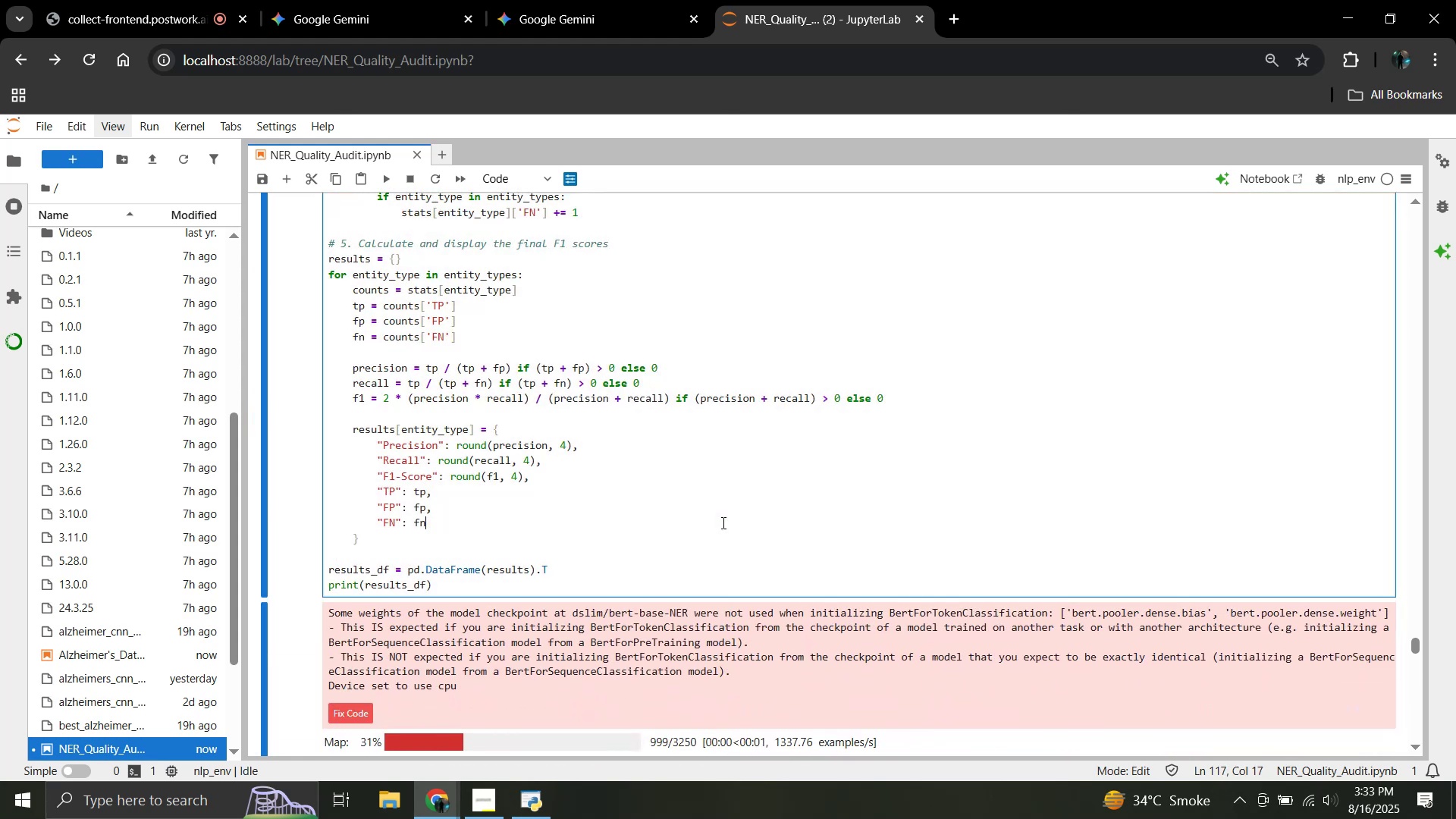 
key(Control+A)
 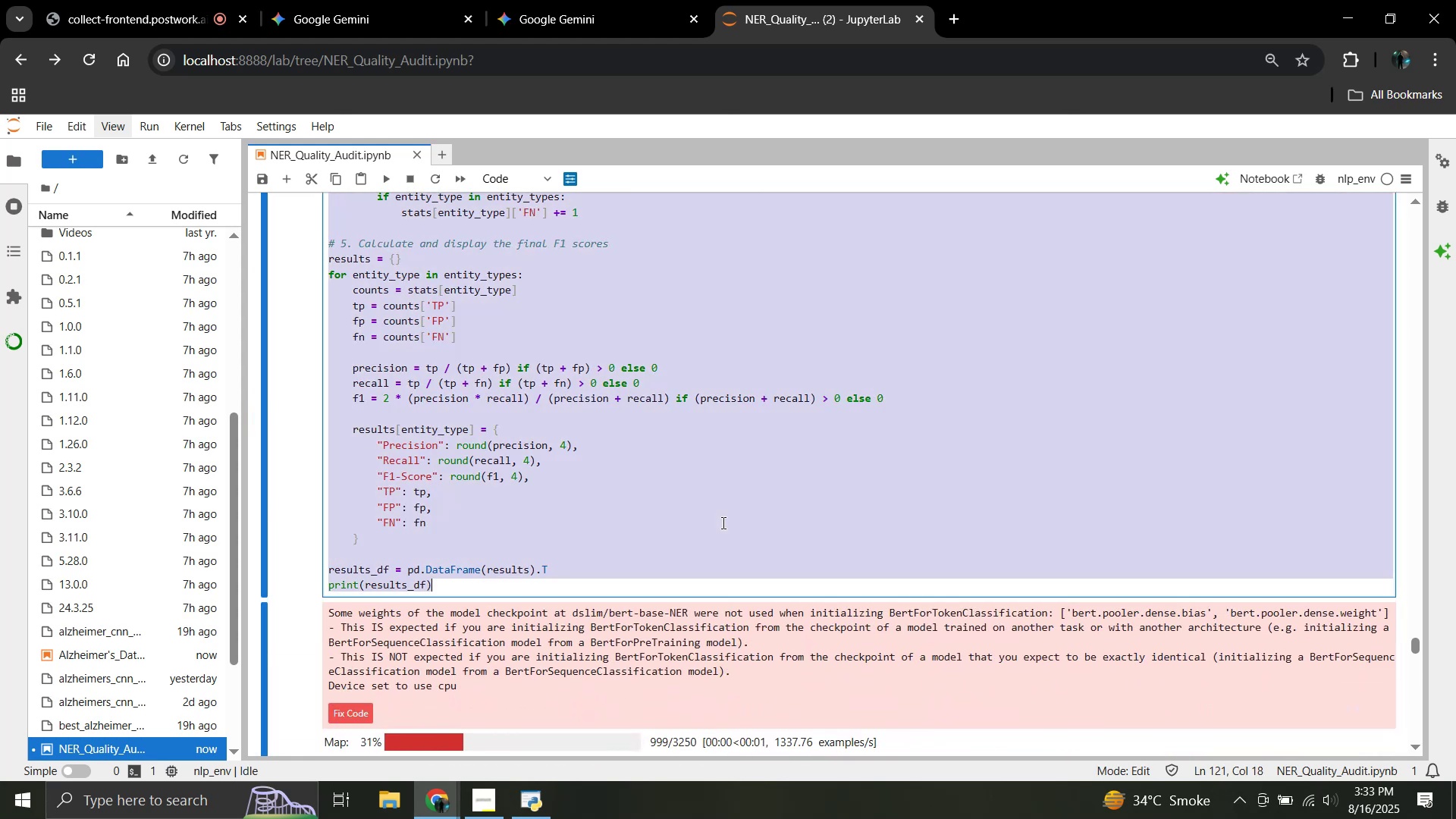 
key(Control+V)
 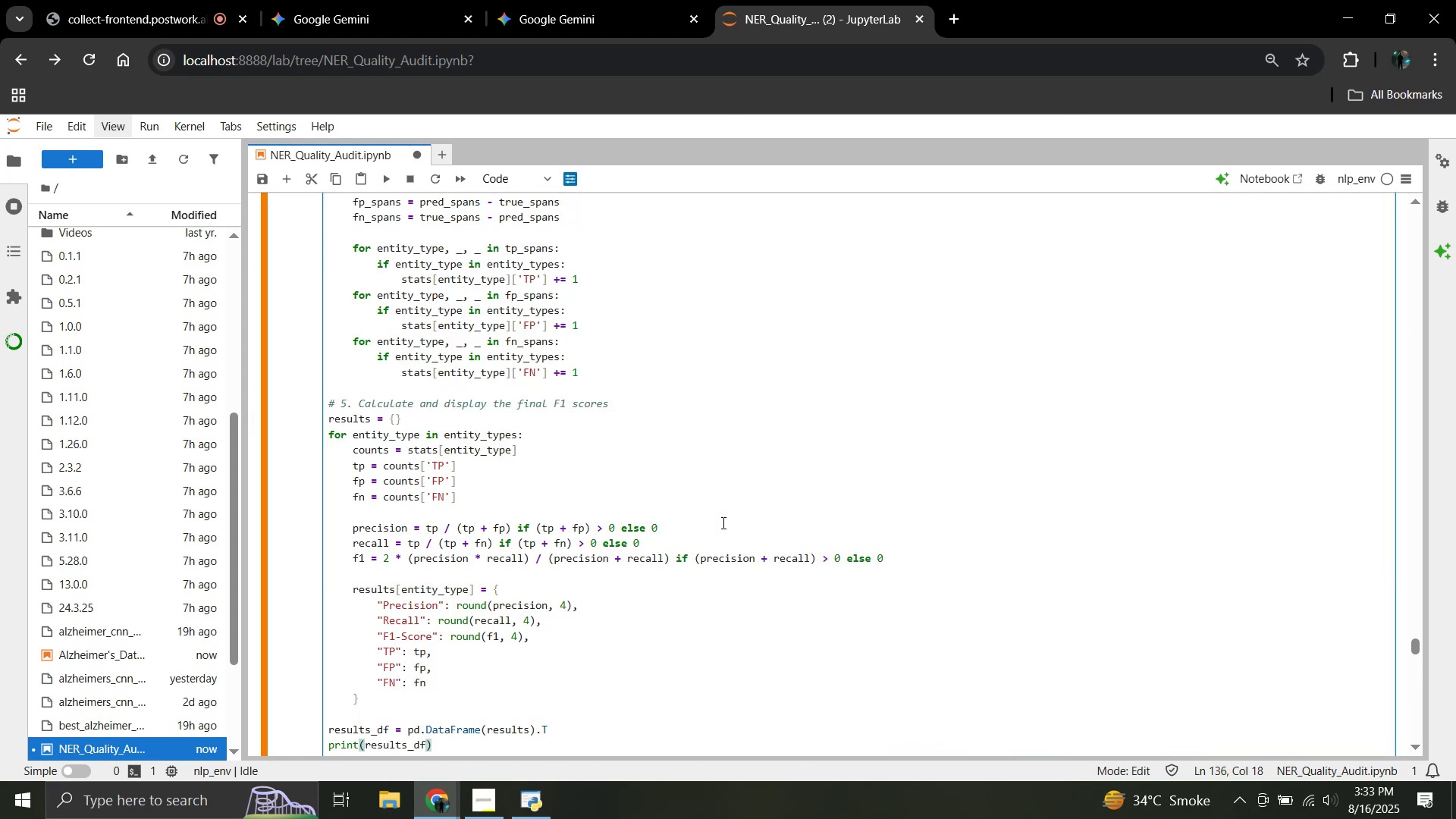 
key(Shift+Enter)
 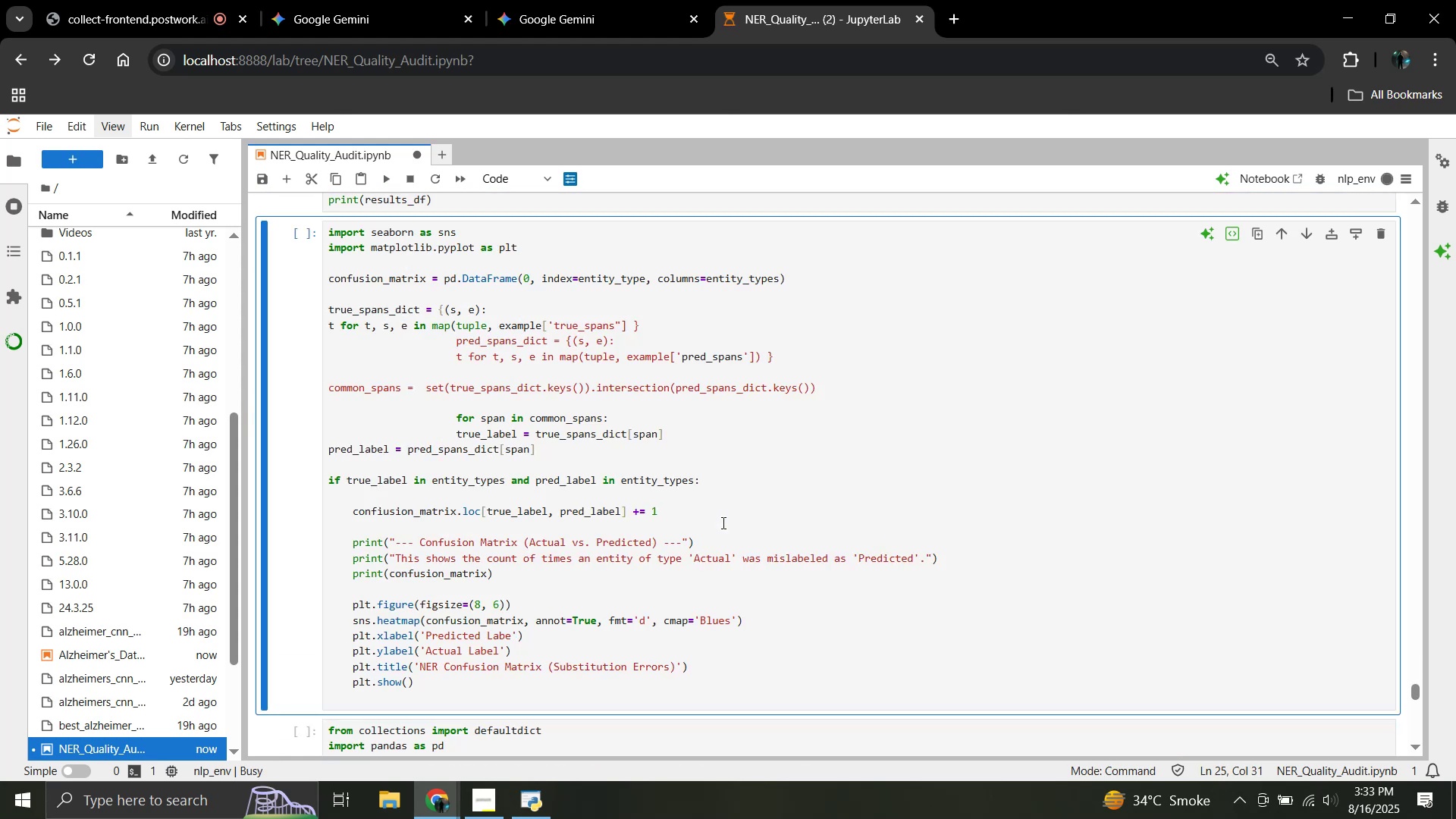 
scroll: coordinate [722, 522], scroll_direction: up, amount: 3.0
 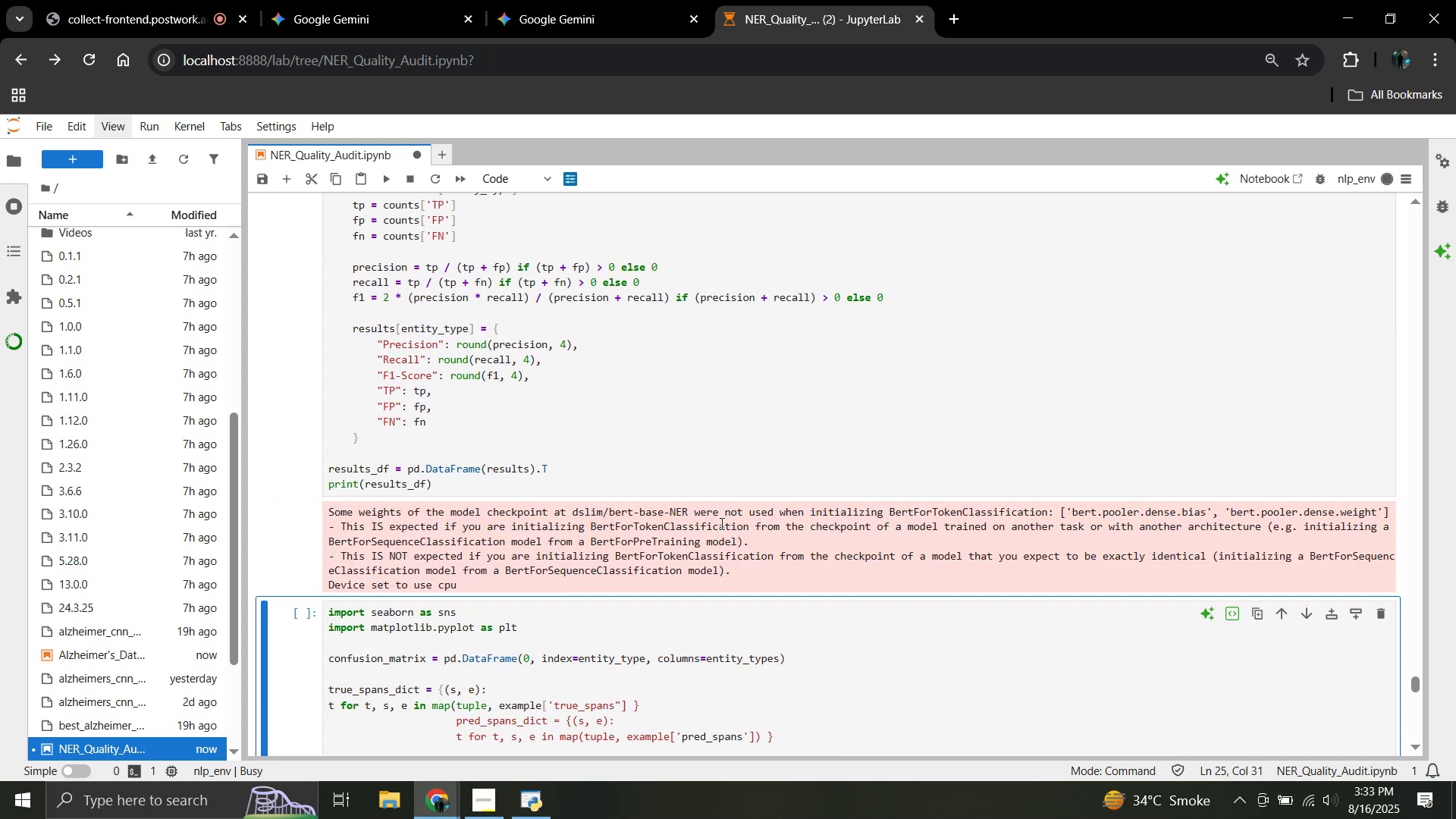 
wait(10.77)
 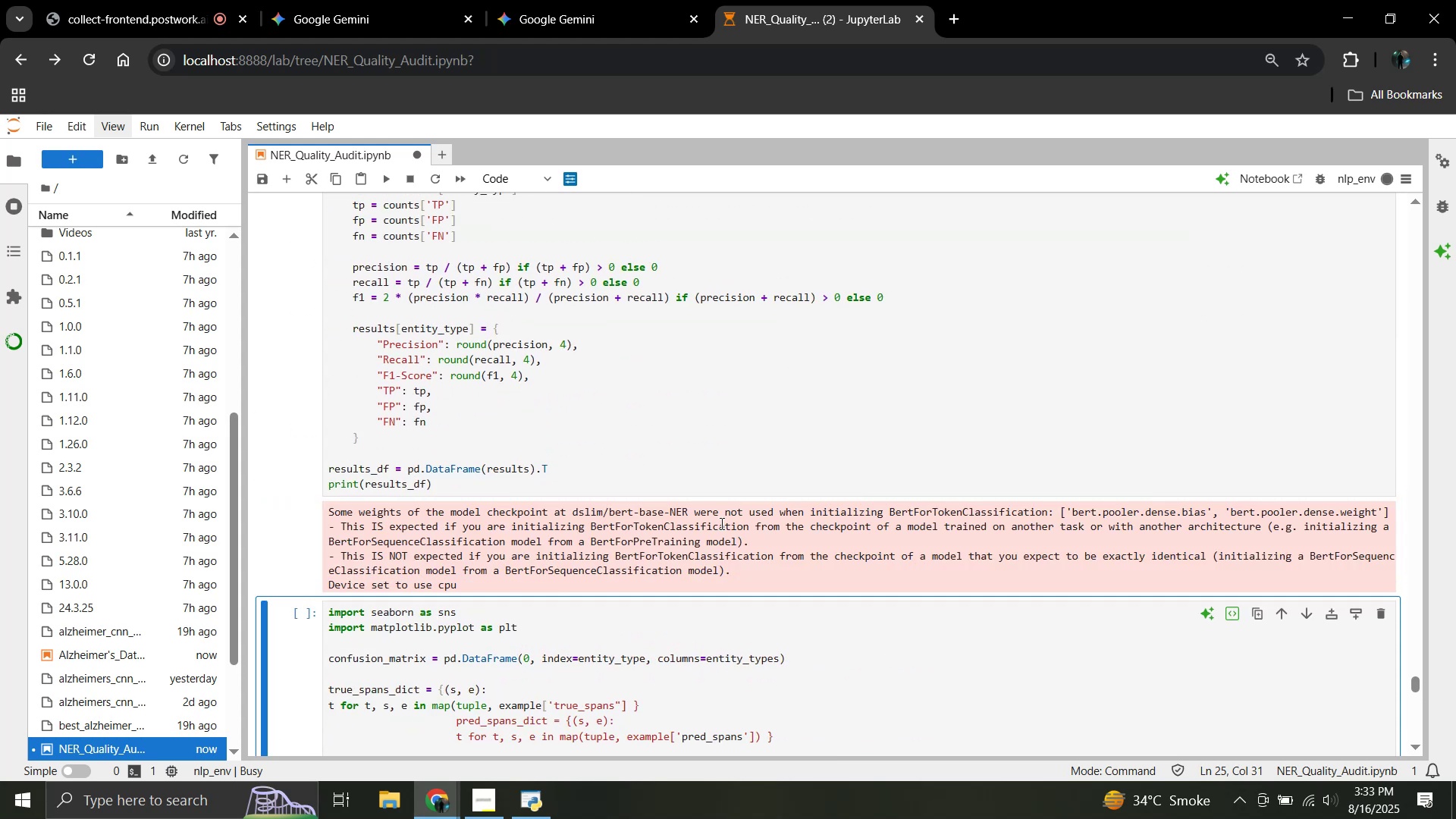 
scroll: coordinate [644, 534], scroll_direction: down, amount: 1.0
 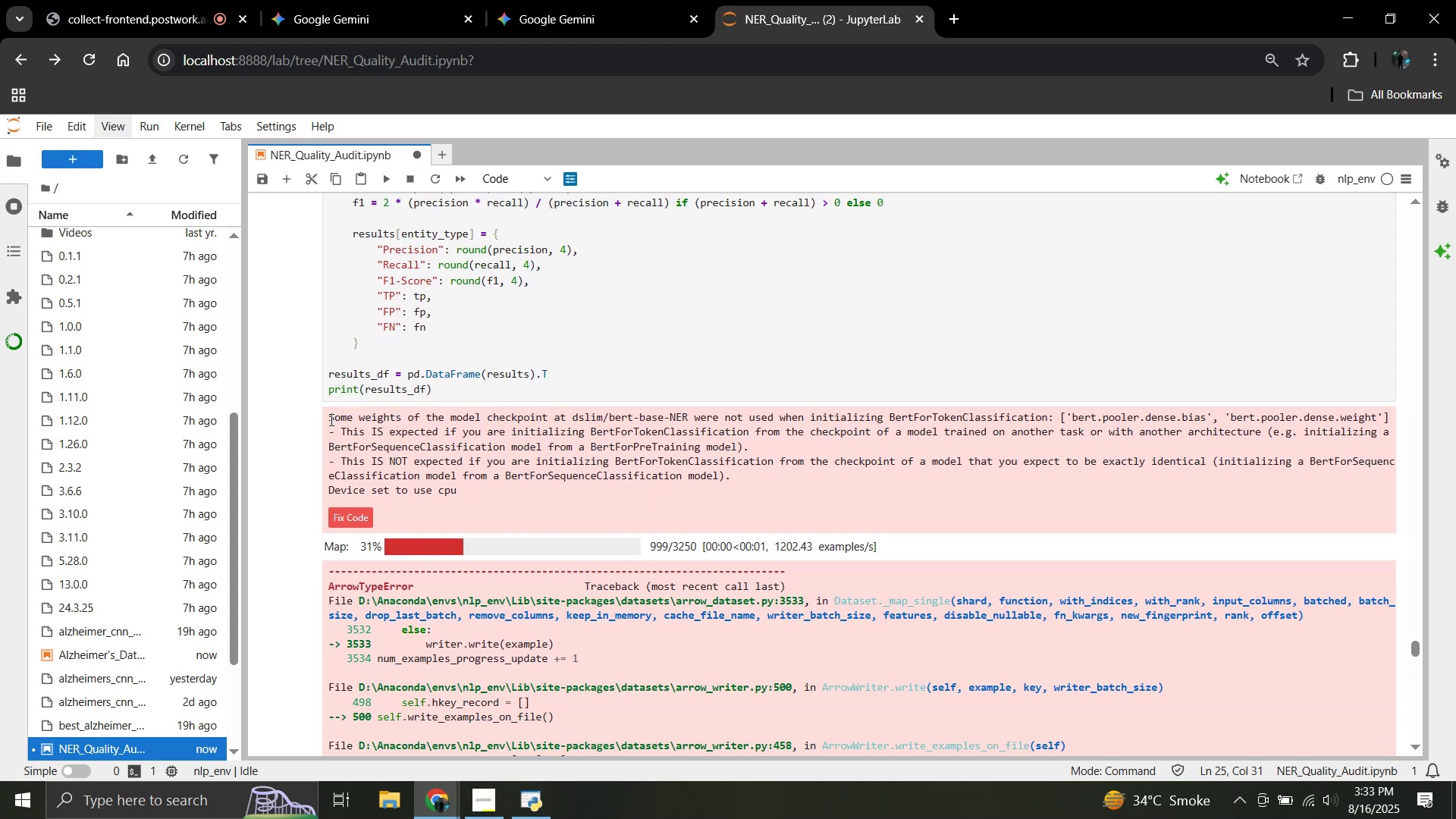 
left_click_drag(start_coordinate=[329, 415], to_coordinate=[653, 590])
 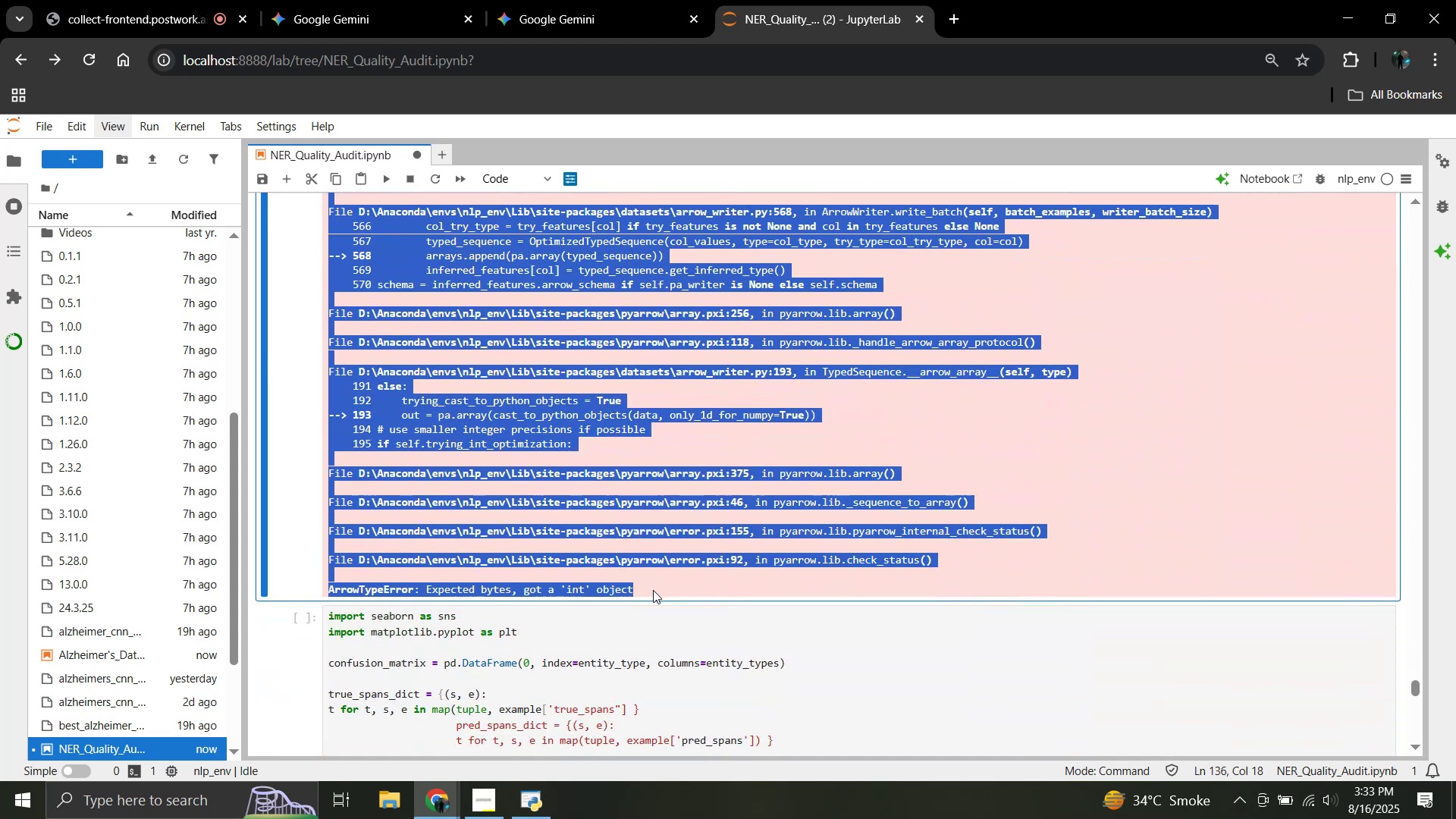 
scroll: coordinate [617, 569], scroll_direction: down, amount: 22.0
 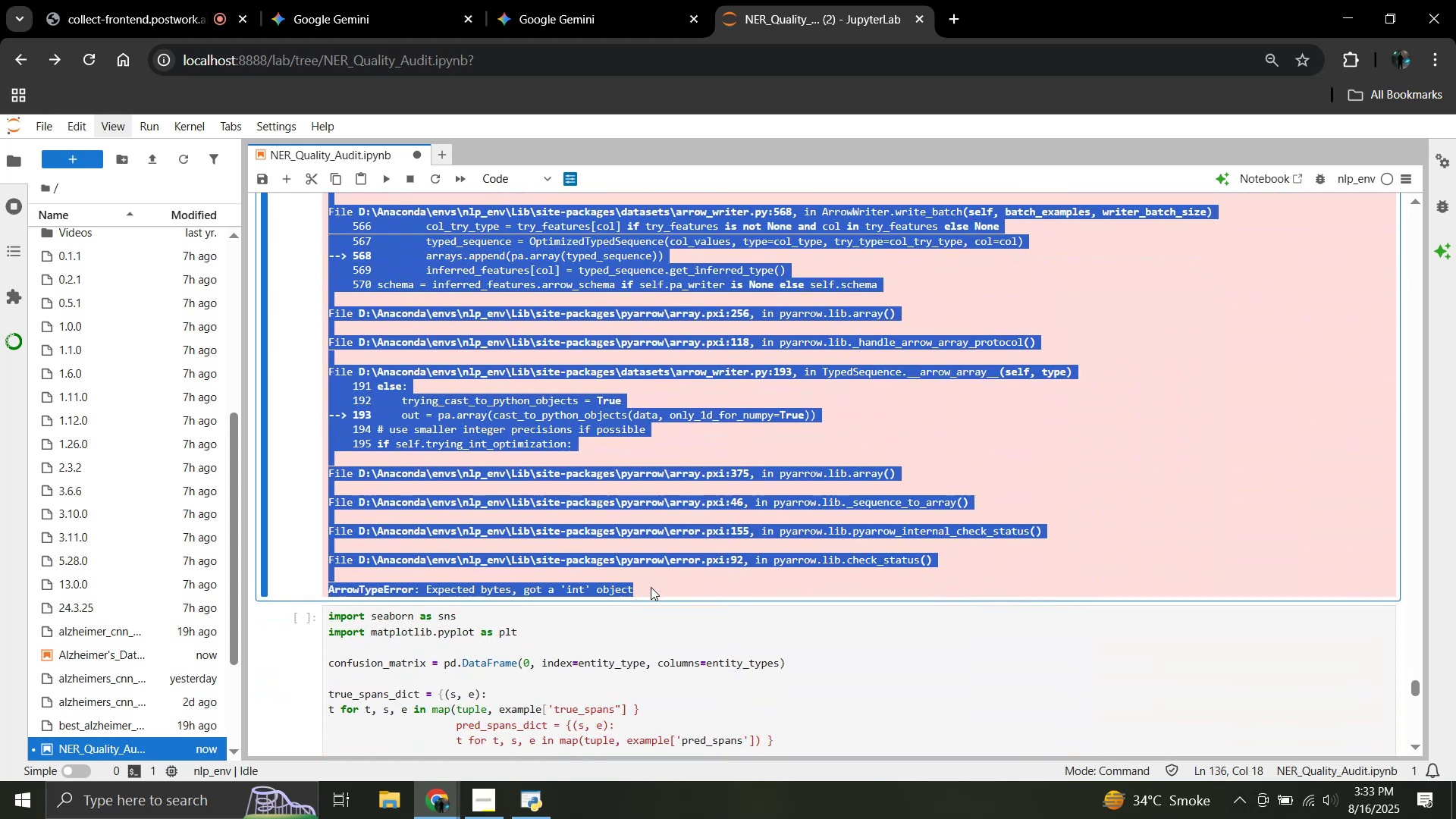 
key(Control+C)
 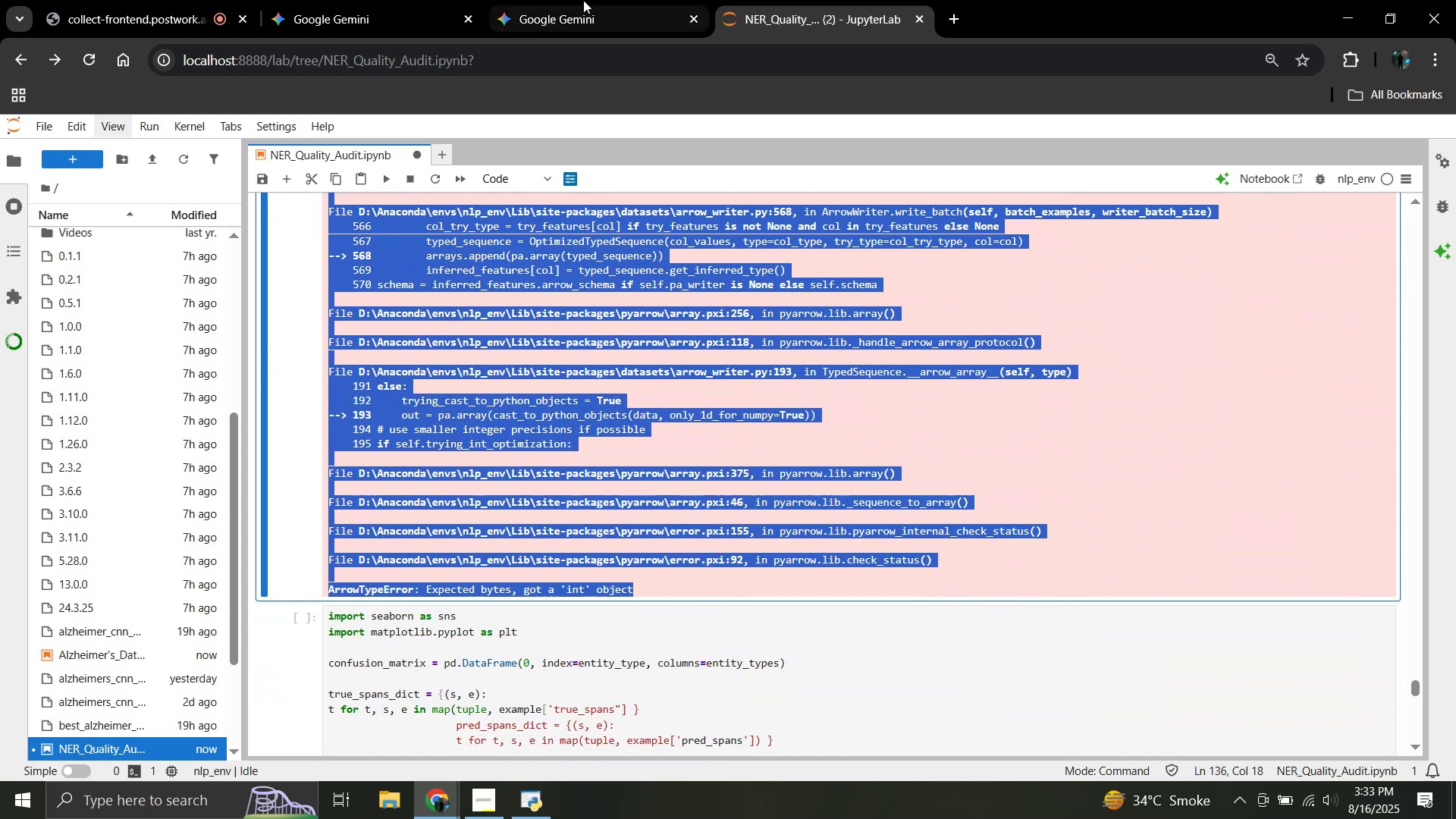 
left_click([593, 0])
 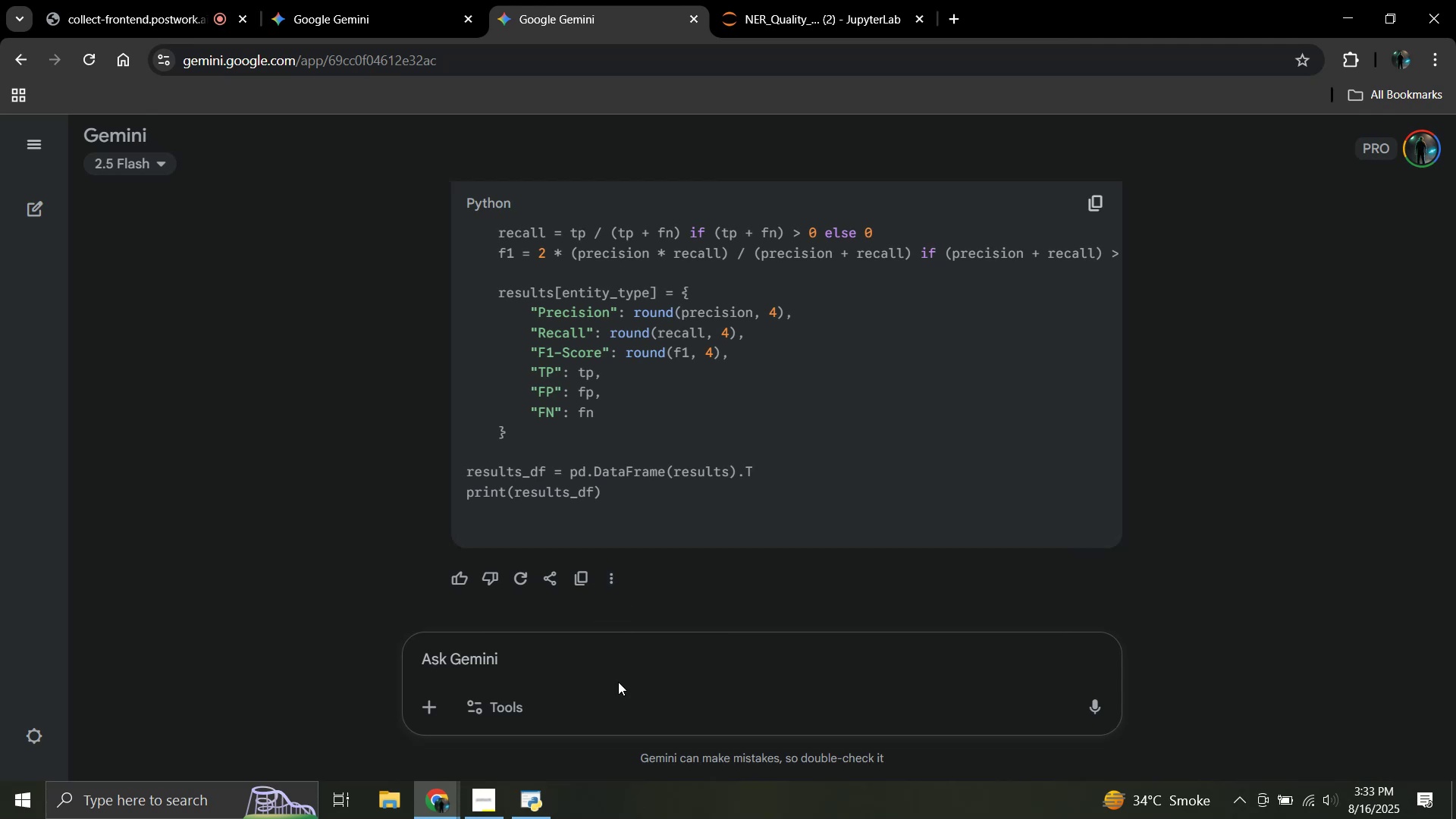 
left_click([614, 676])
 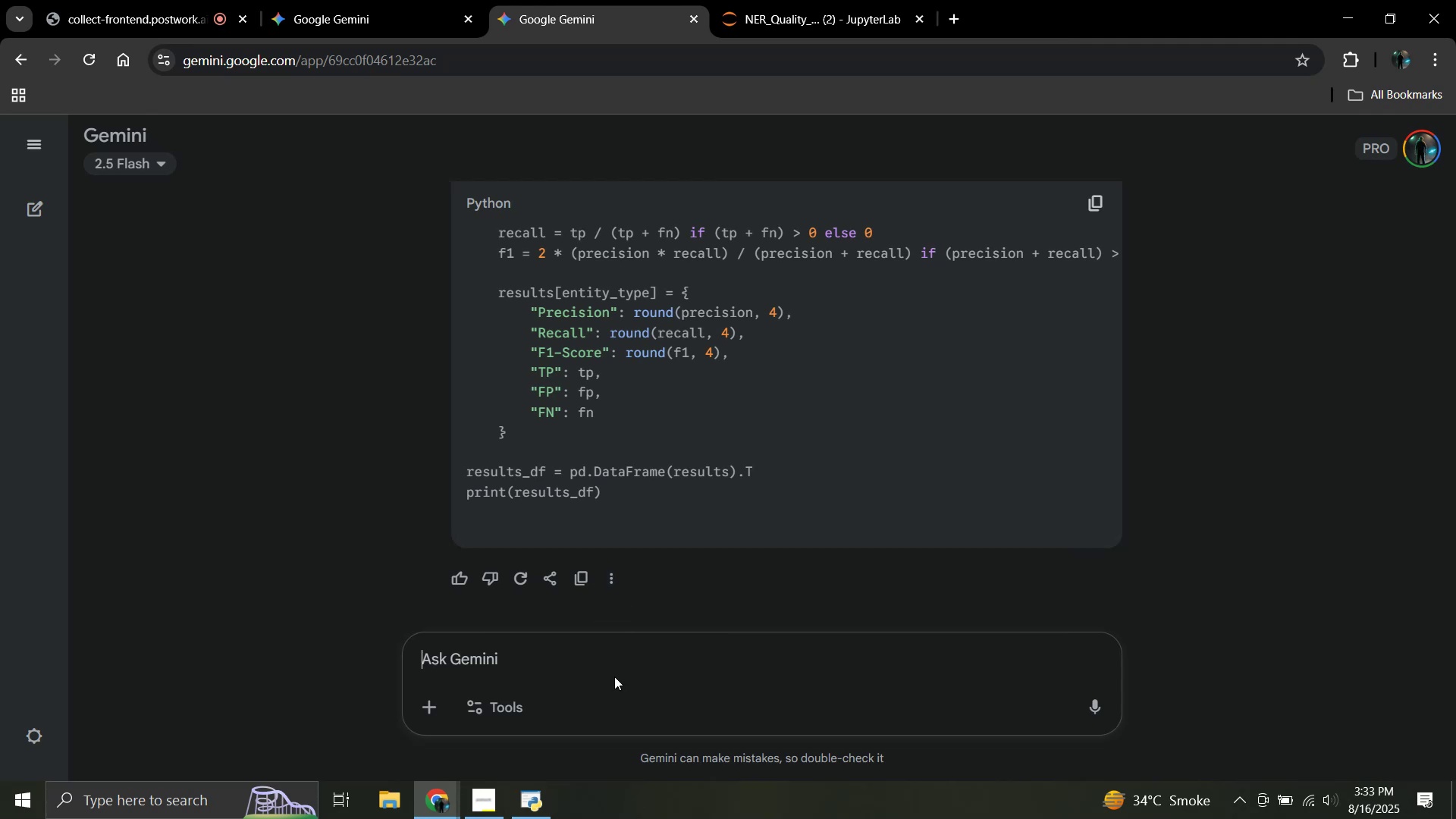 
key(Control+V)
 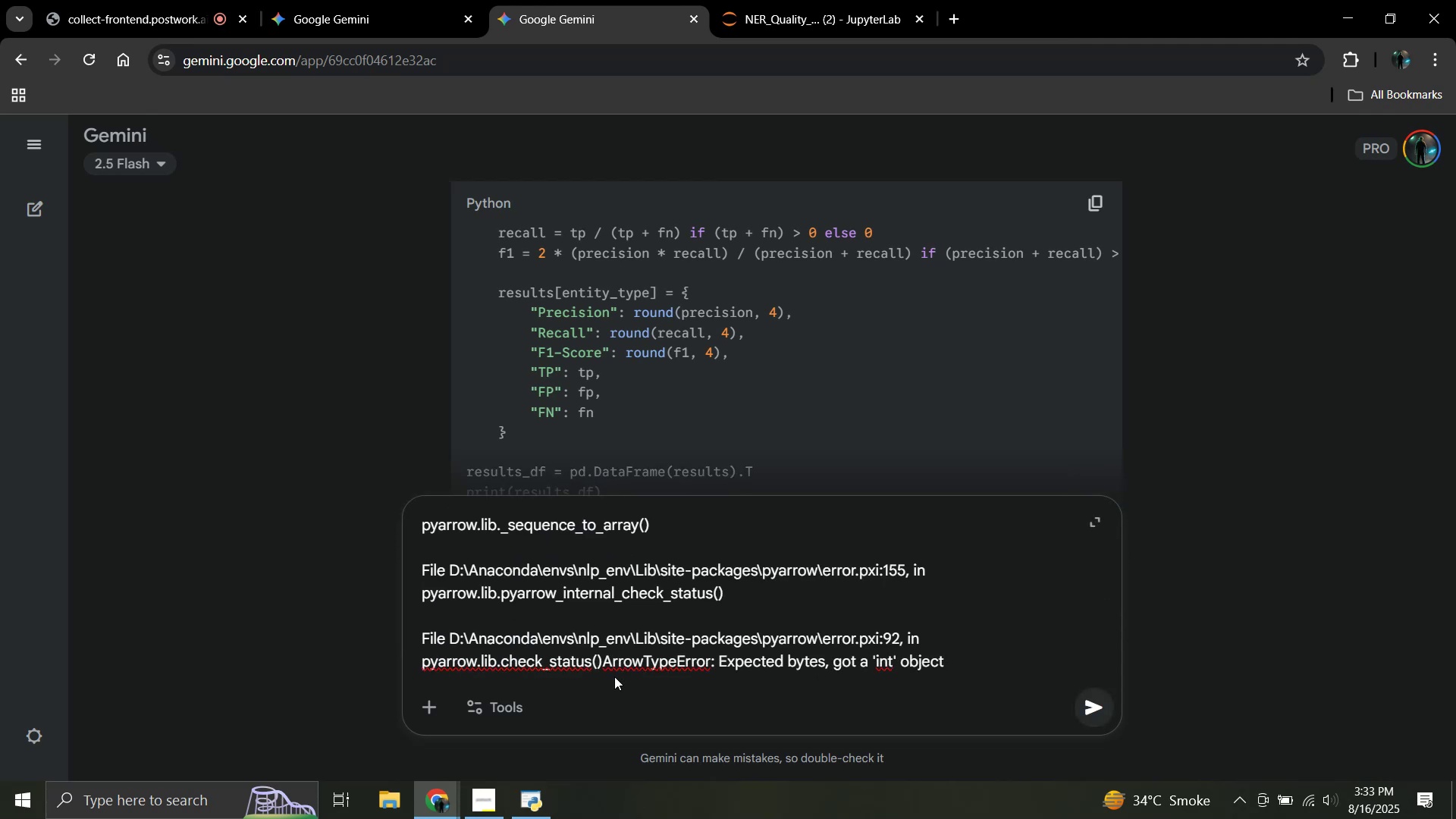 
key(Shift+Enter)
 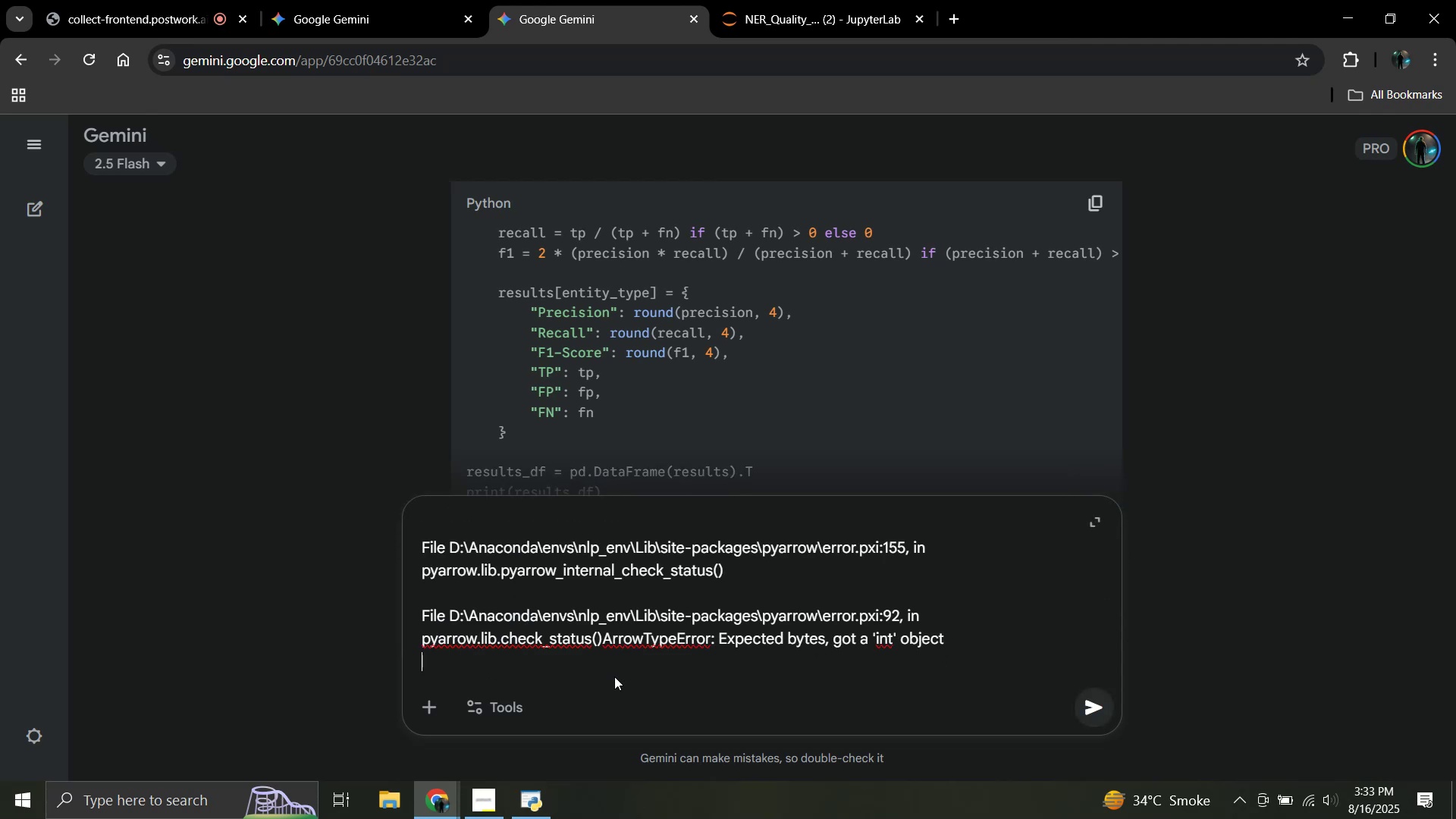 
key(Shift+Enter)
 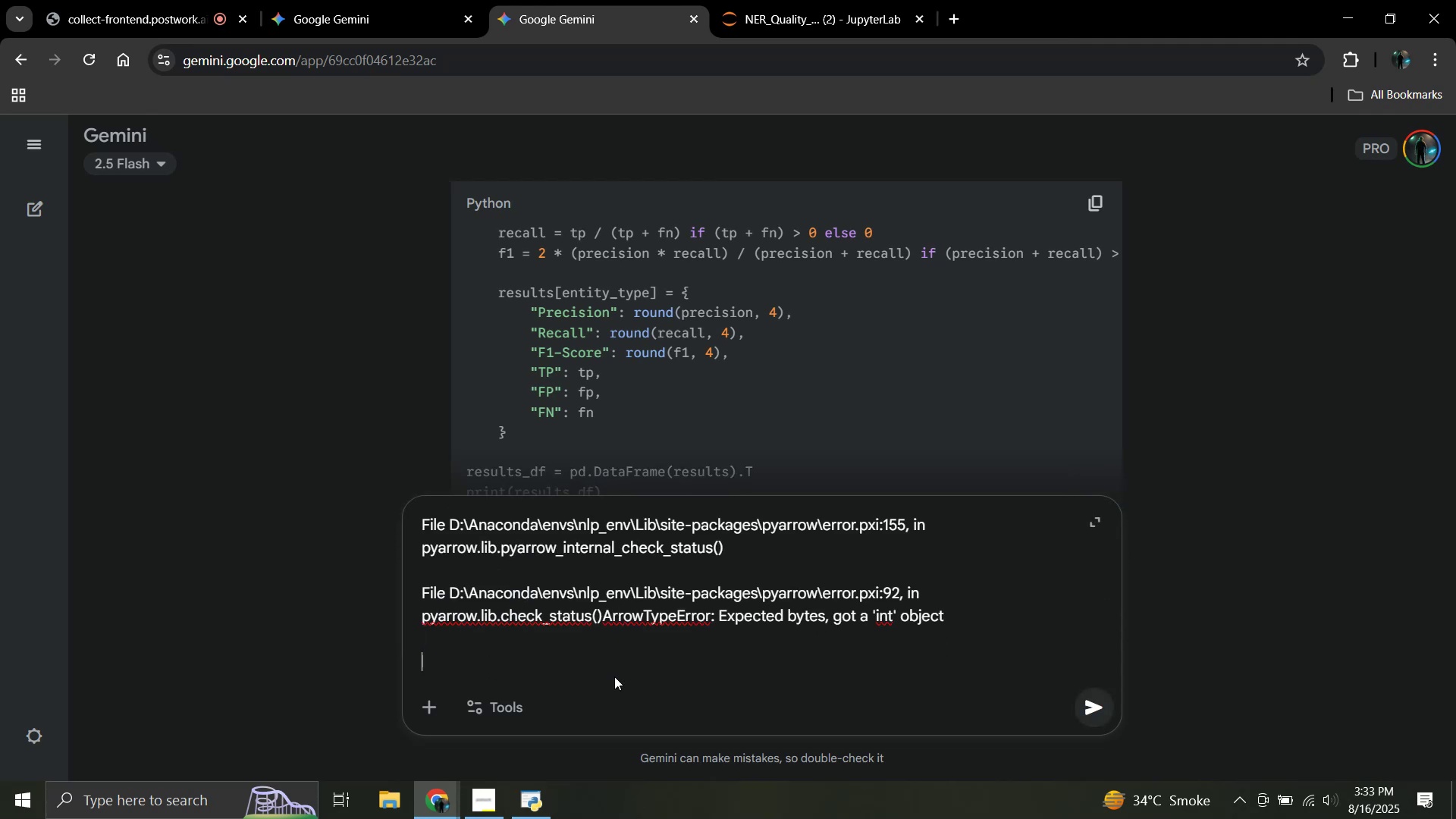 
type(againit )
key(Backspace)
key(Backspace)
key(Backspace)
type( it got stuck on 31%)
 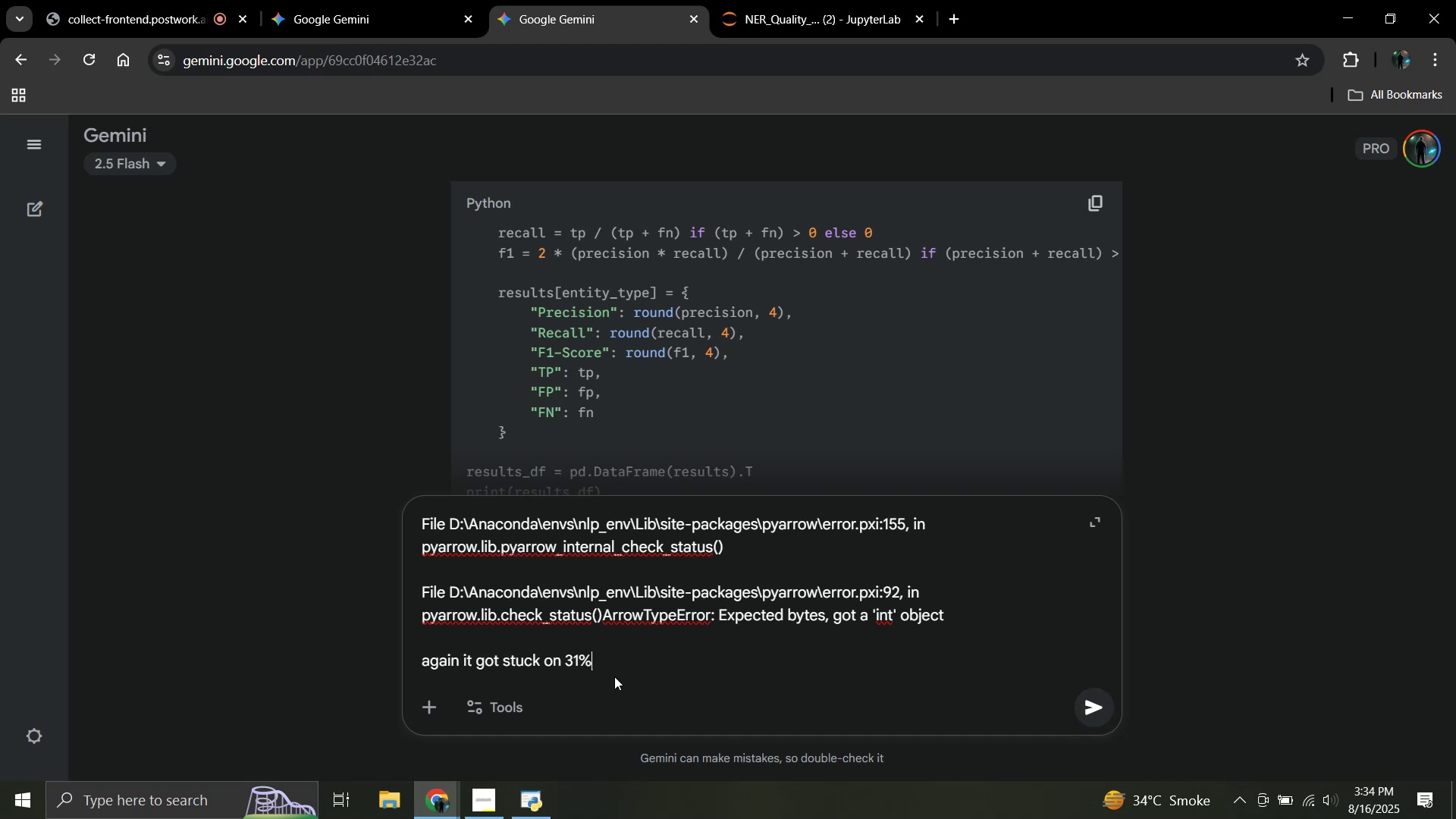 
 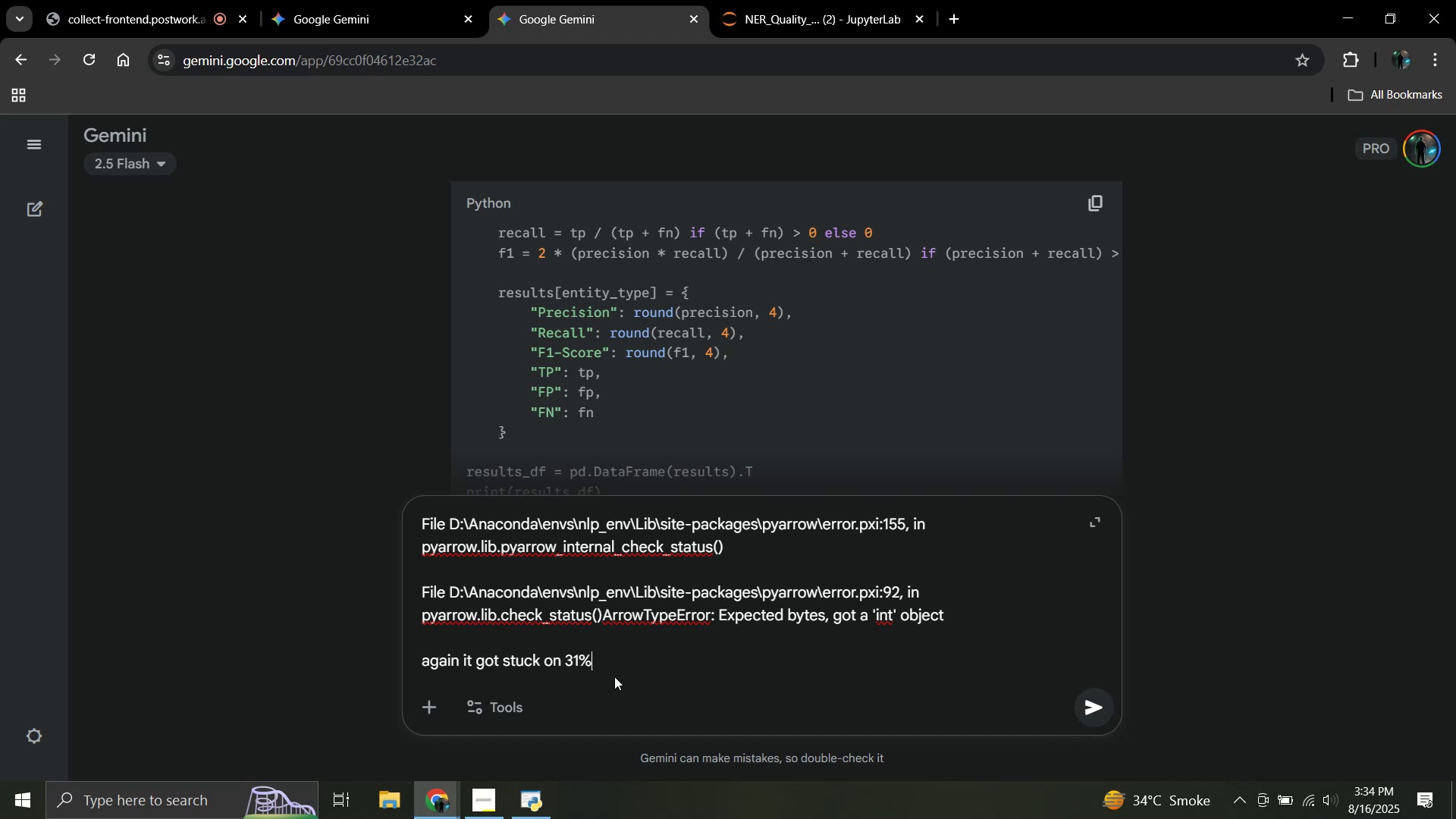 
key(Enter)
 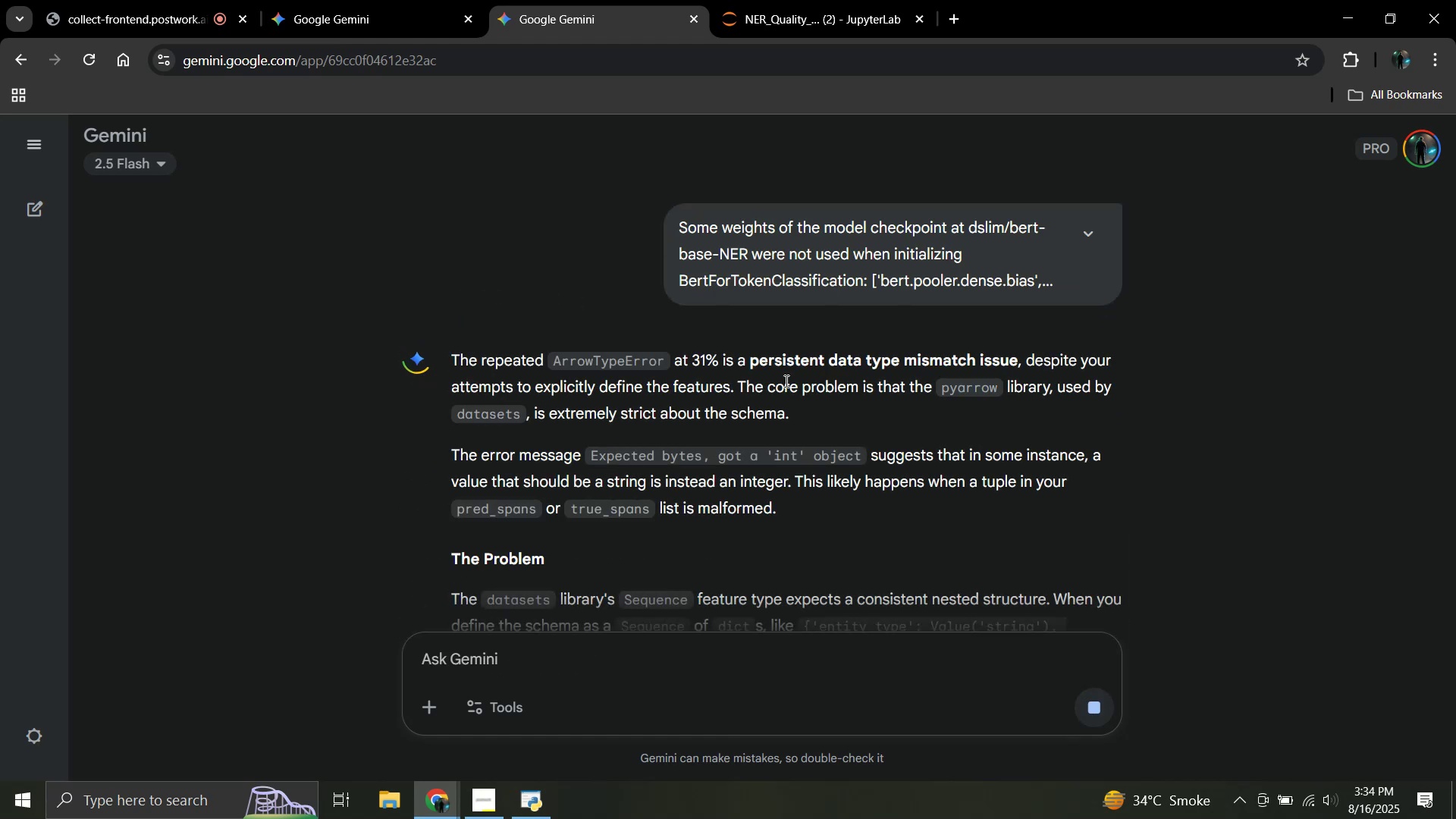 
wait(10.2)
 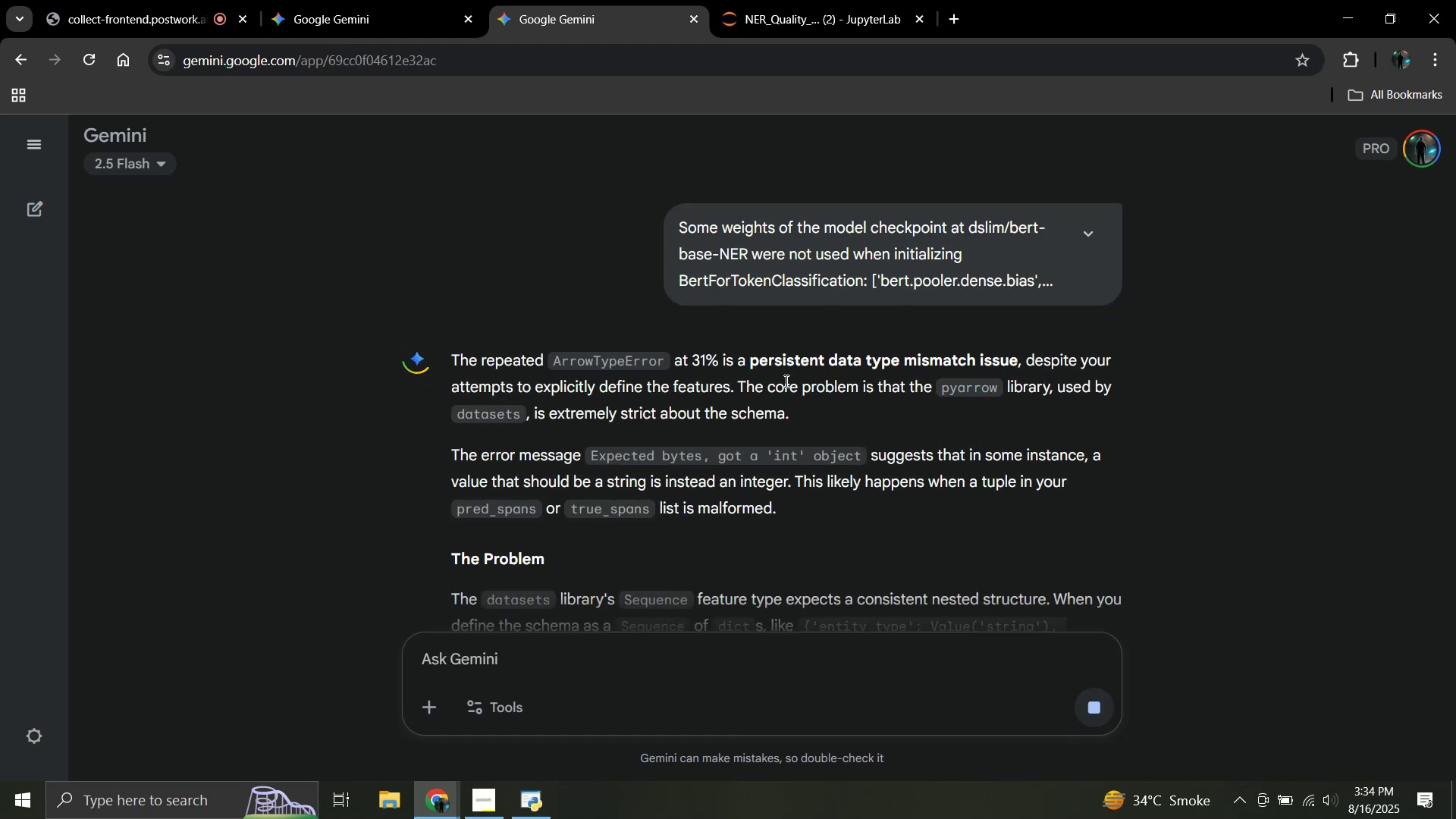 
scroll: coordinate [785, 381], scroll_direction: down, amount: 2.0
 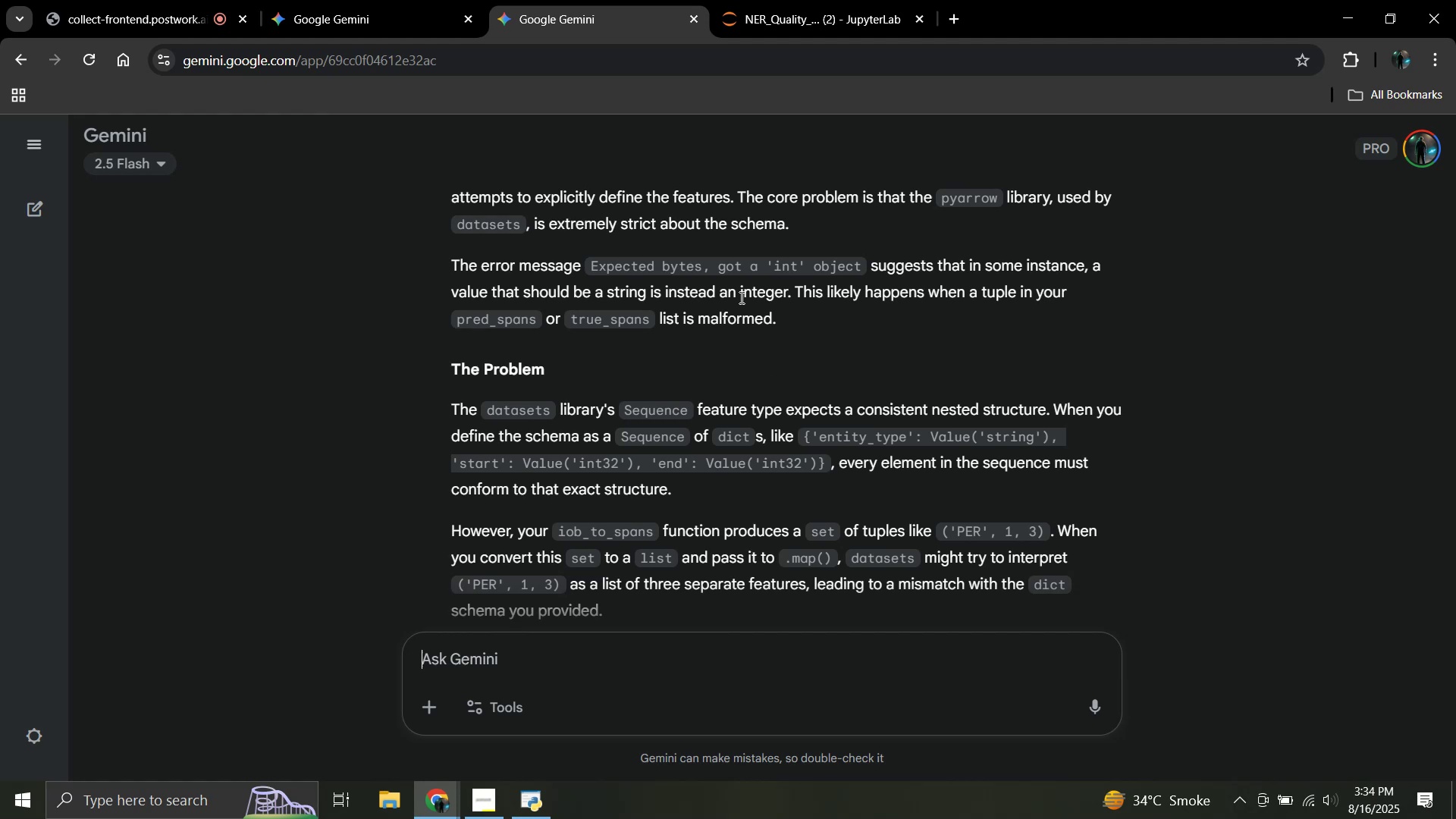 
wait(15.97)
 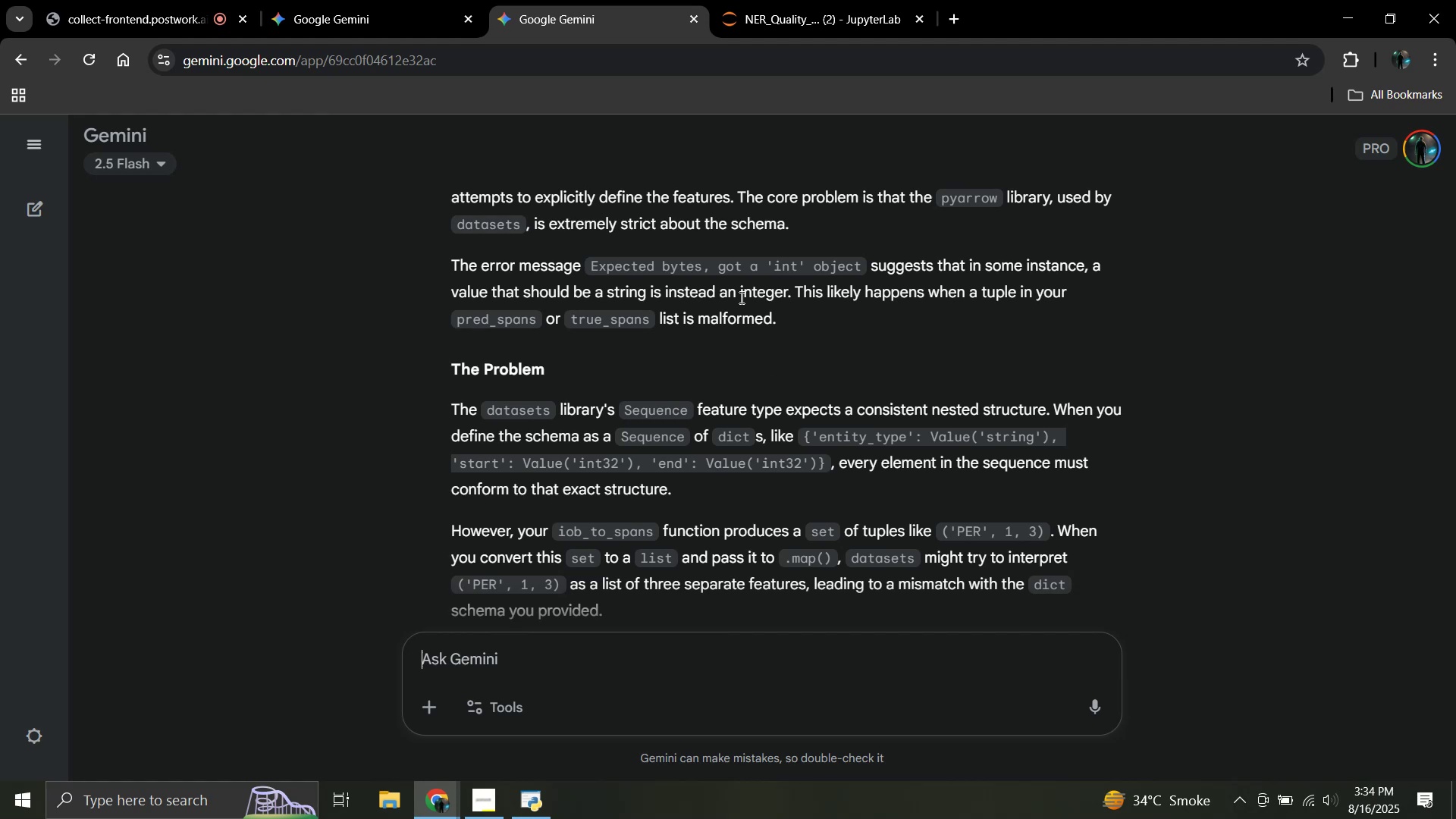 
scroll: coordinate [605, 478], scroll_direction: down, amount: 2.0
 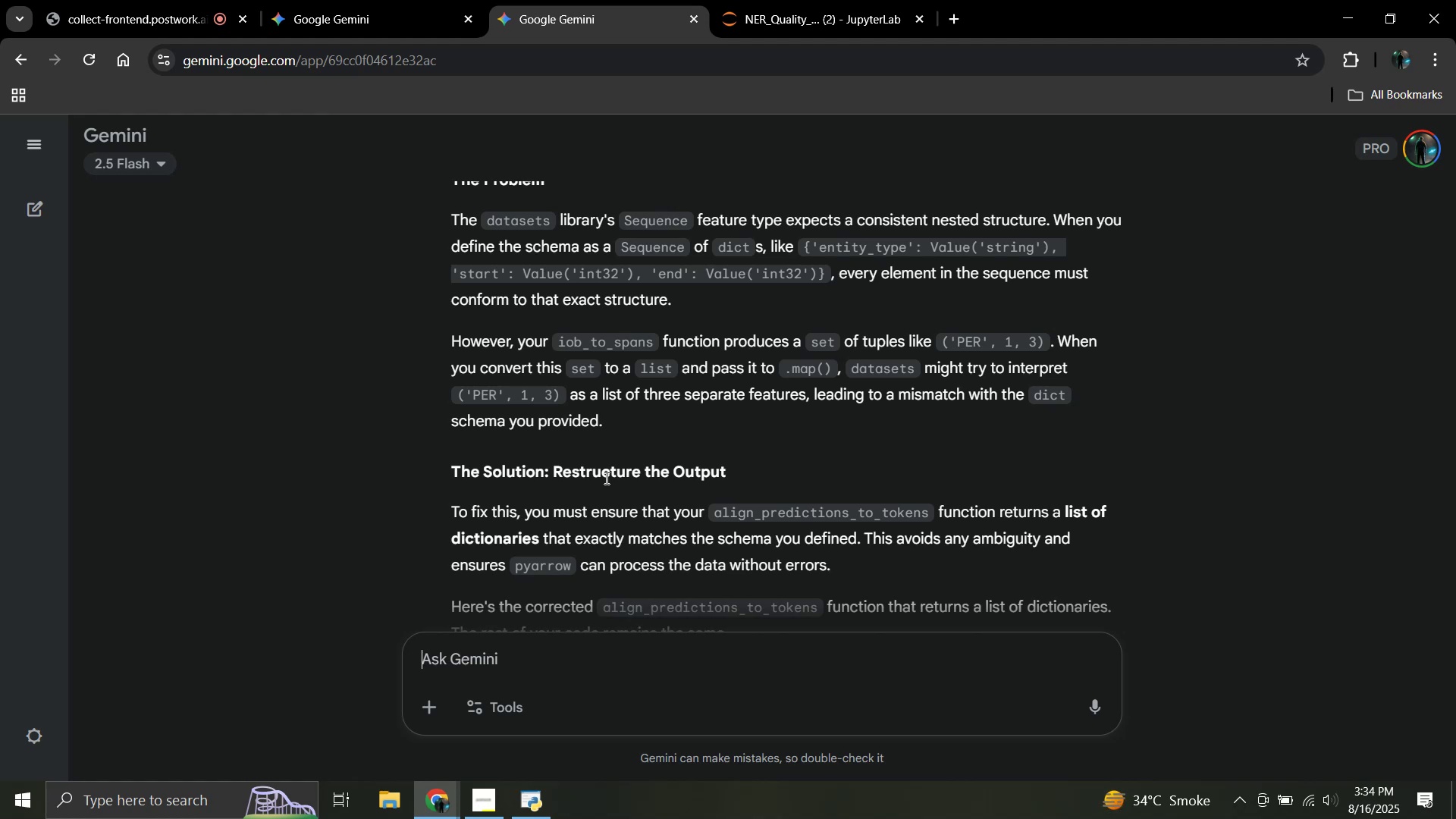 
wait(23.11)
 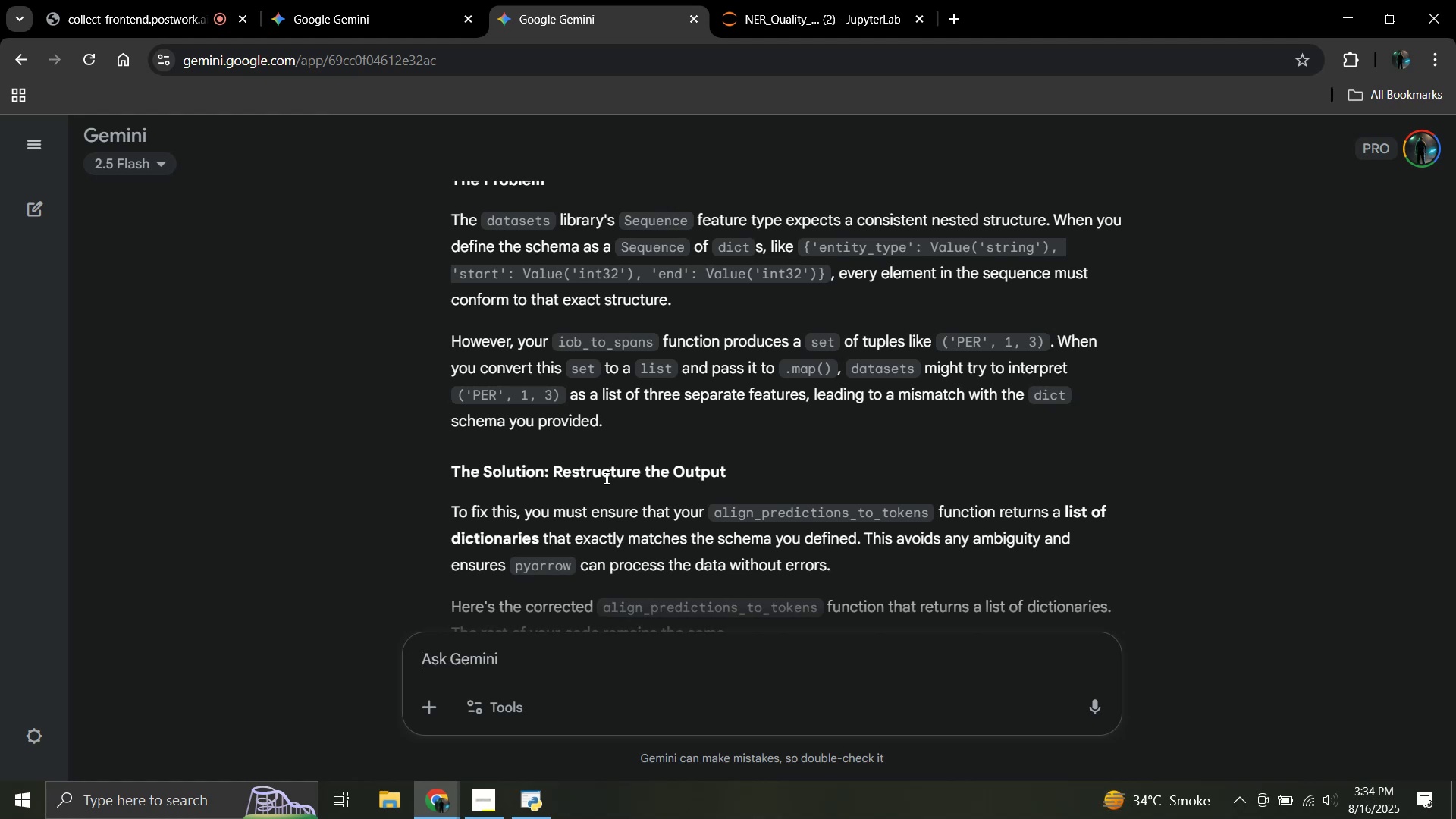 
scroll: coordinate [679, 302], scroll_direction: down, amount: 2.0
 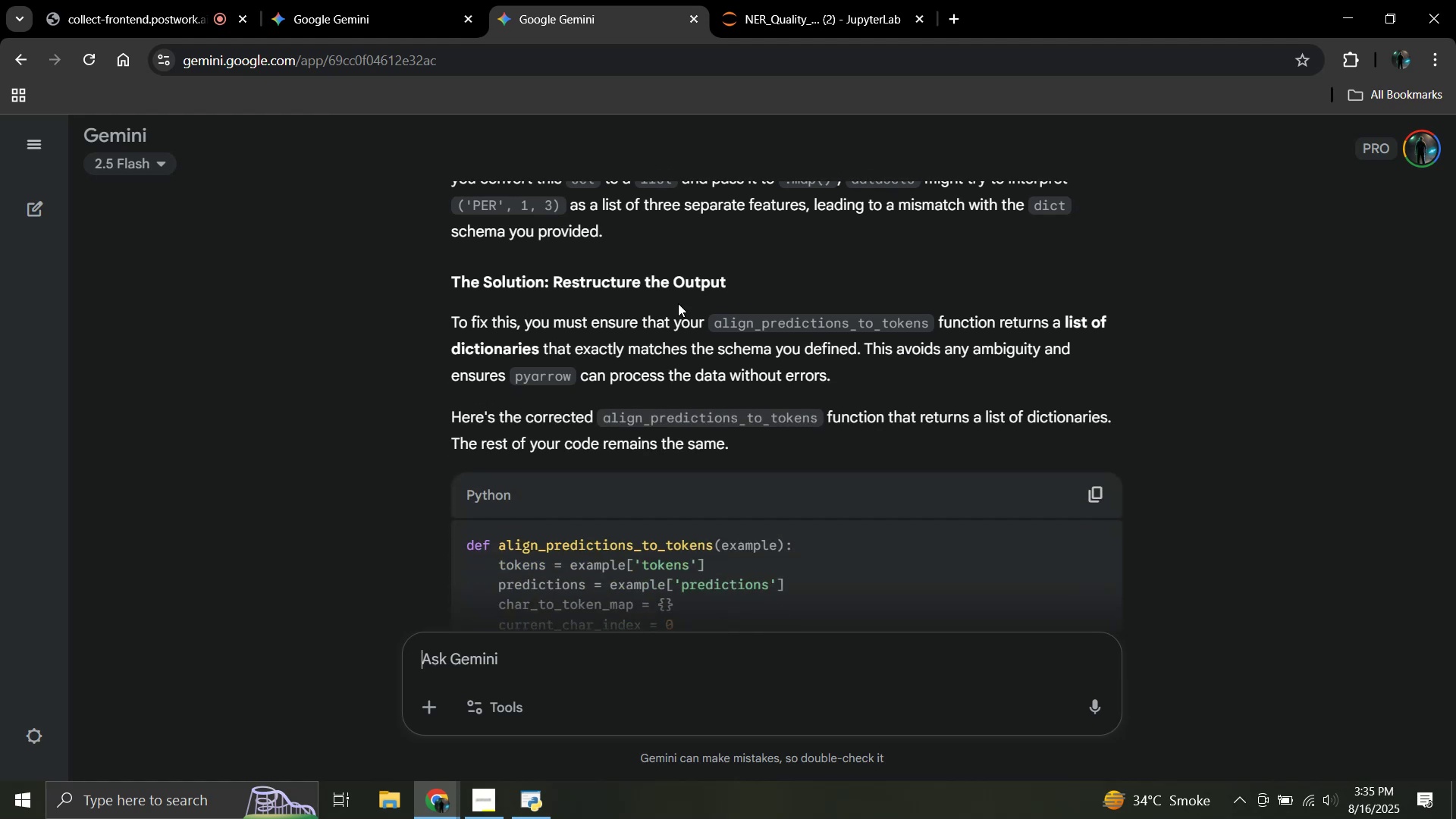 
wait(5.22)
 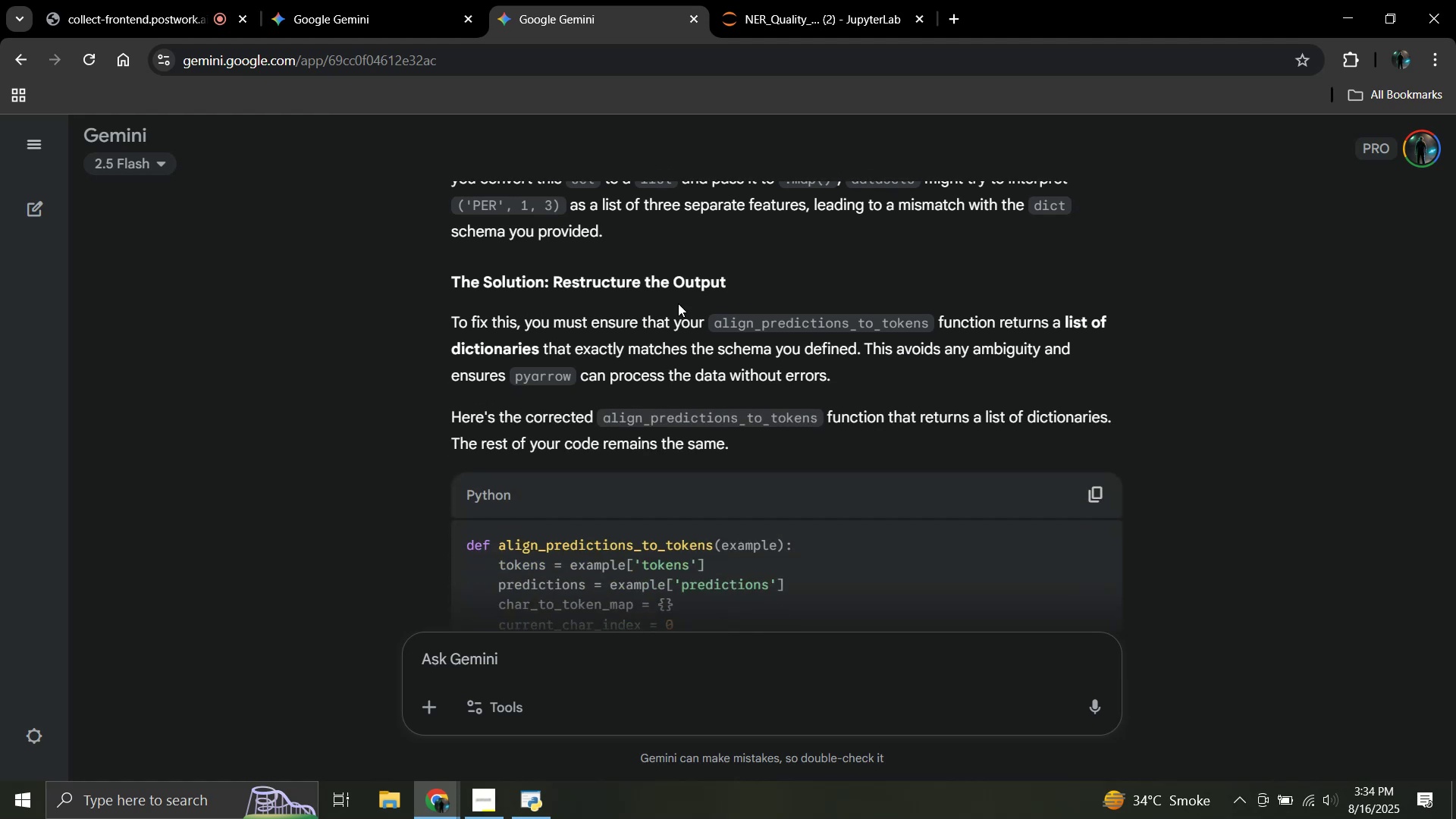 
scroll: coordinate [676, 304], scroll_direction: down, amount: 10.0
 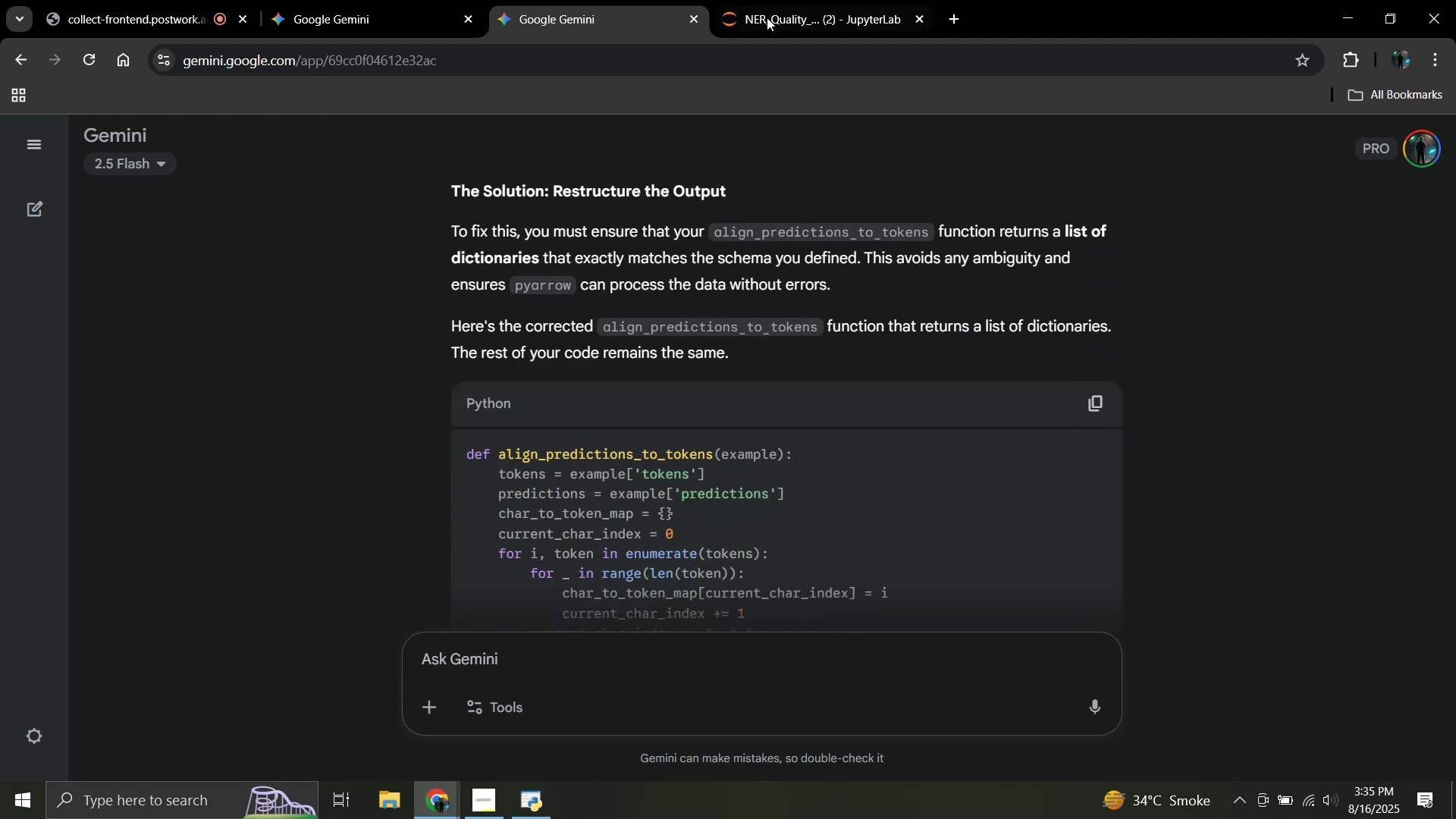 
left_click([767, 17])
 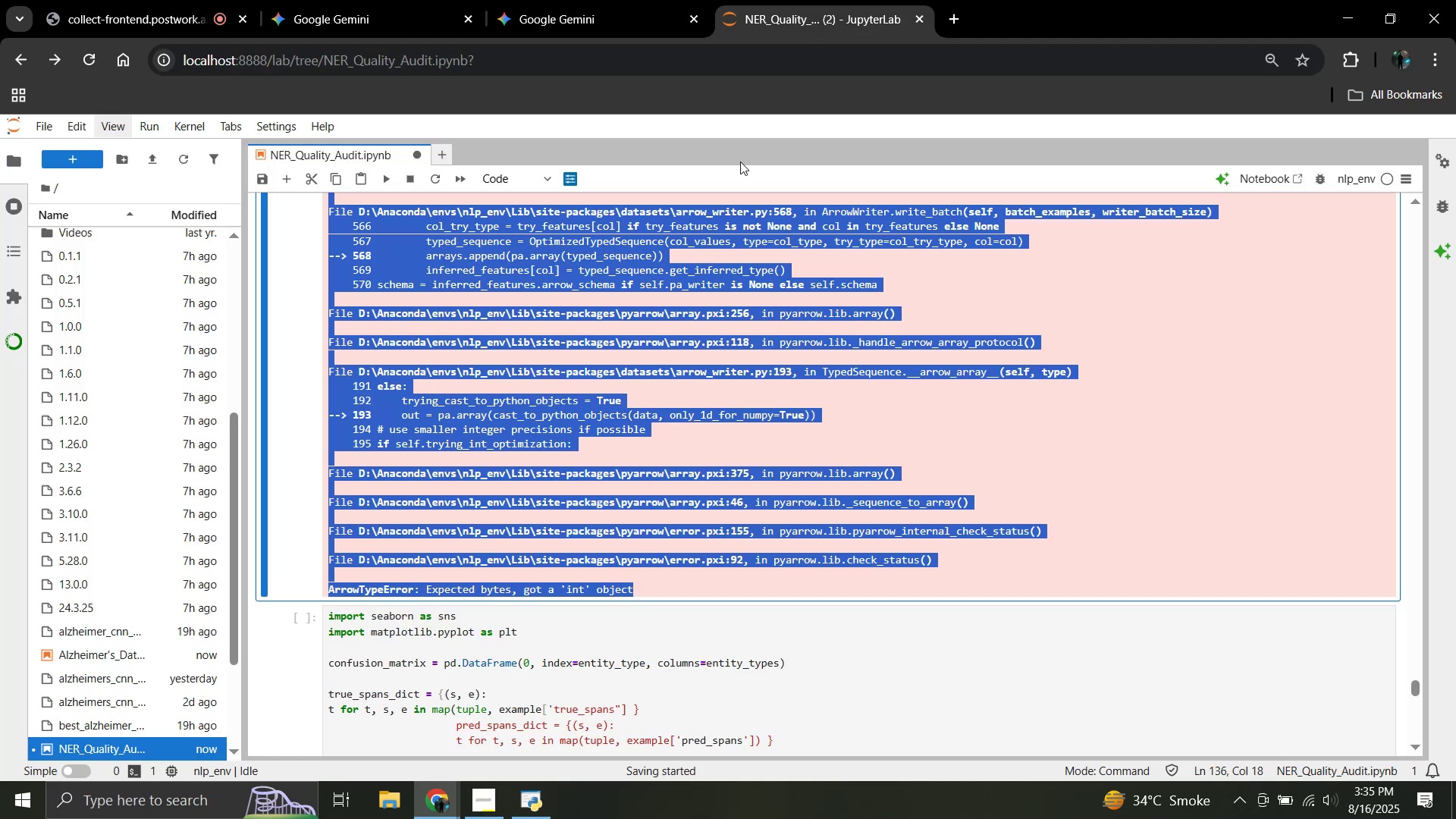 
scroll: coordinate [667, 410], scroll_direction: up, amount: 3.0
 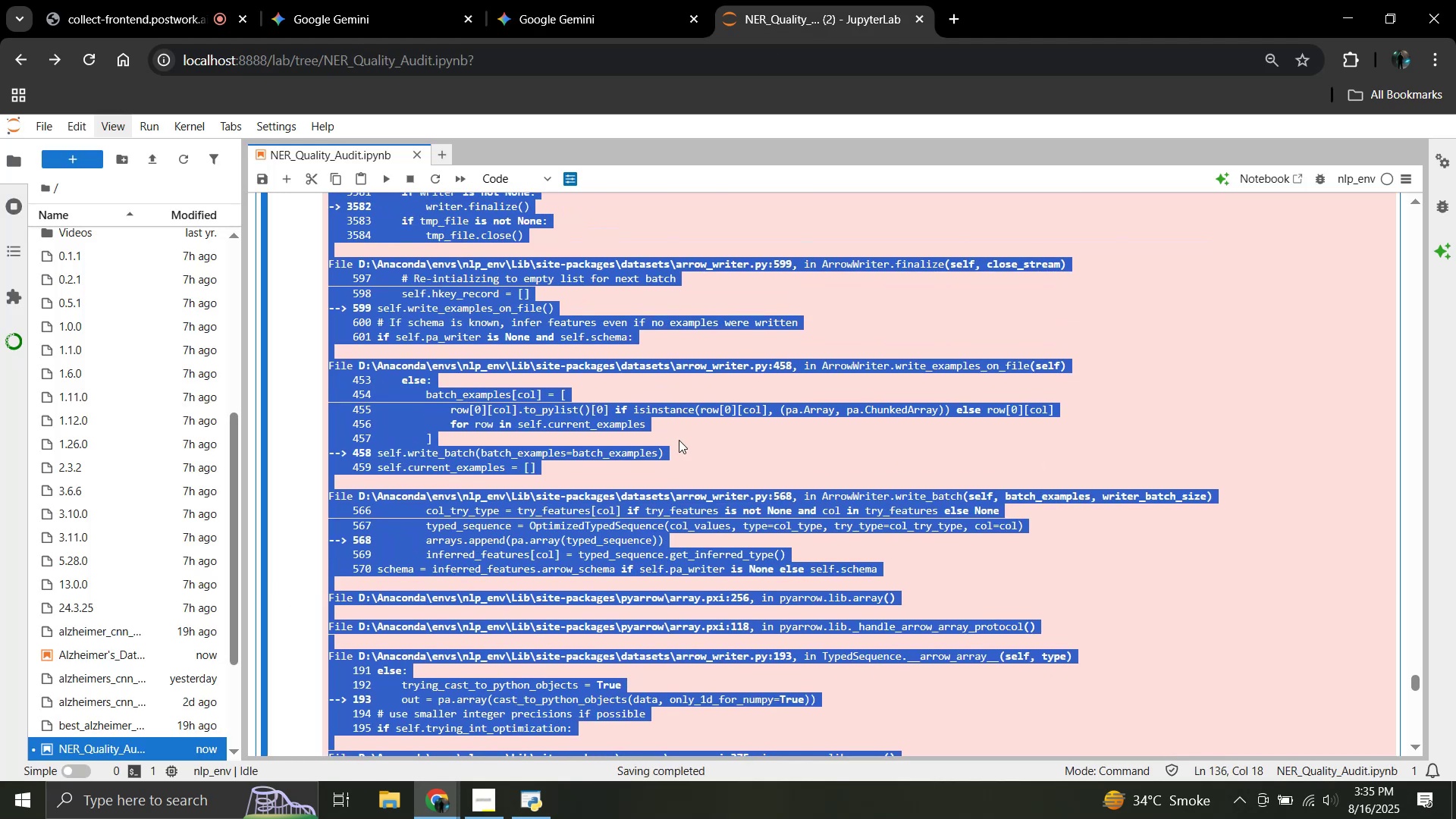 
left_click([679, 430])
 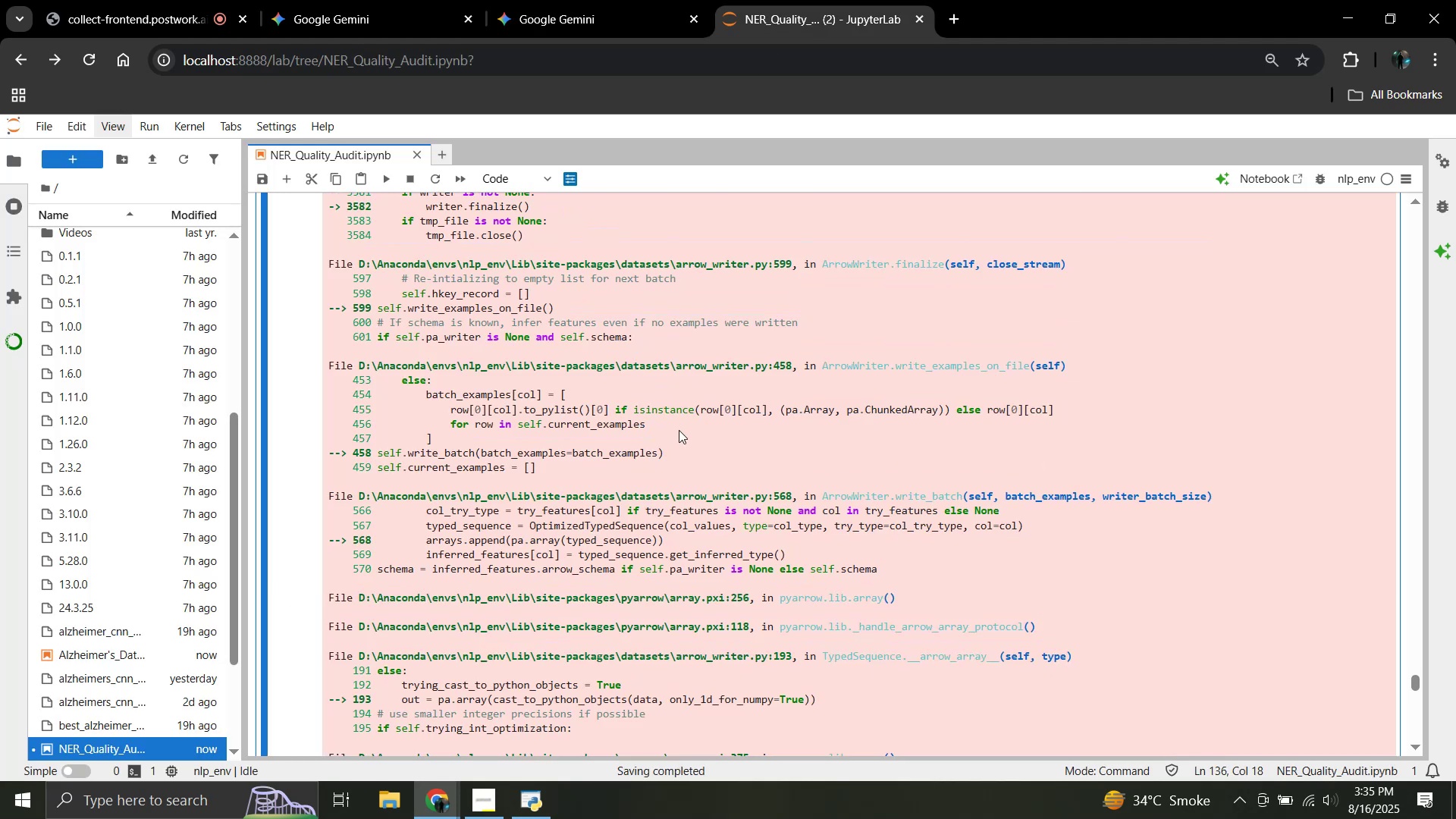 
scroll: coordinate [679, 430], scroll_direction: up, amount: 44.0
 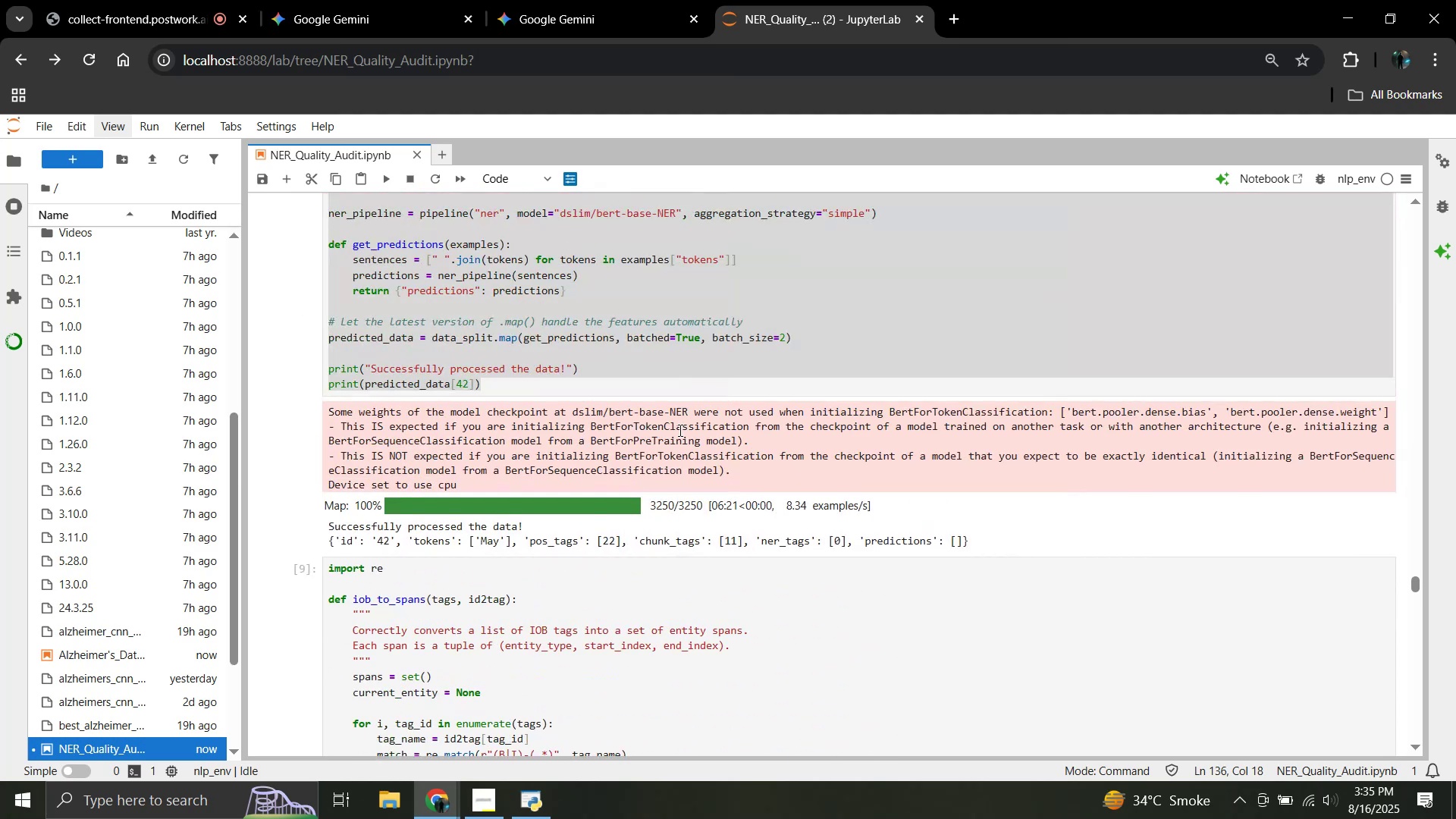 
scroll: coordinate [679, 430], scroll_direction: down, amount: 12.0
 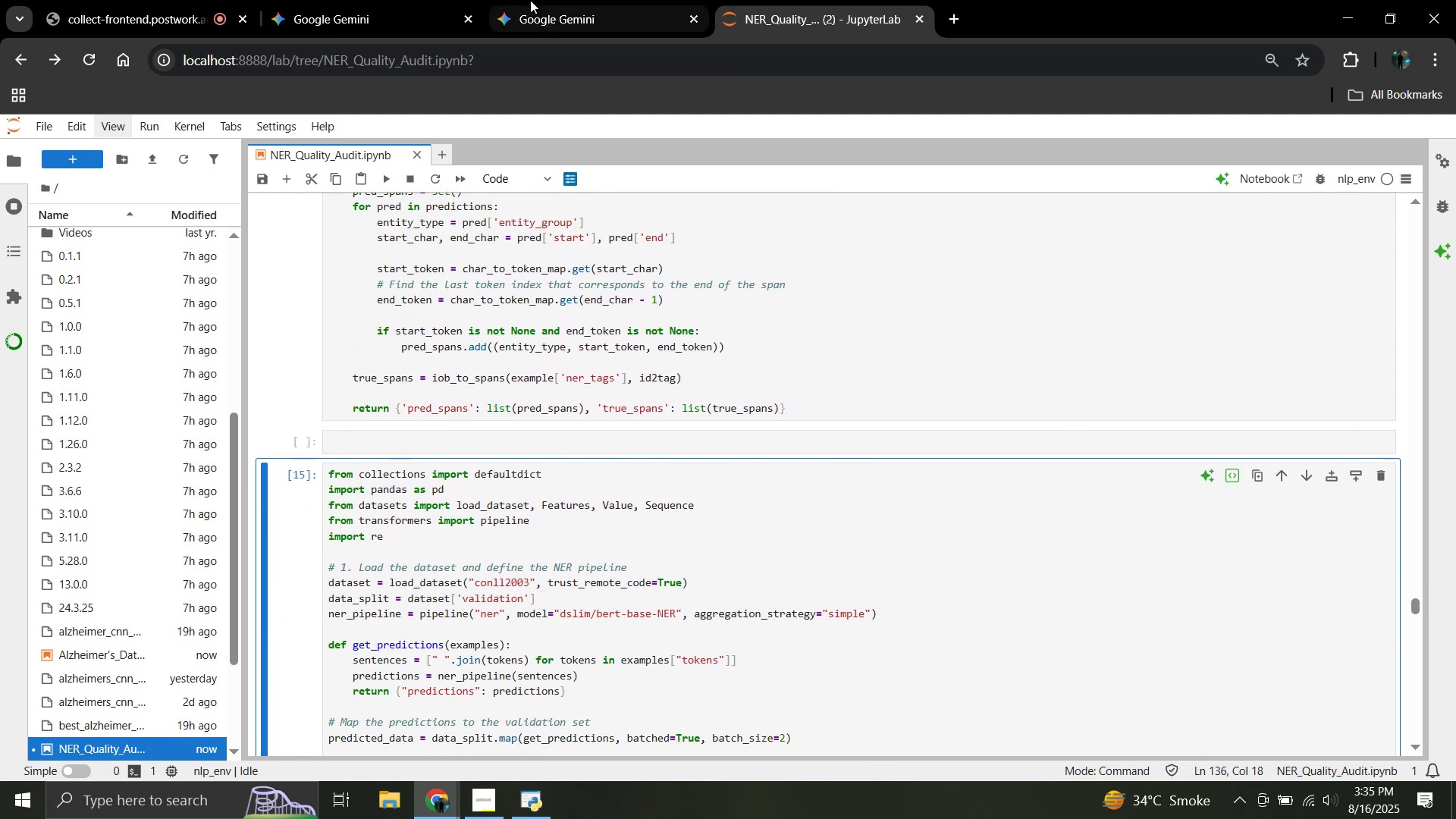 
left_click([535, 0])
 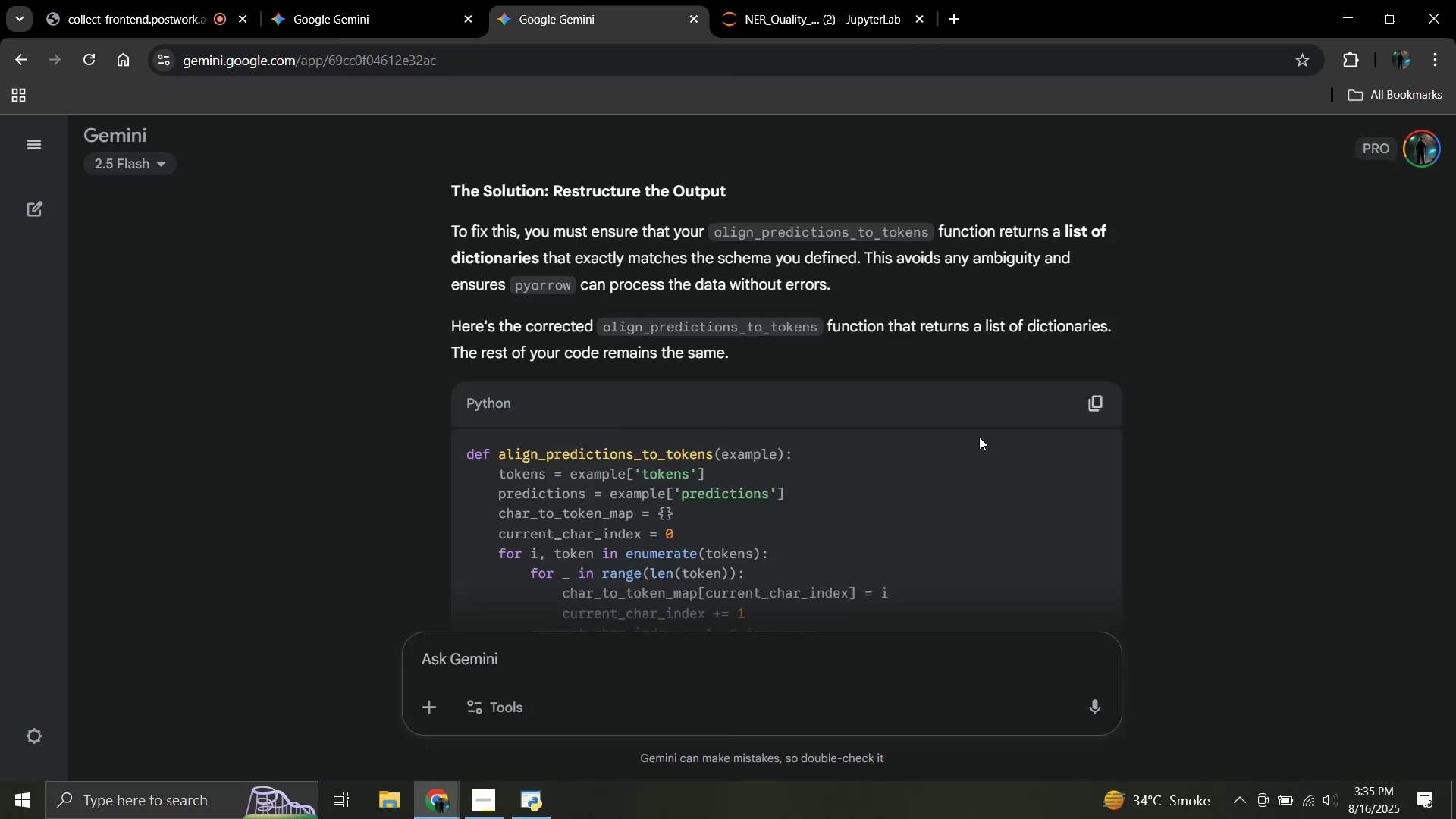 
left_click([1099, 414])
 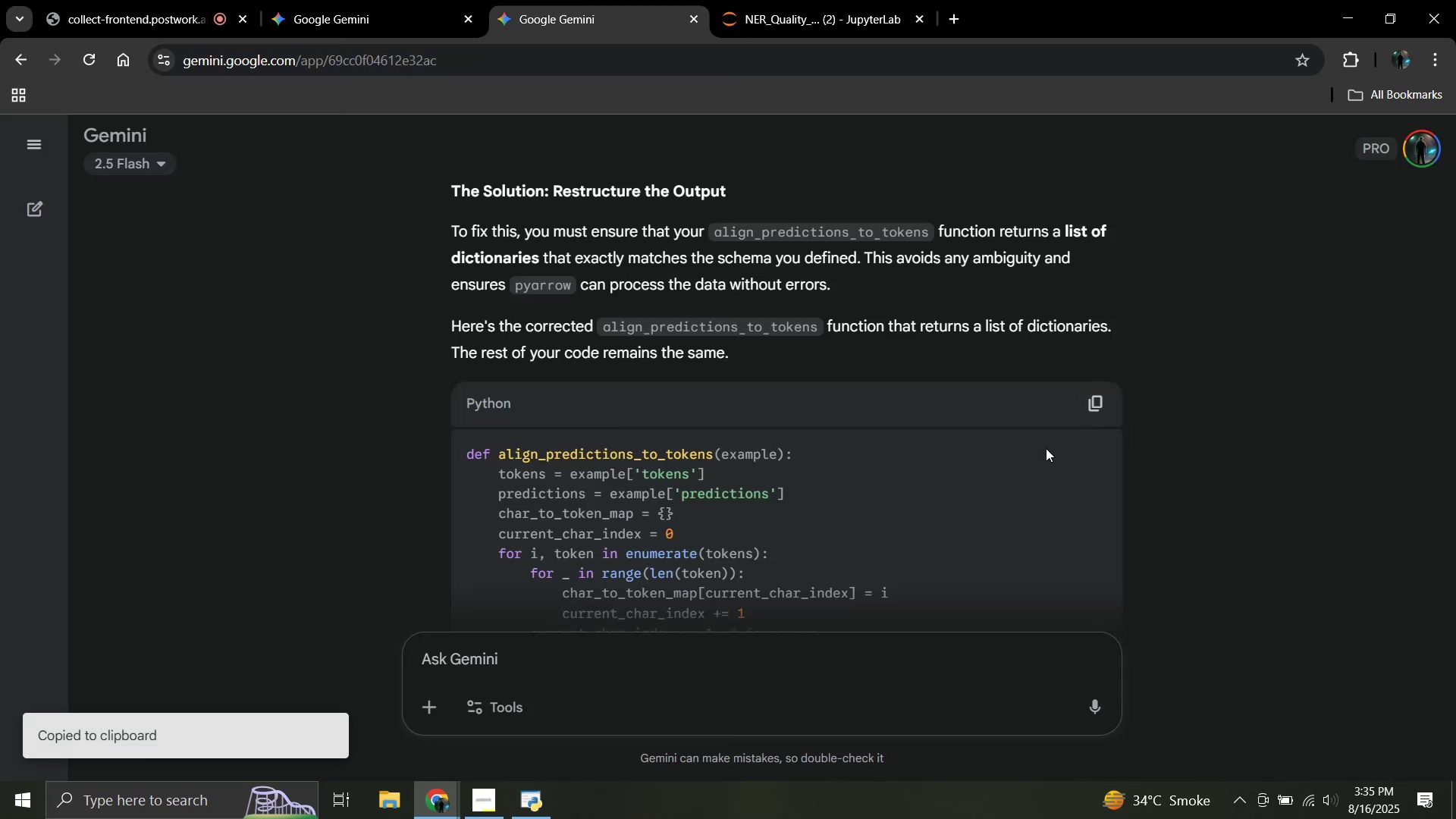 
scroll: coordinate [993, 496], scroll_direction: down, amount: 17.0
 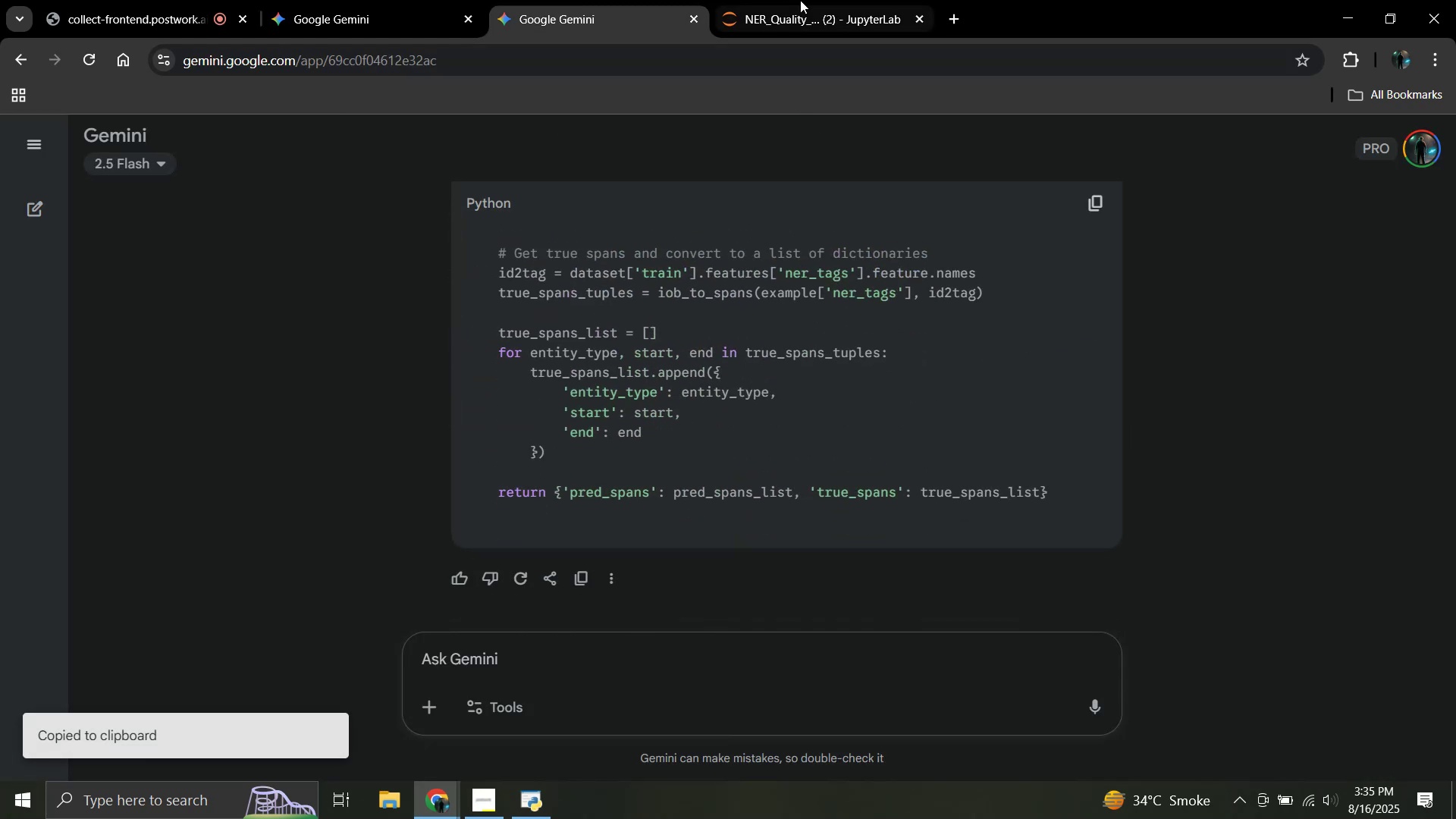 
left_click([800, 0])
 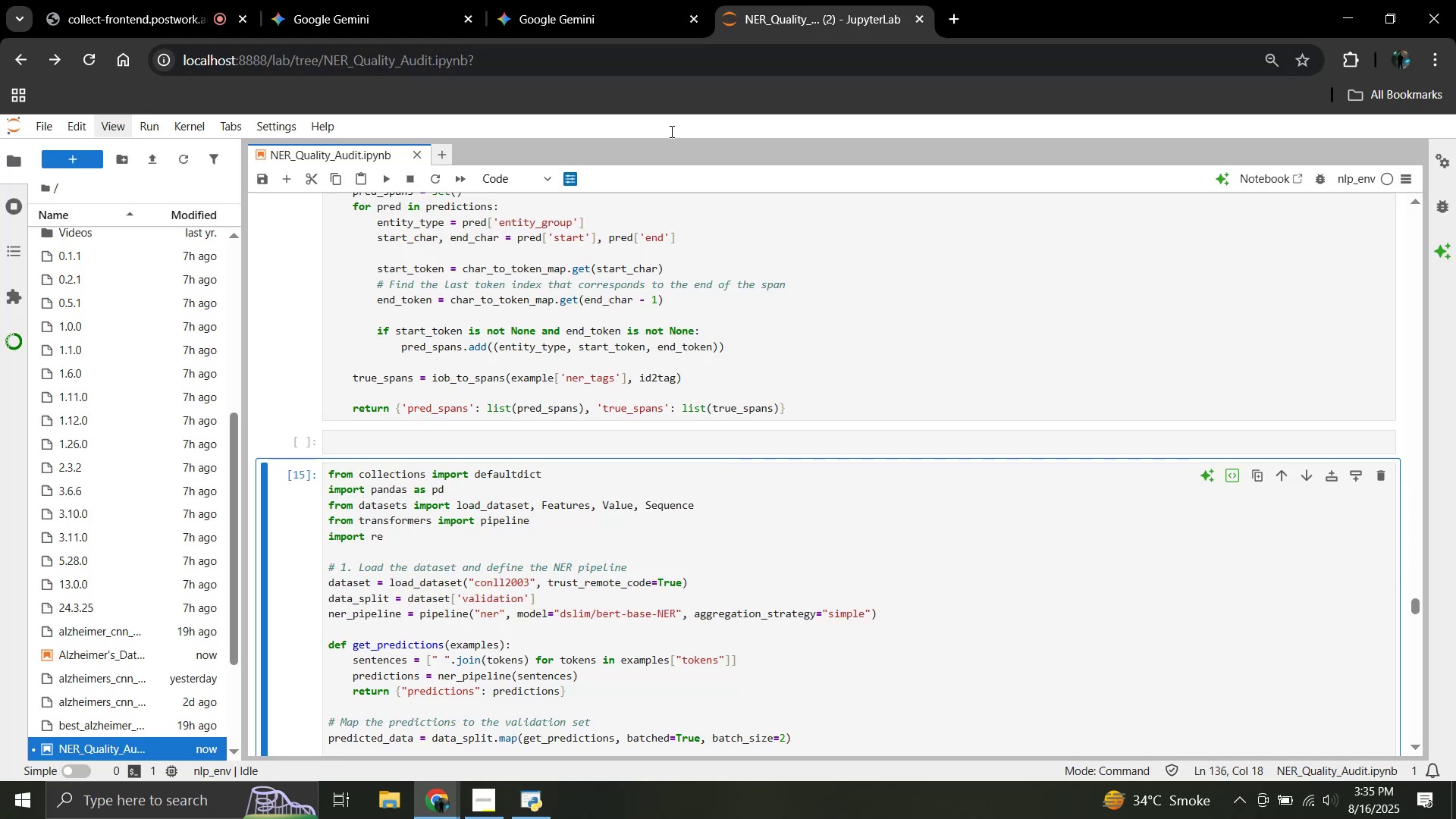 
left_click([617, 0])
 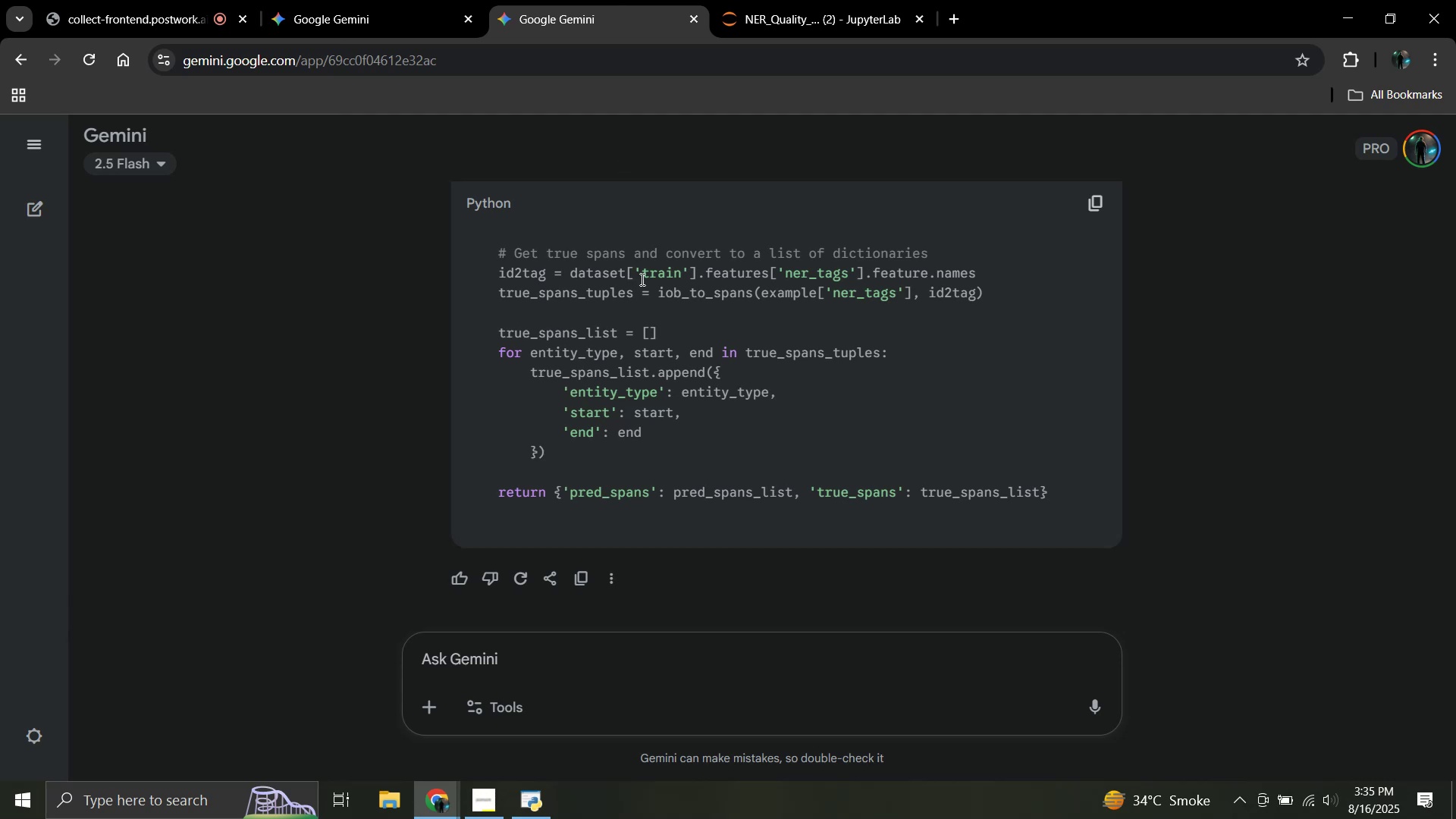 
scroll: coordinate [652, 330], scroll_direction: up, amount: 9.0
 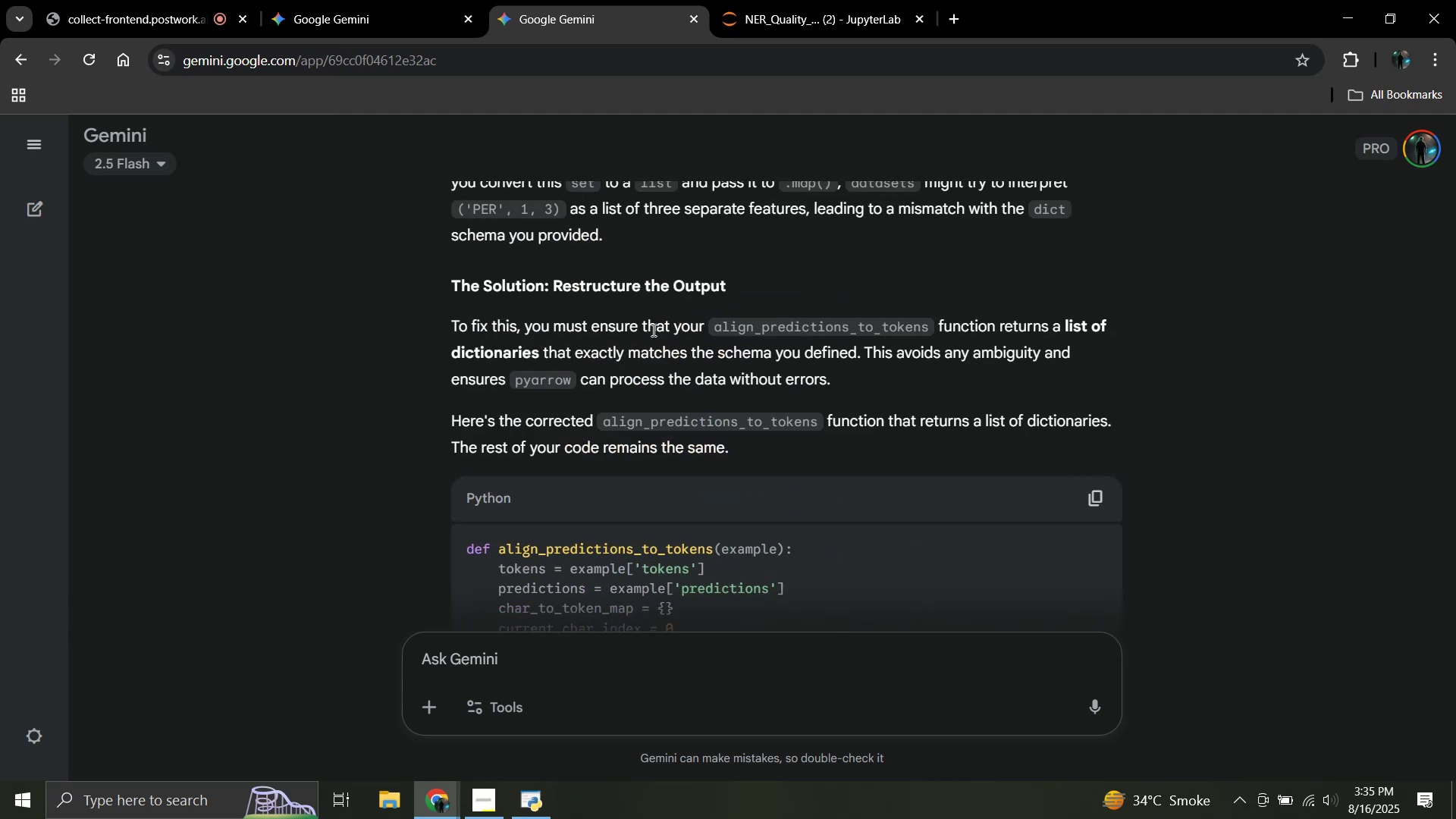 
wait(12.99)
 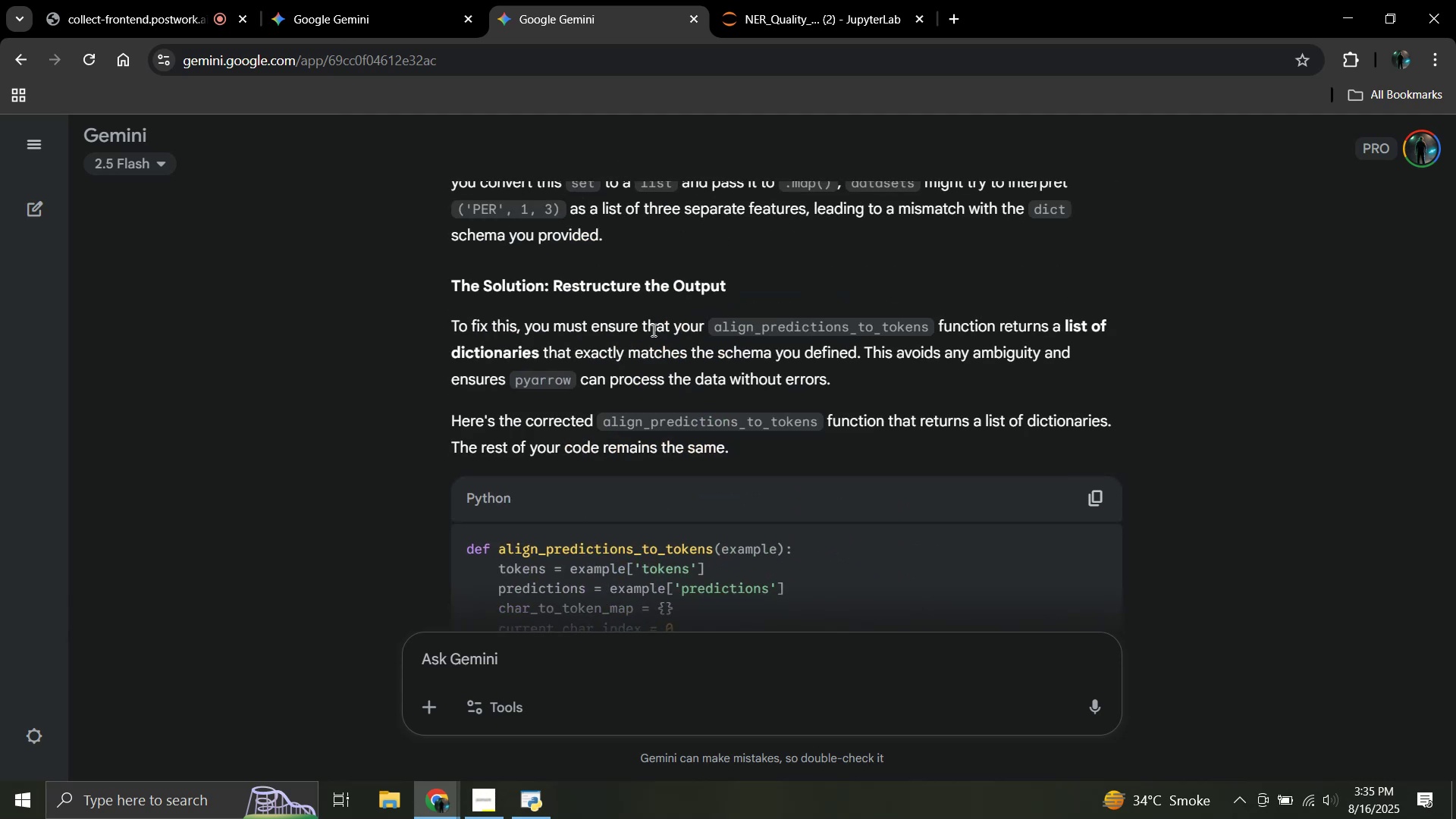 
left_click([786, 0])
 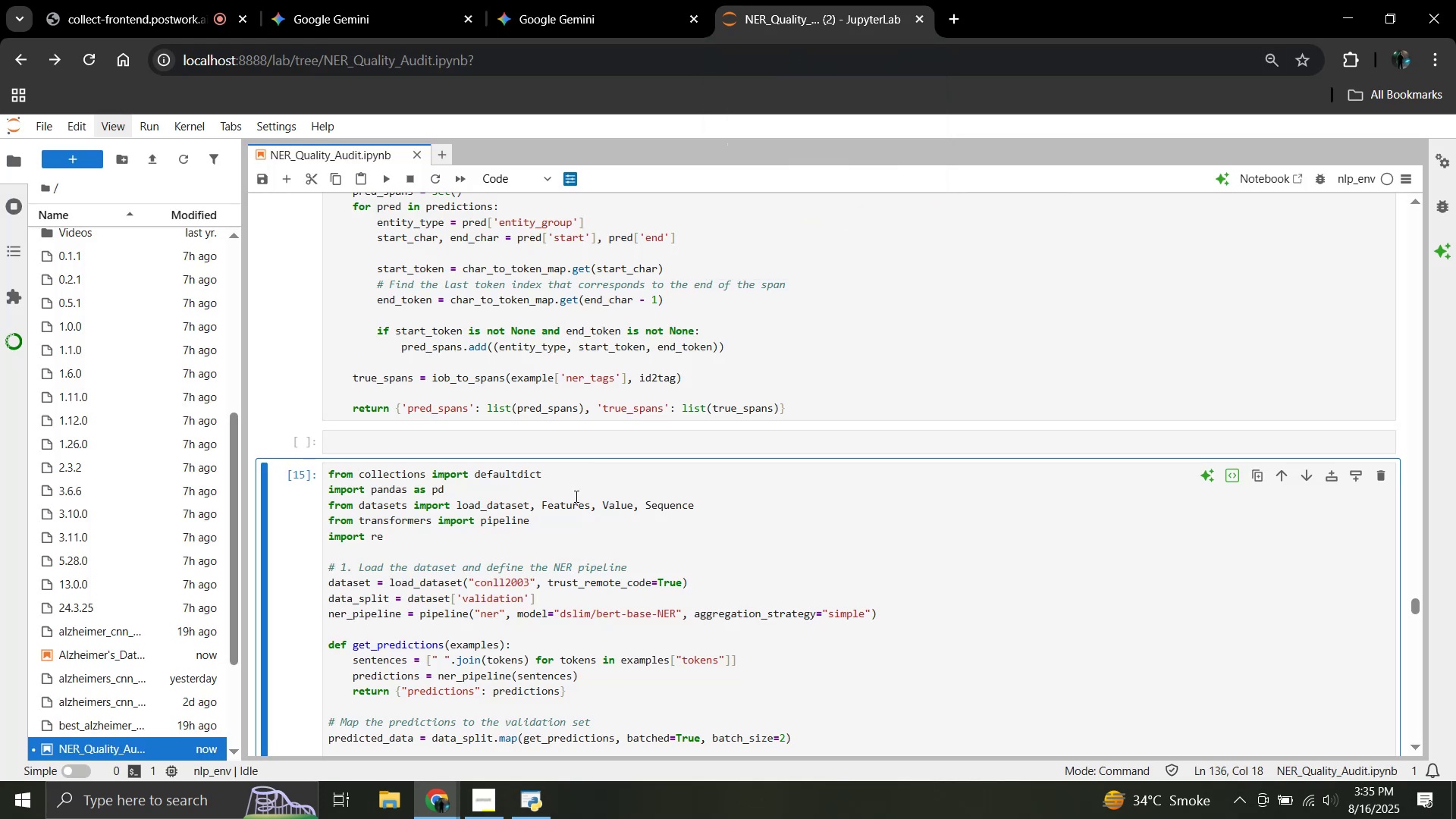 
scroll: coordinate [542, 534], scroll_direction: down, amount: 7.0
 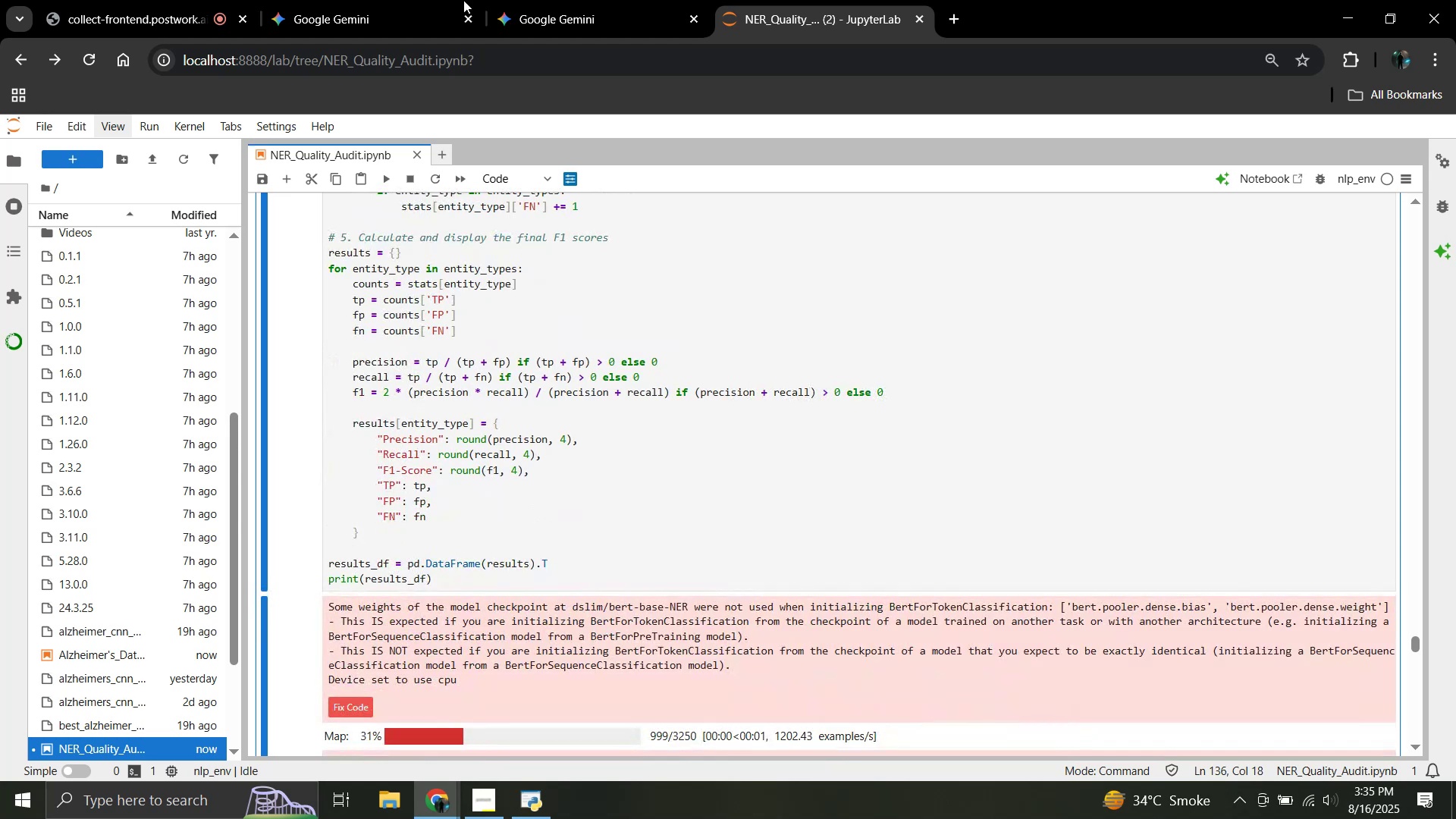 
left_click([561, 0])
 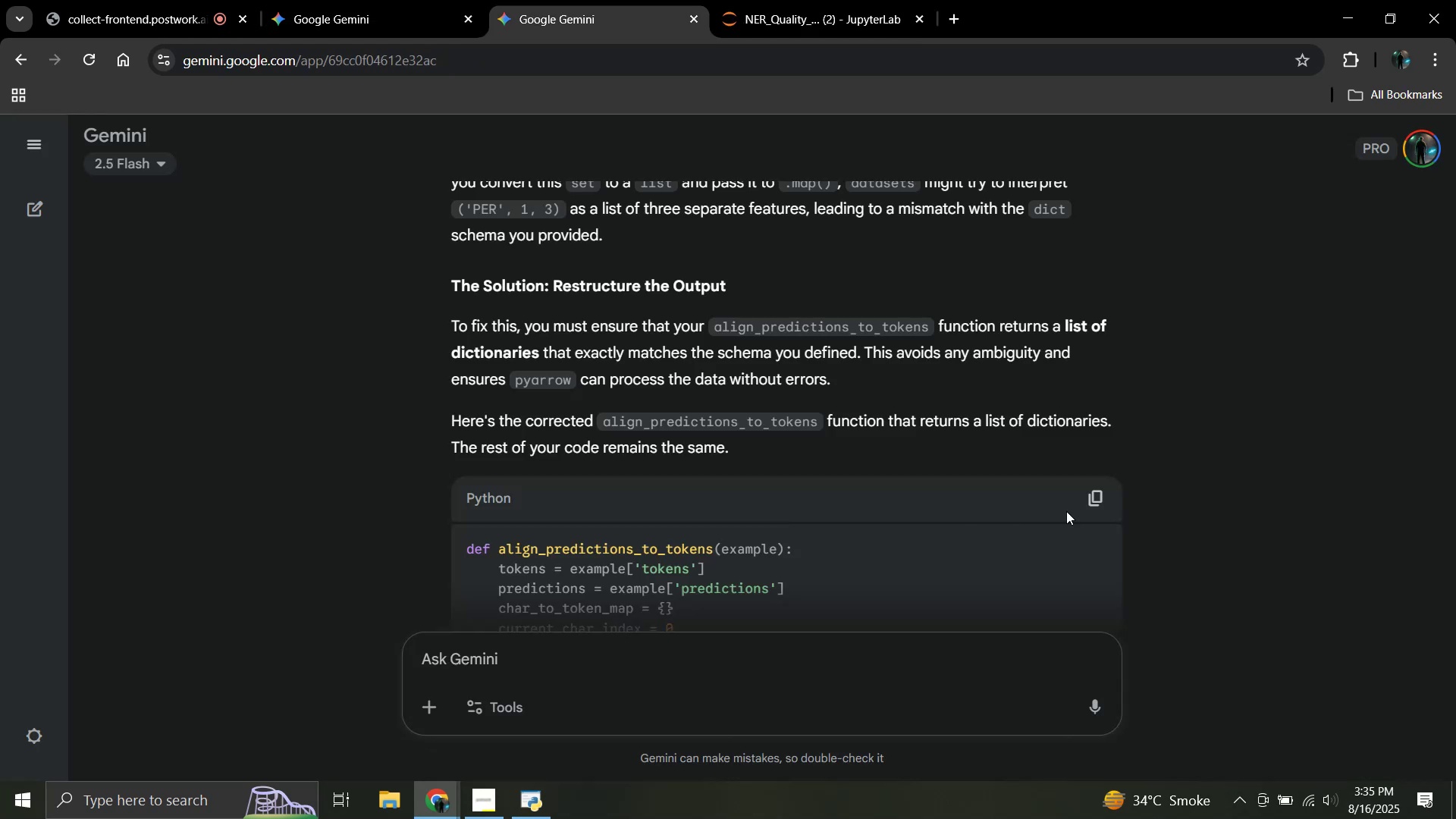 
left_click([1096, 496])
 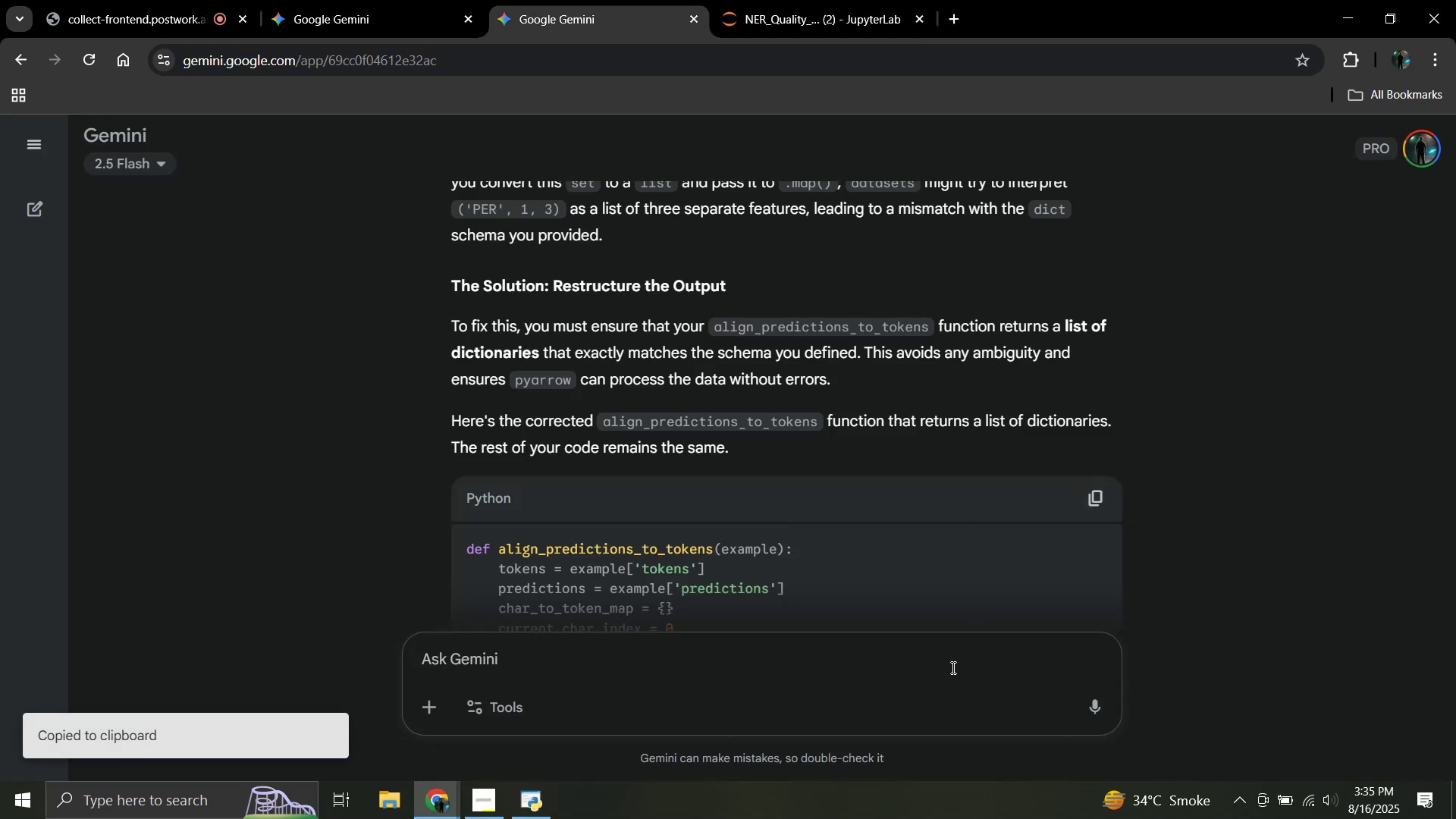 
left_click([952, 667])
 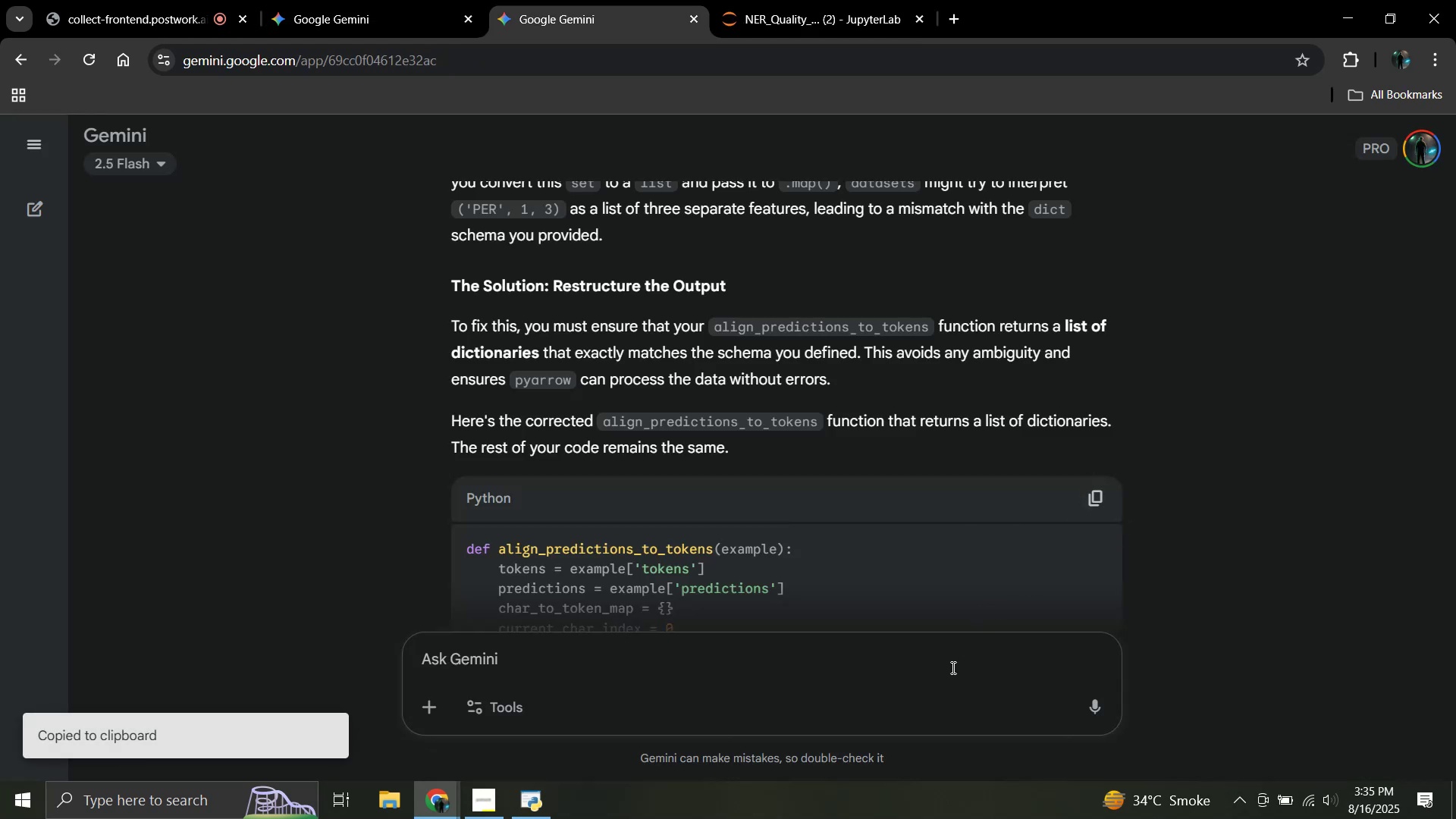 
type(w)
key(Backspace)
type(re write the whole cell with this fix)
 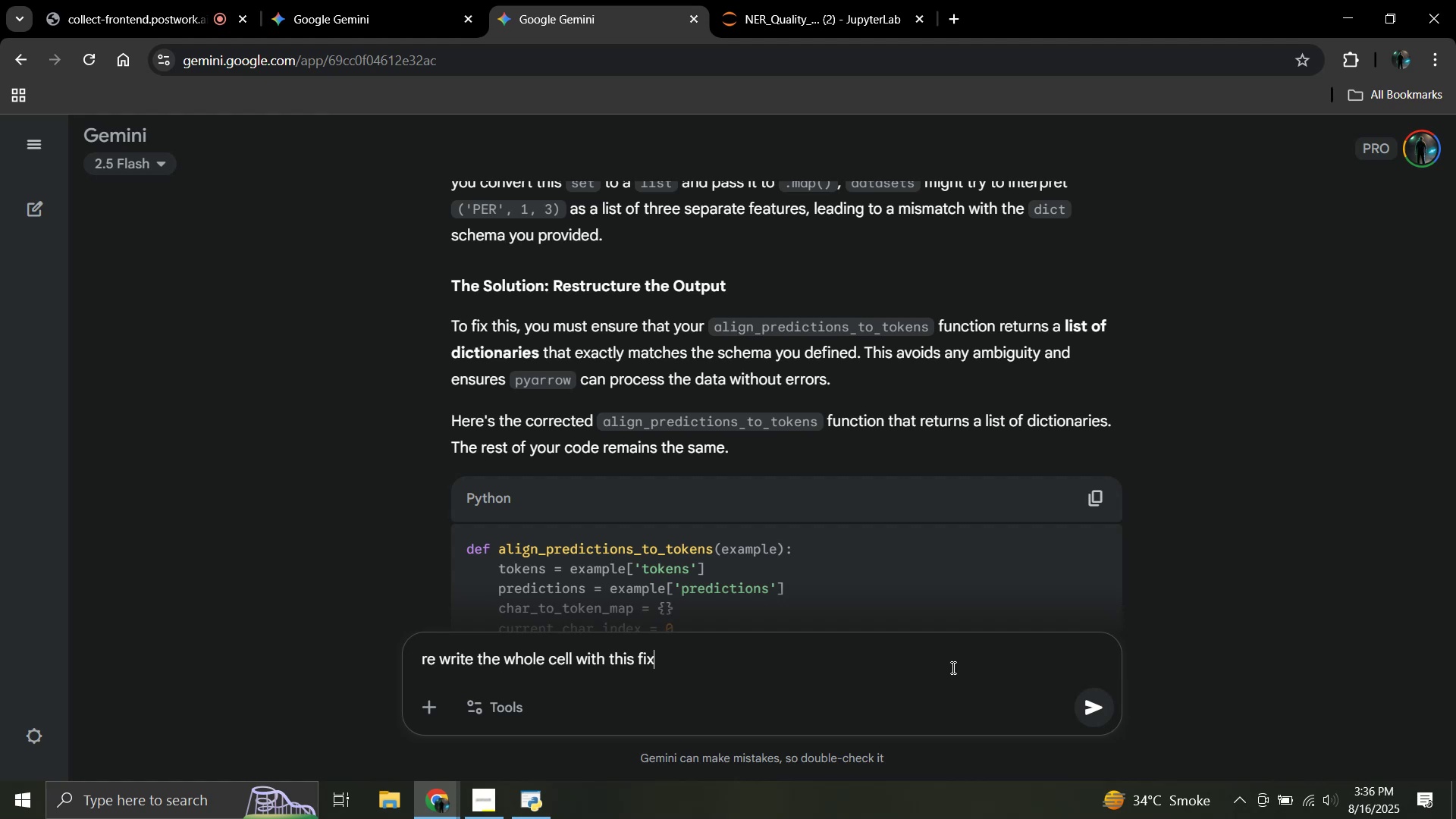 
key(Enter)
 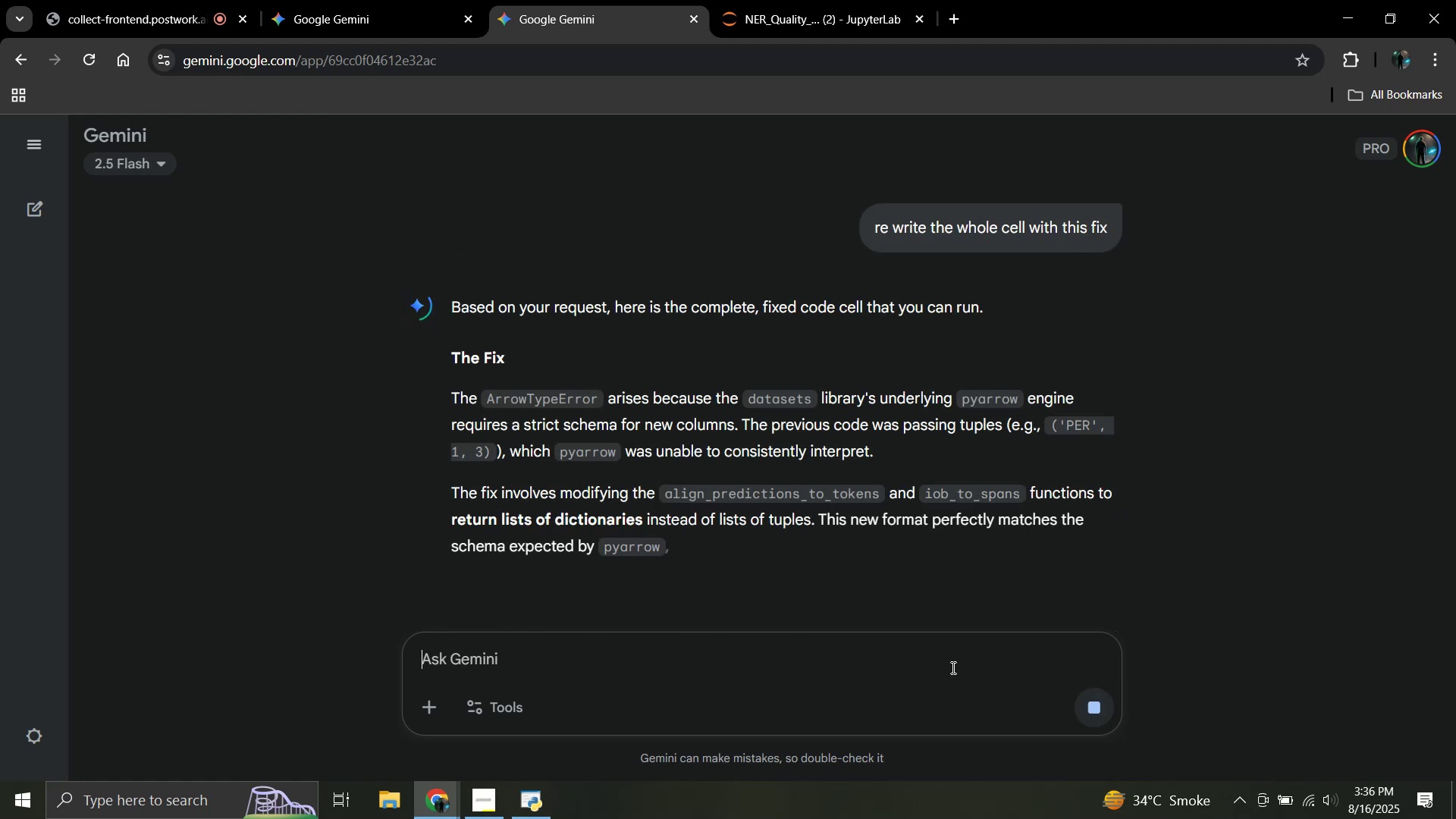 
wait(6.34)
 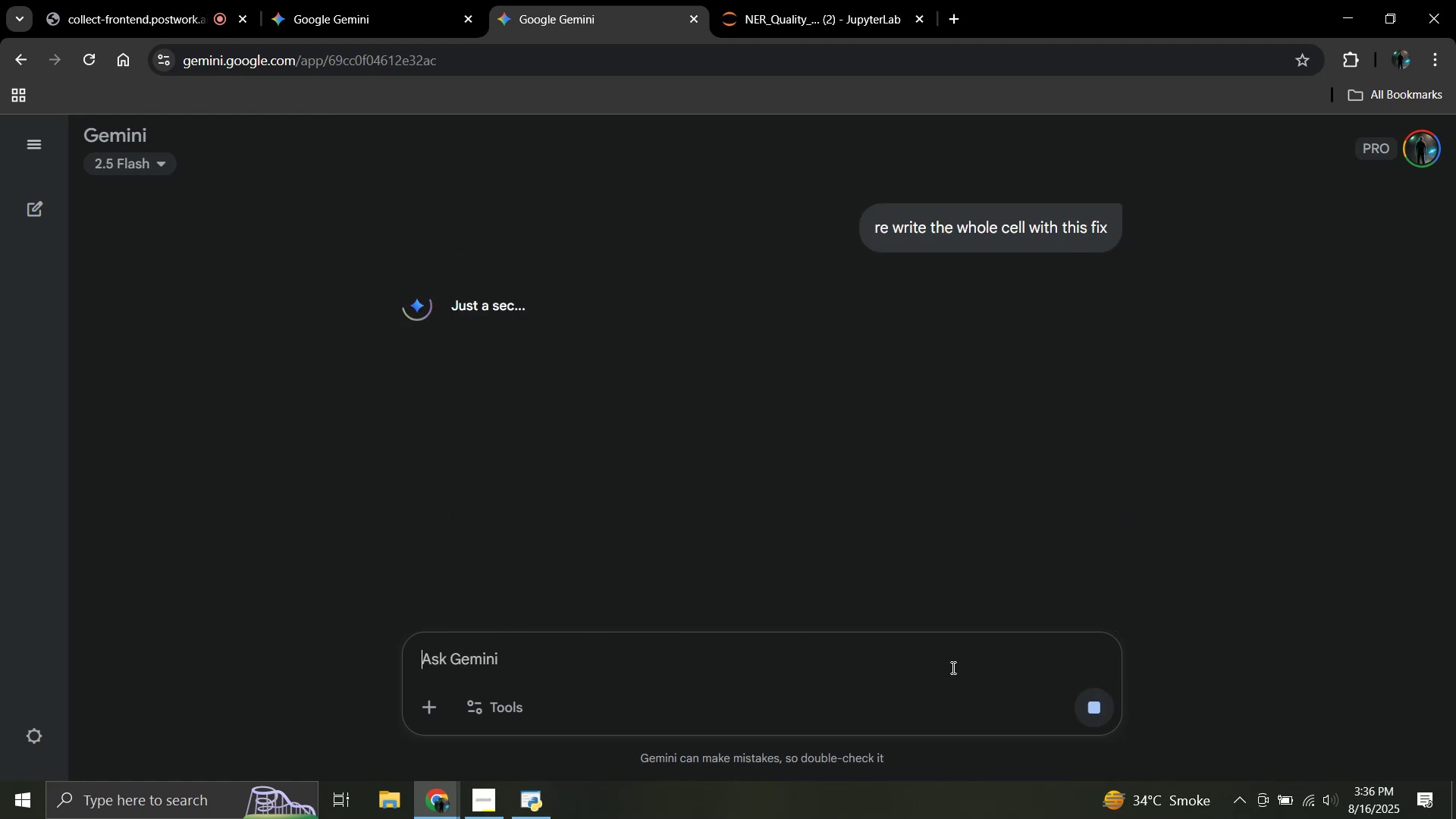 
scroll: coordinate [895, 473], scroll_direction: down, amount: 37.0
 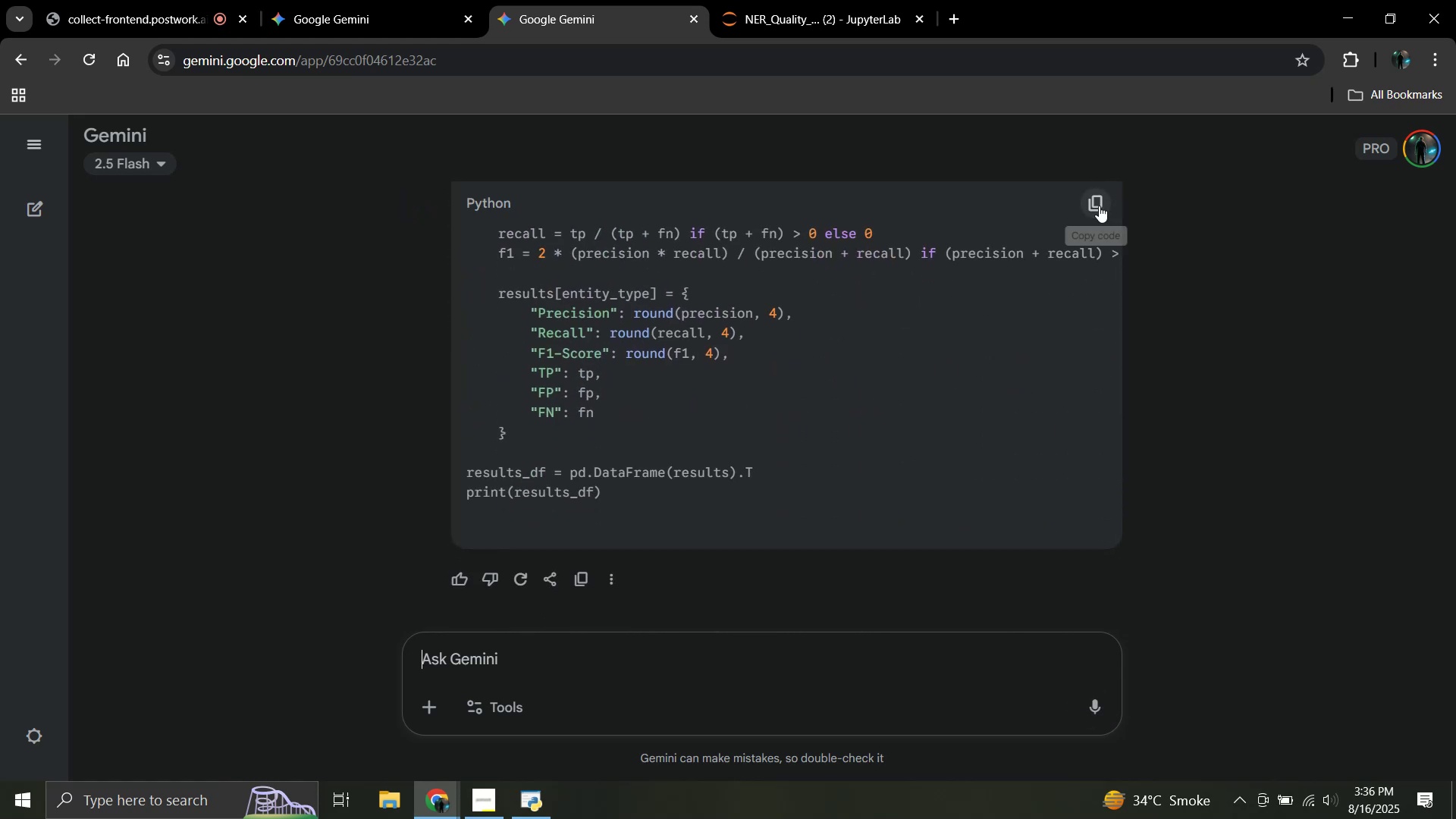 
left_click([1098, 206])
 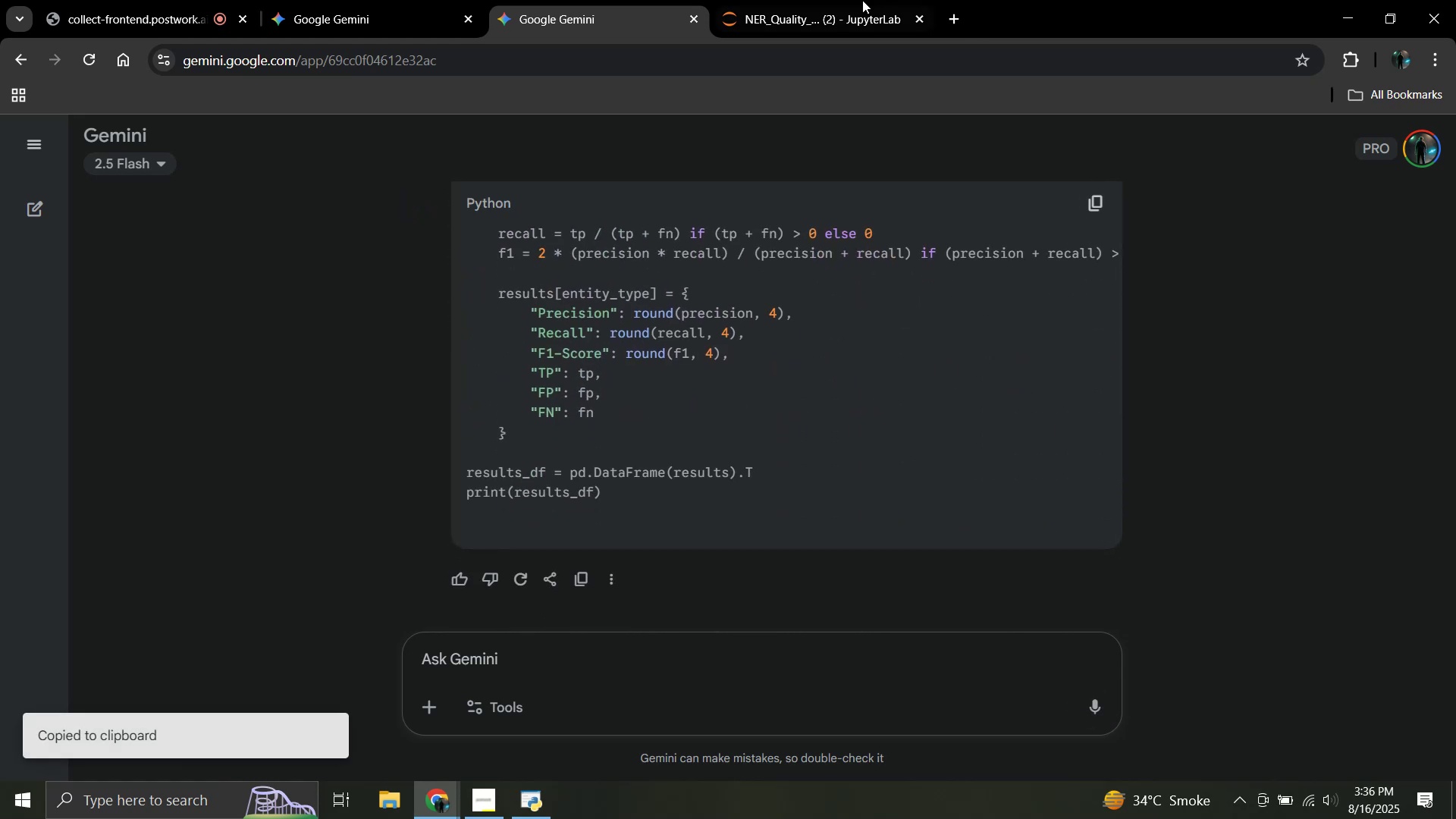 
left_click([856, 0])
 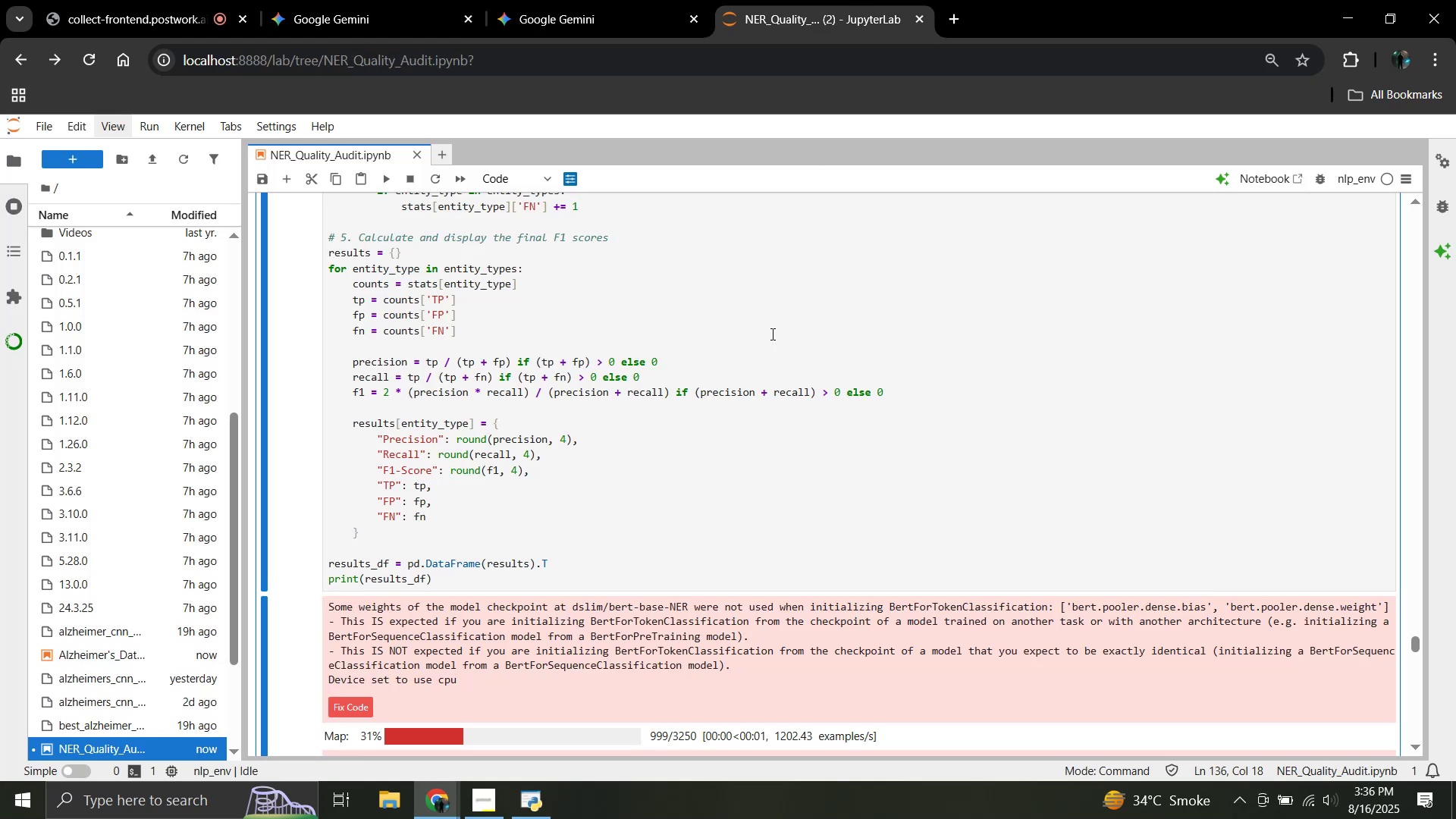 
left_click([770, 339])
 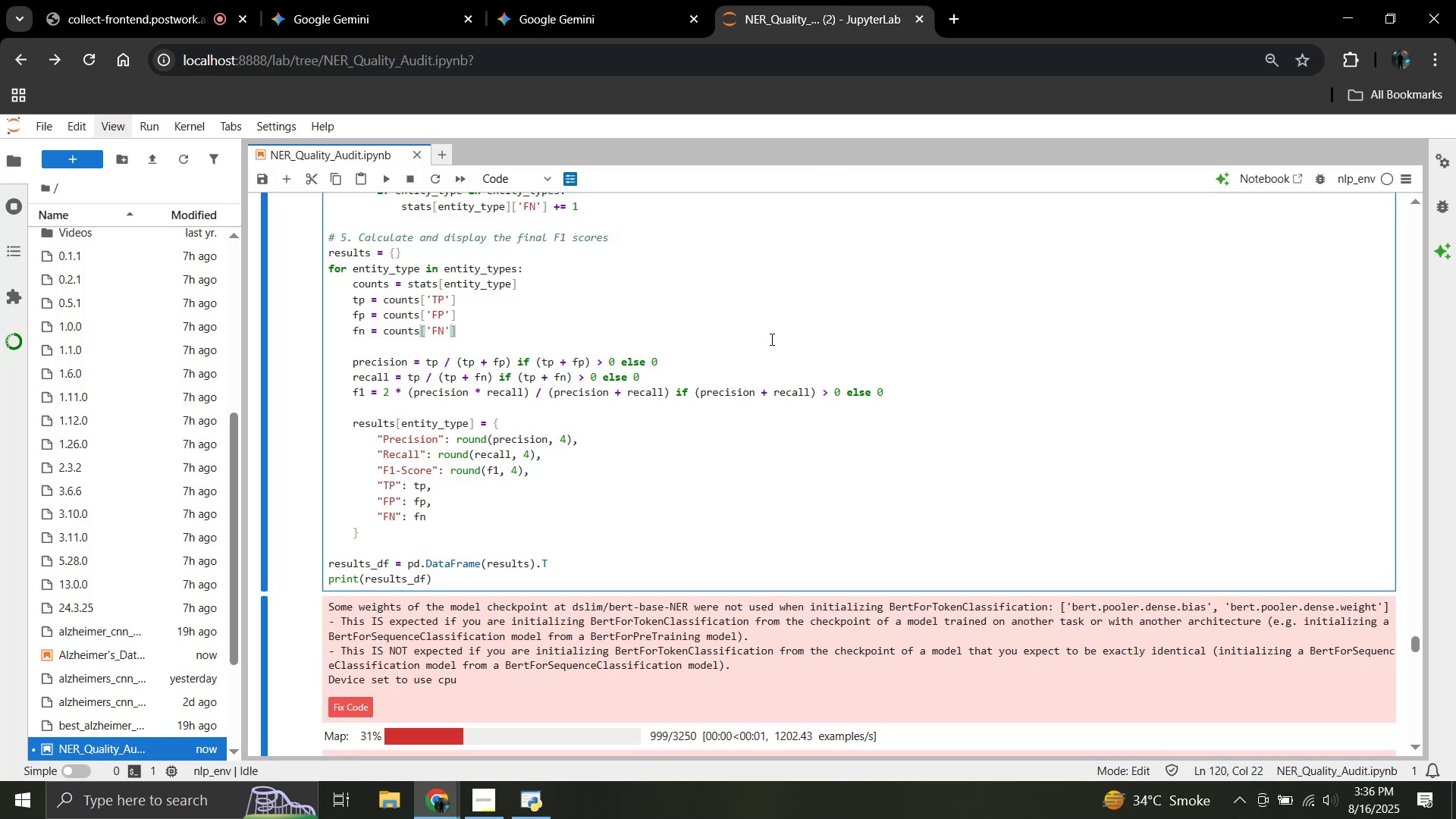 
key(Control+A)
 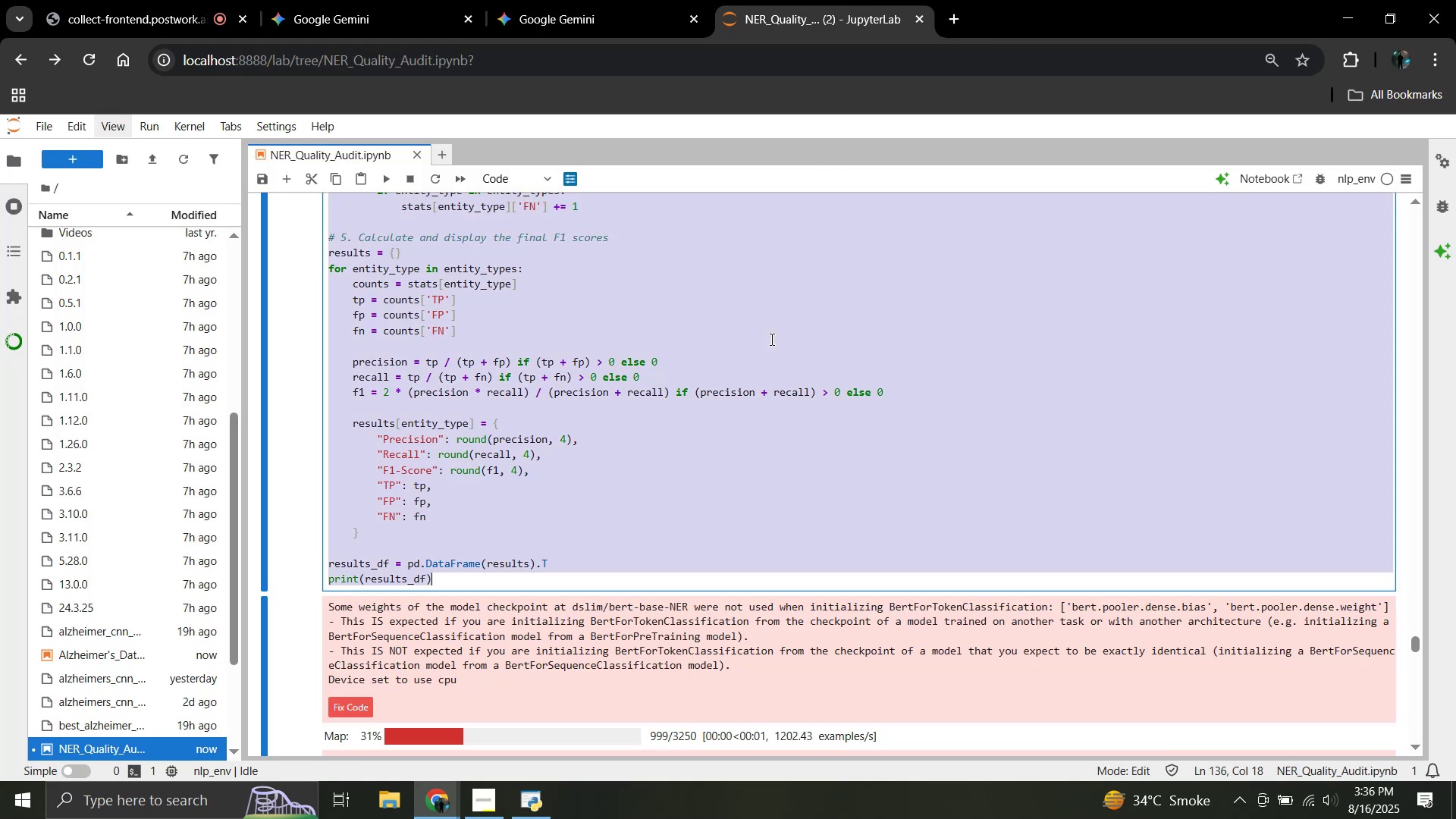 
key(Control+V)
 